 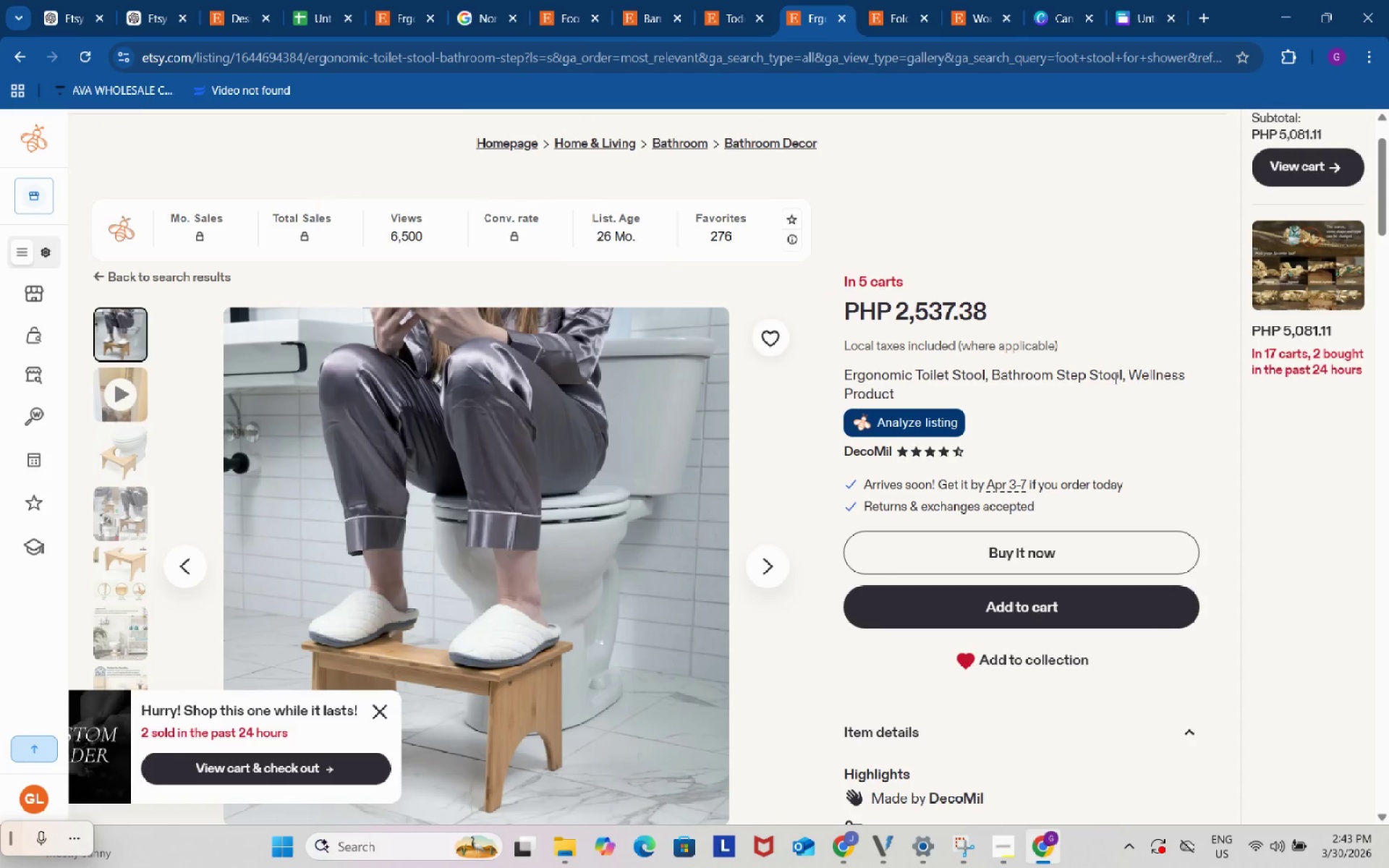 
scroll: coordinate [1114, 378], scroll_direction: up, amount: 2.0
 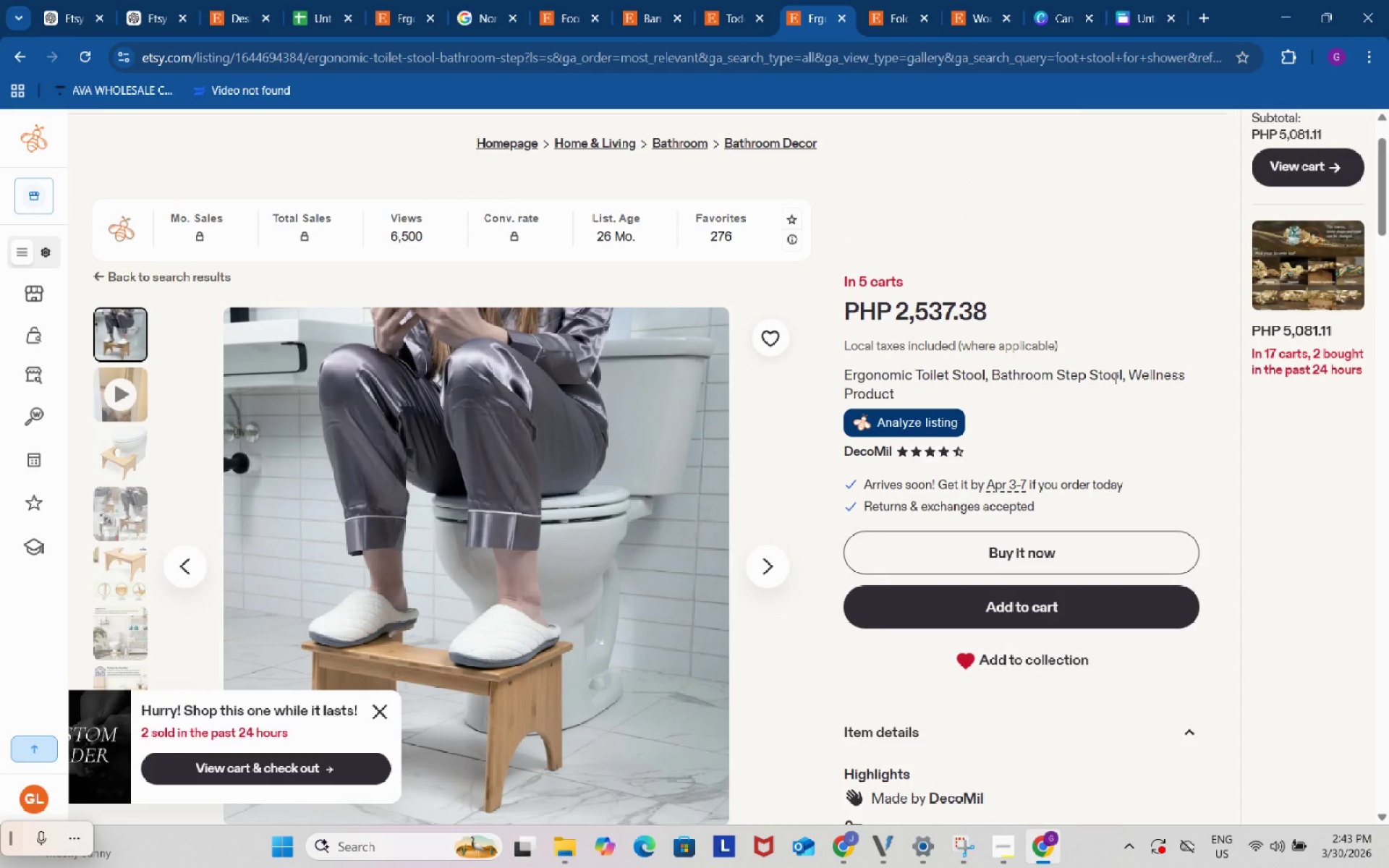 
wait(8.96)
 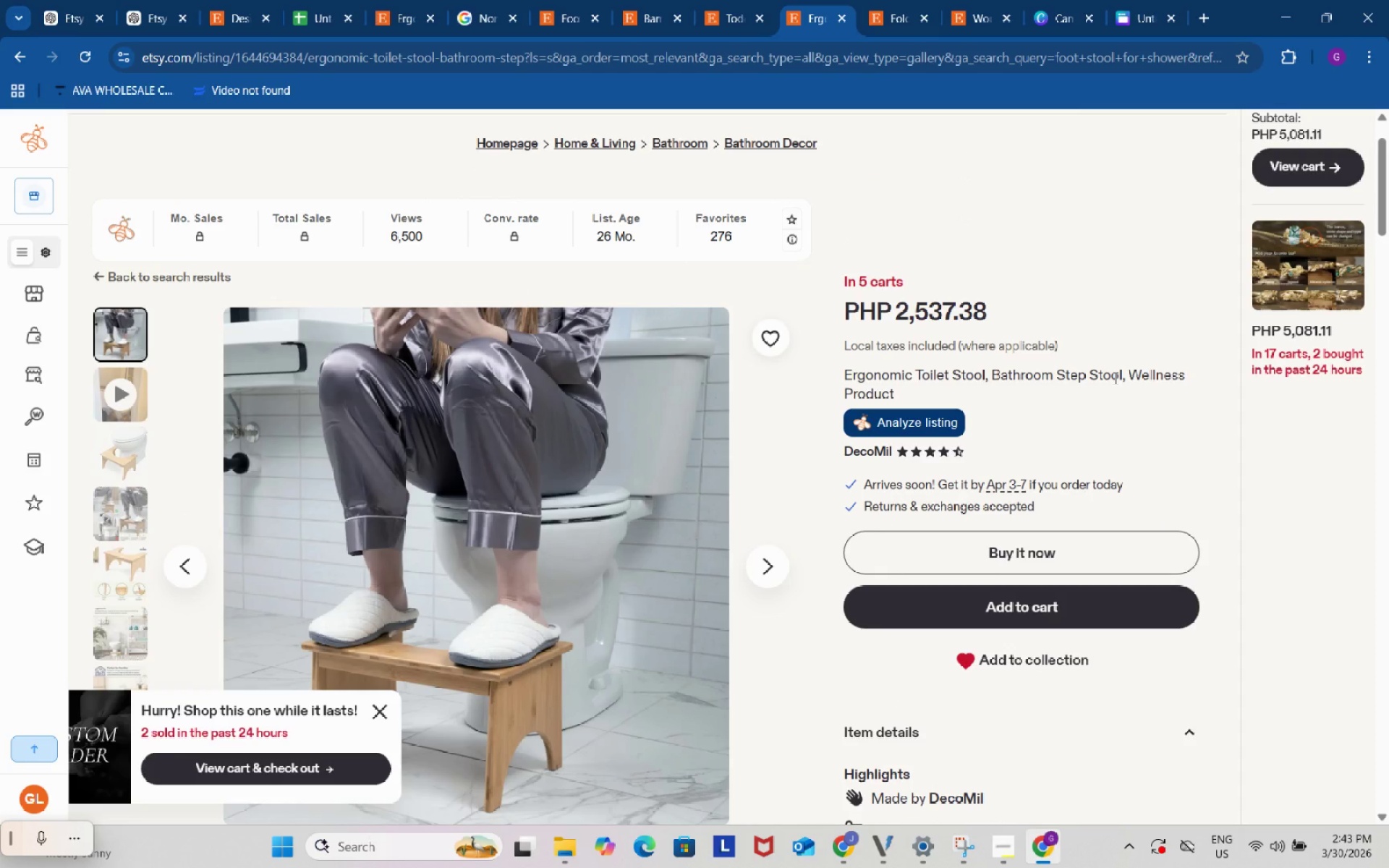 
scroll: coordinate [1019, 579], scroll_direction: down, amount: 13.0
 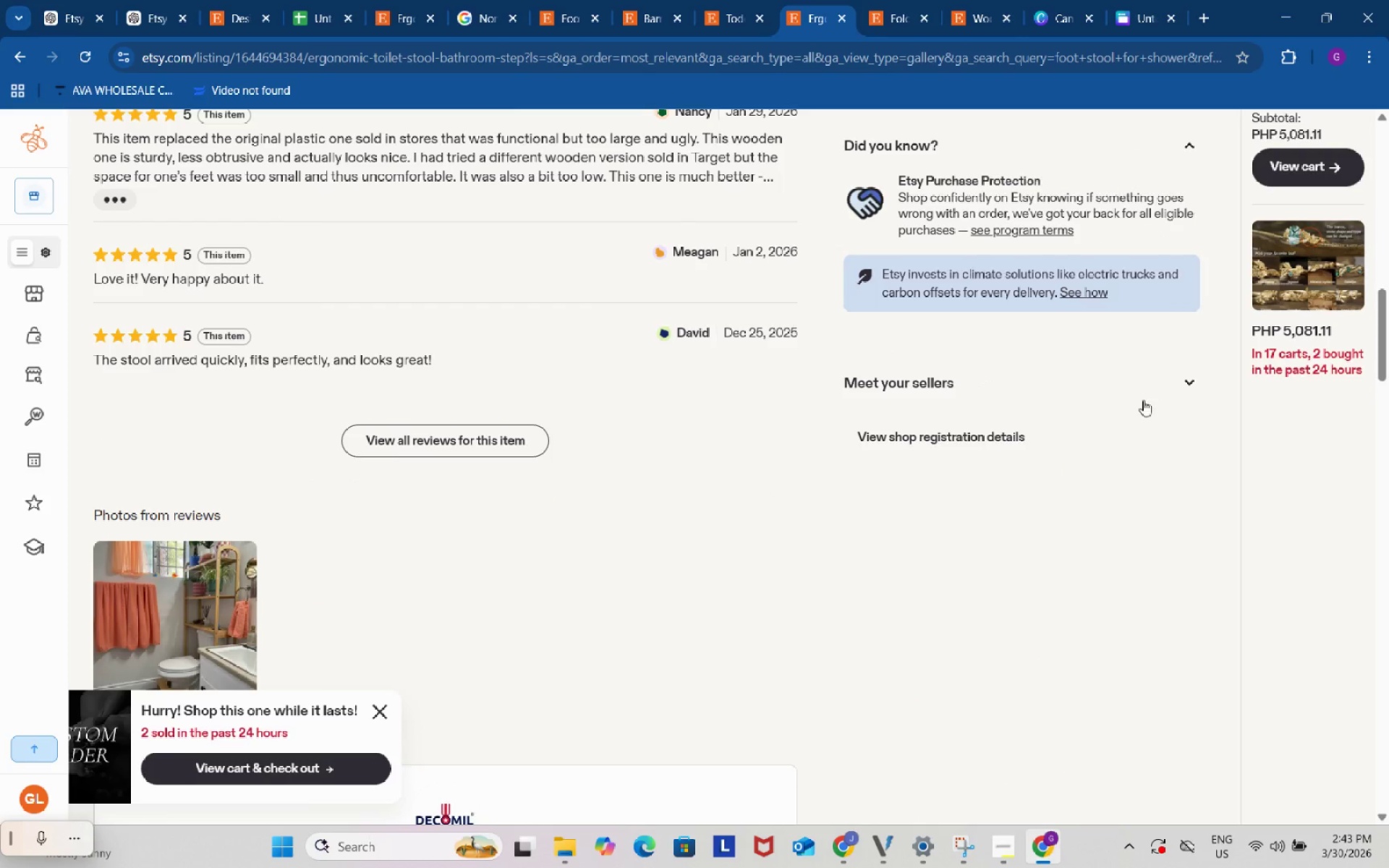 
left_click([1171, 388])
 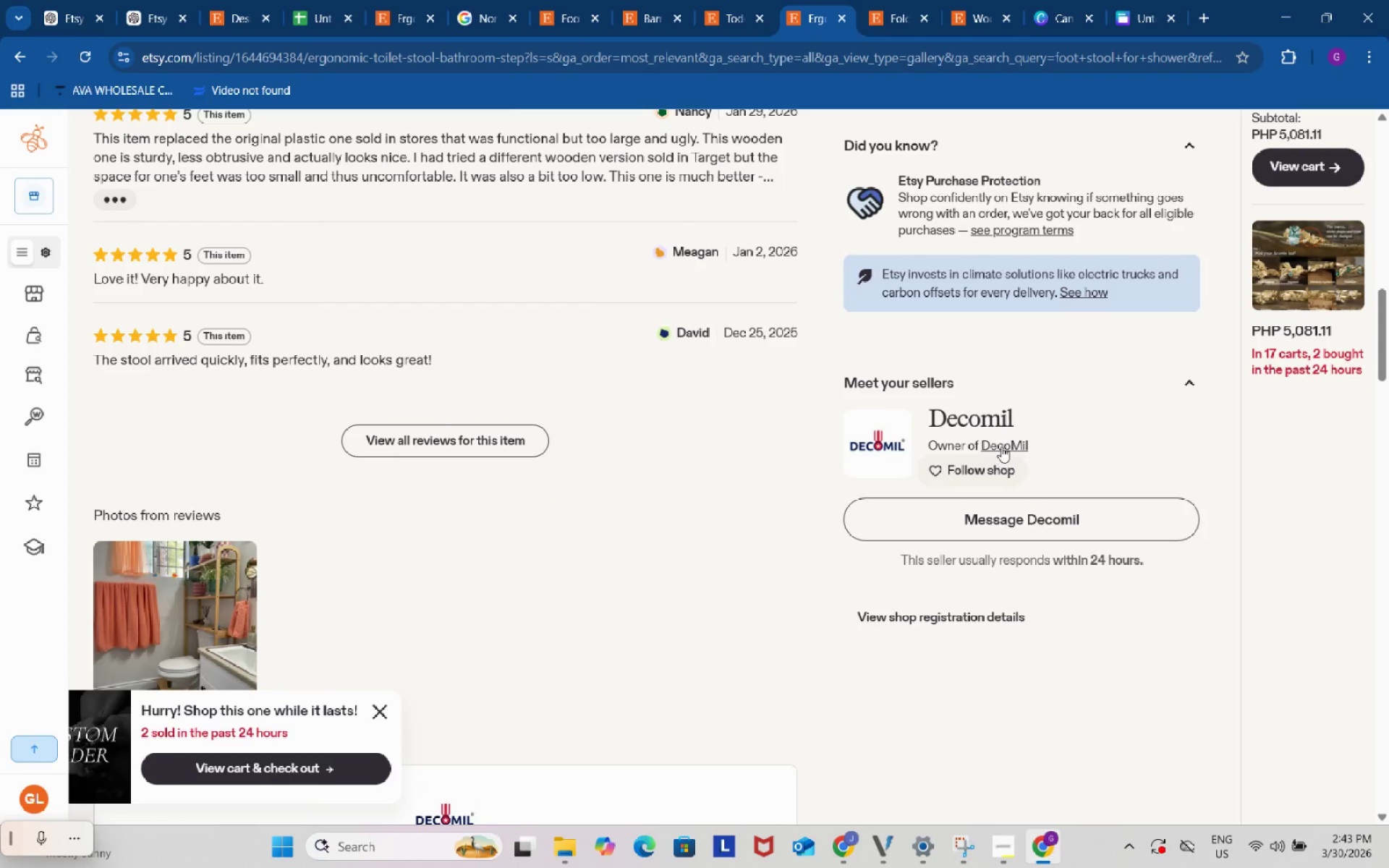 
left_click([1001, 446])
 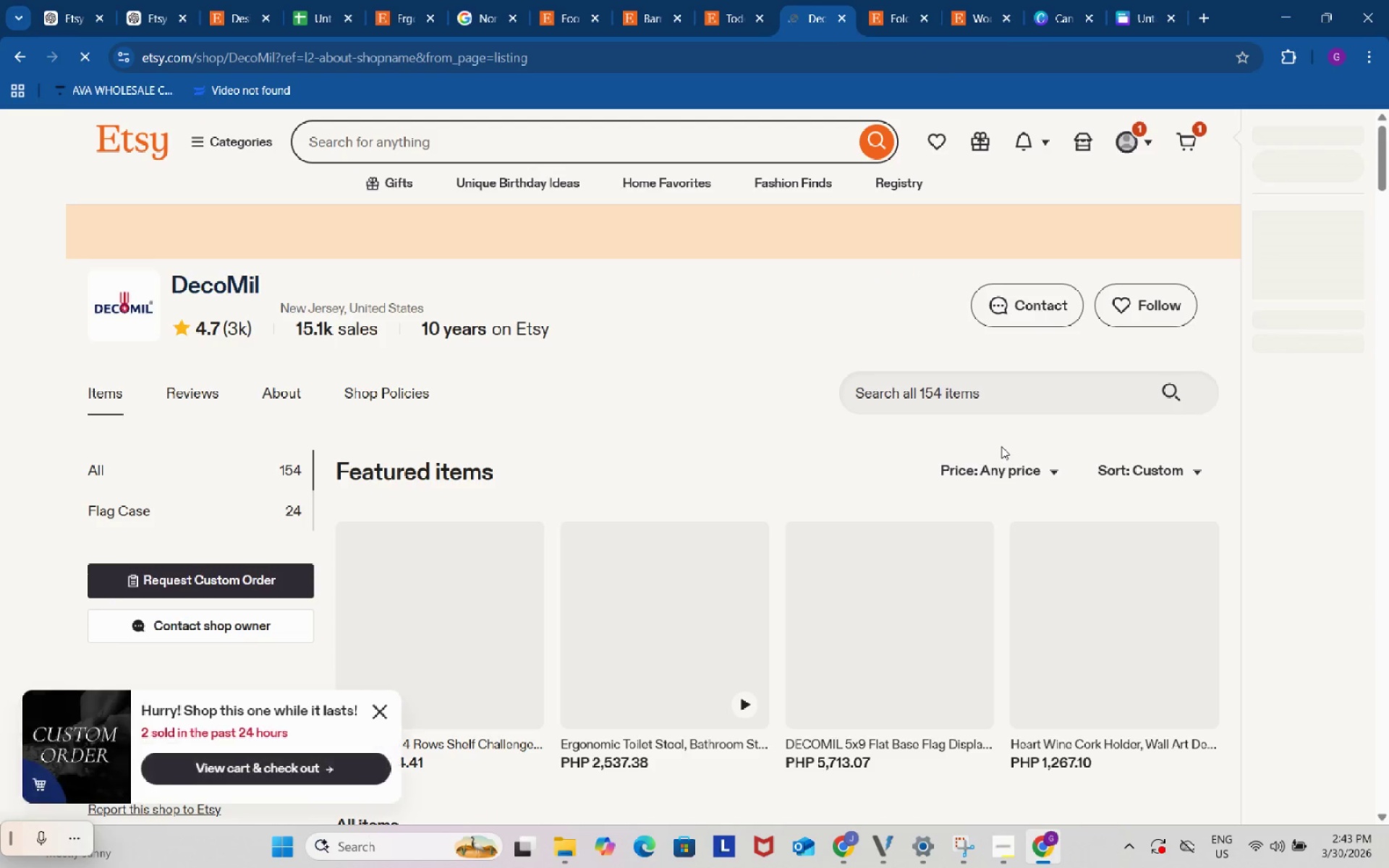 
scroll: coordinate [1001, 446], scroll_direction: down, amount: 2.0
 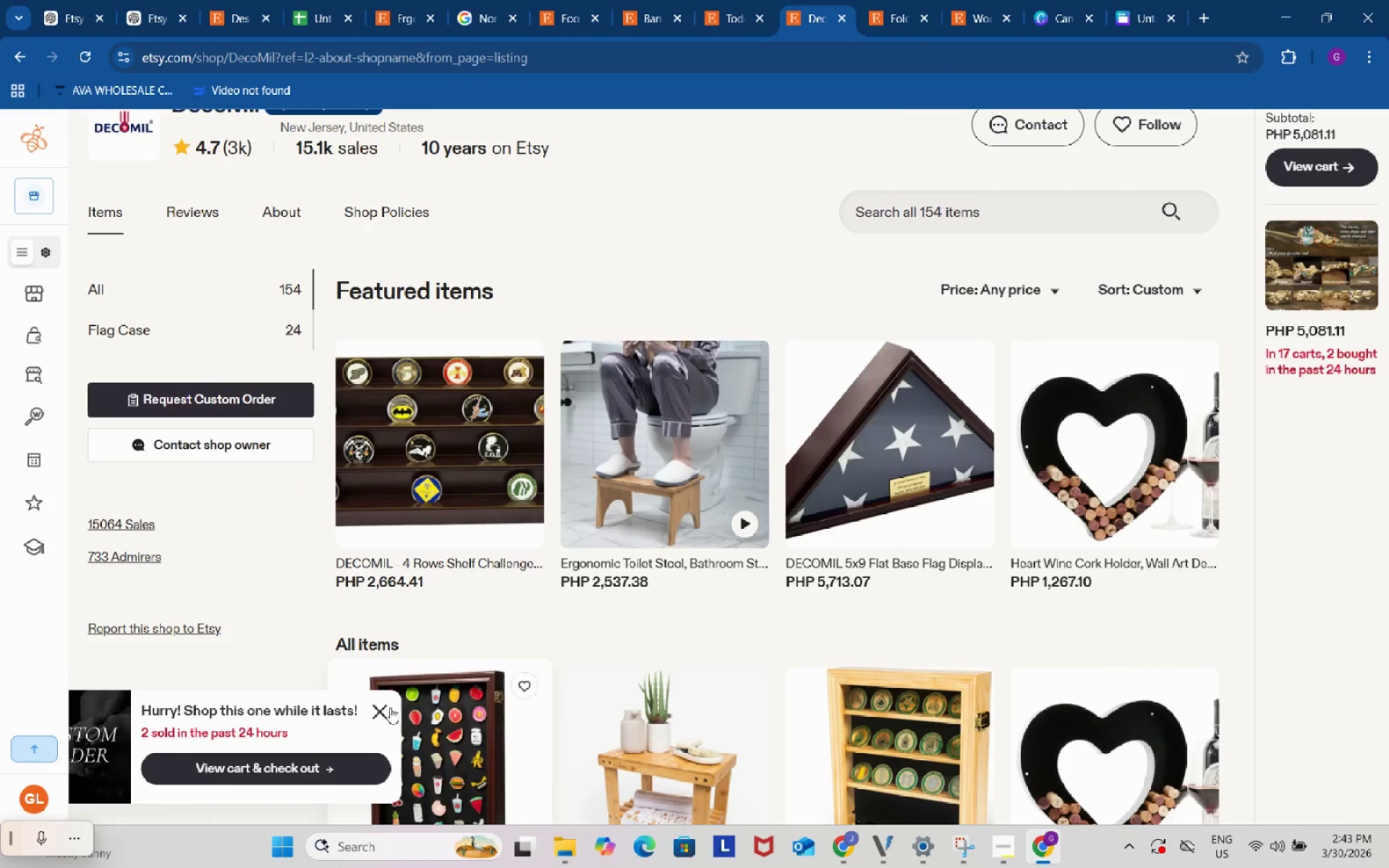 
left_click([374, 711])
 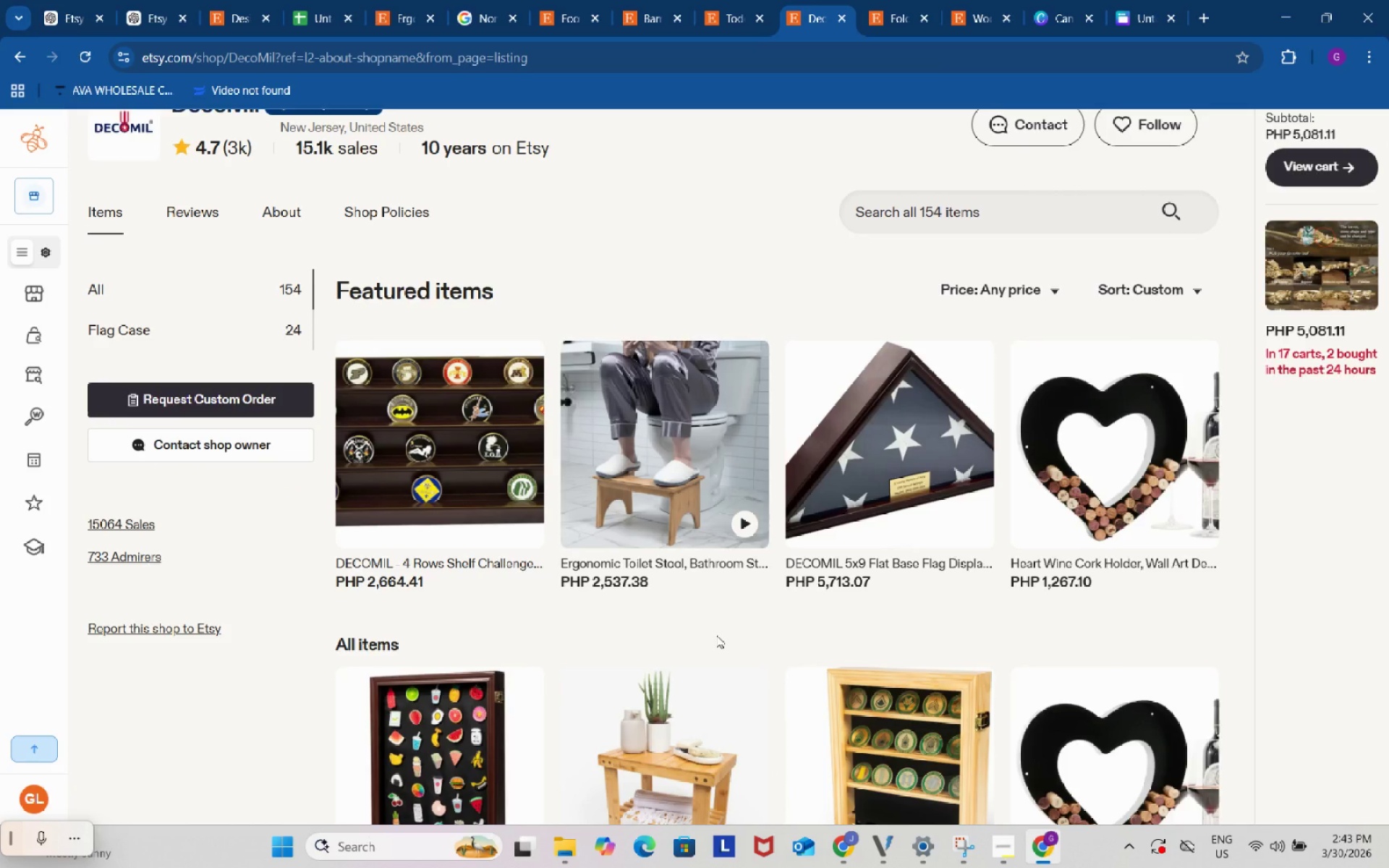 
scroll: coordinate [719, 624], scroll_direction: down, amount: 24.0
 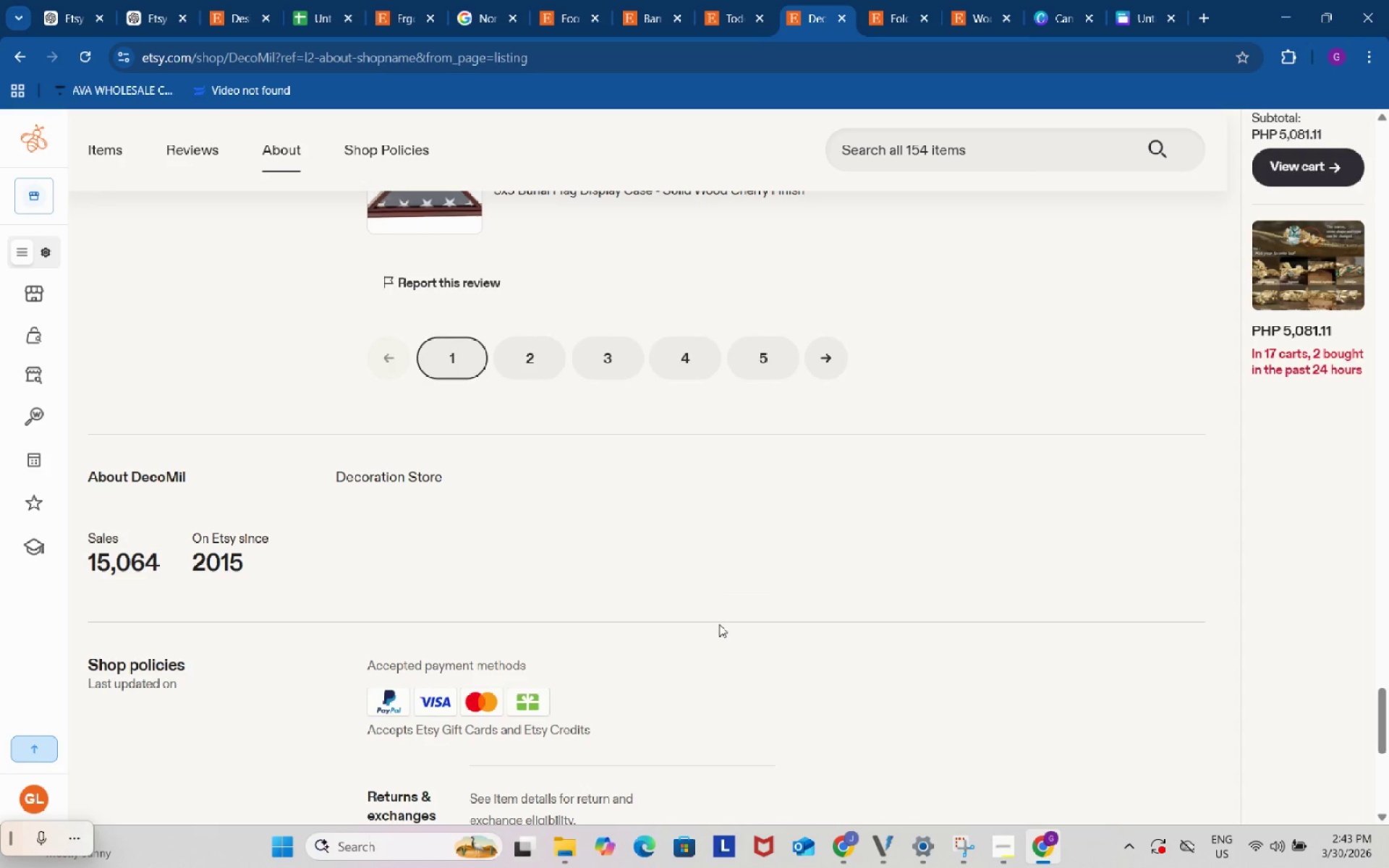 
scroll: coordinate [719, 624], scroll_direction: up, amount: 71.0
 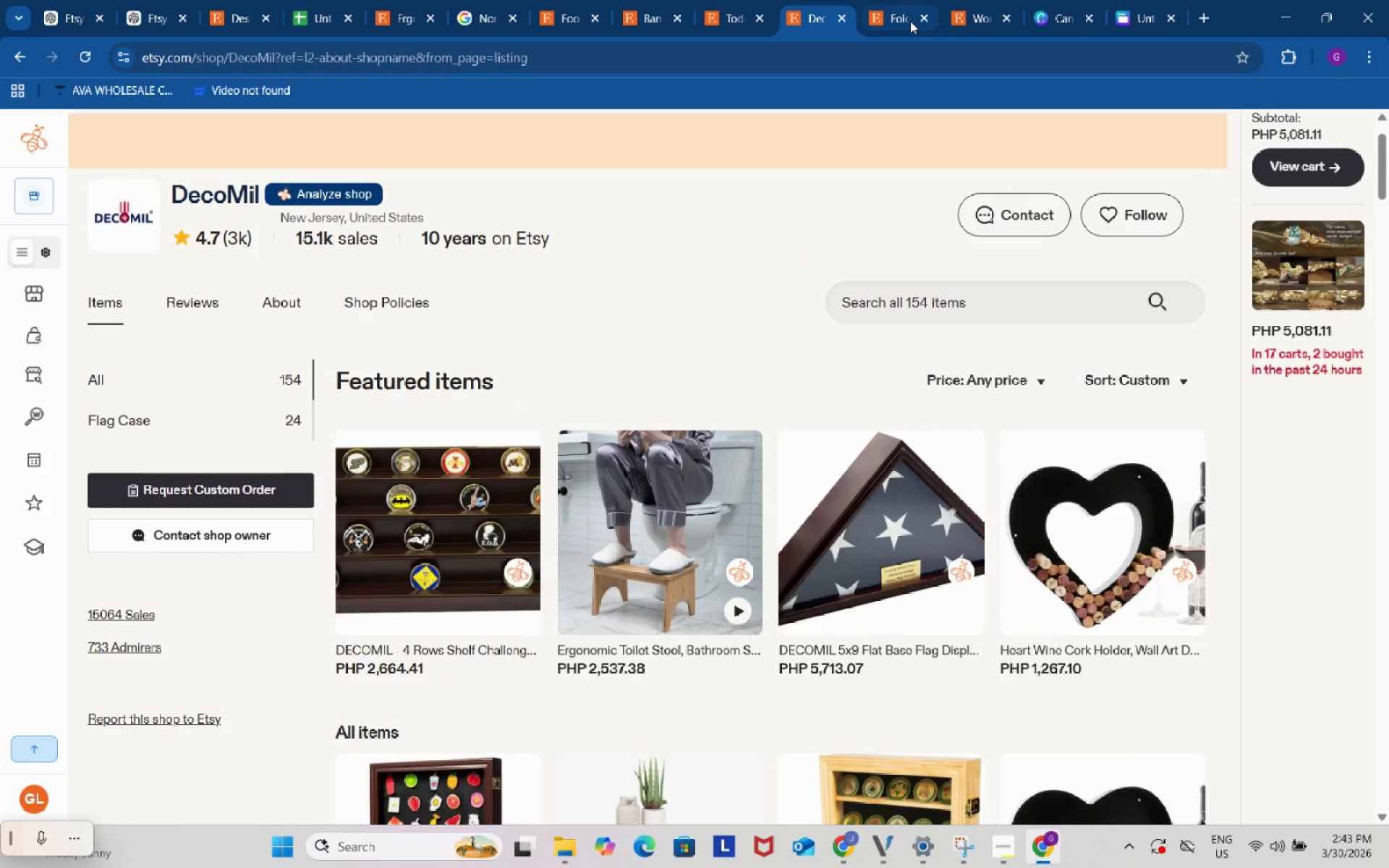 
mouse_move([878, 1])
 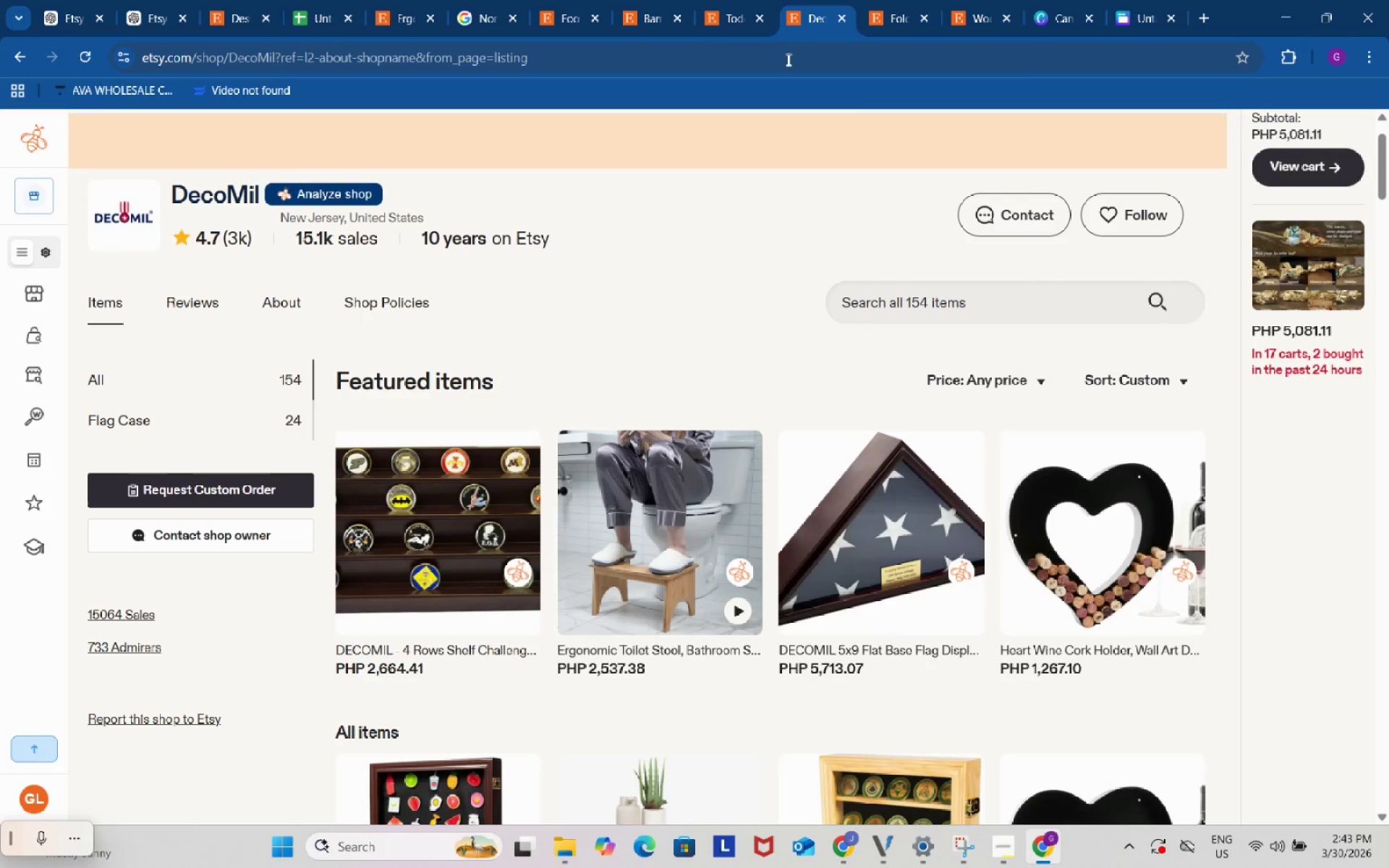 
wait(7.83)
 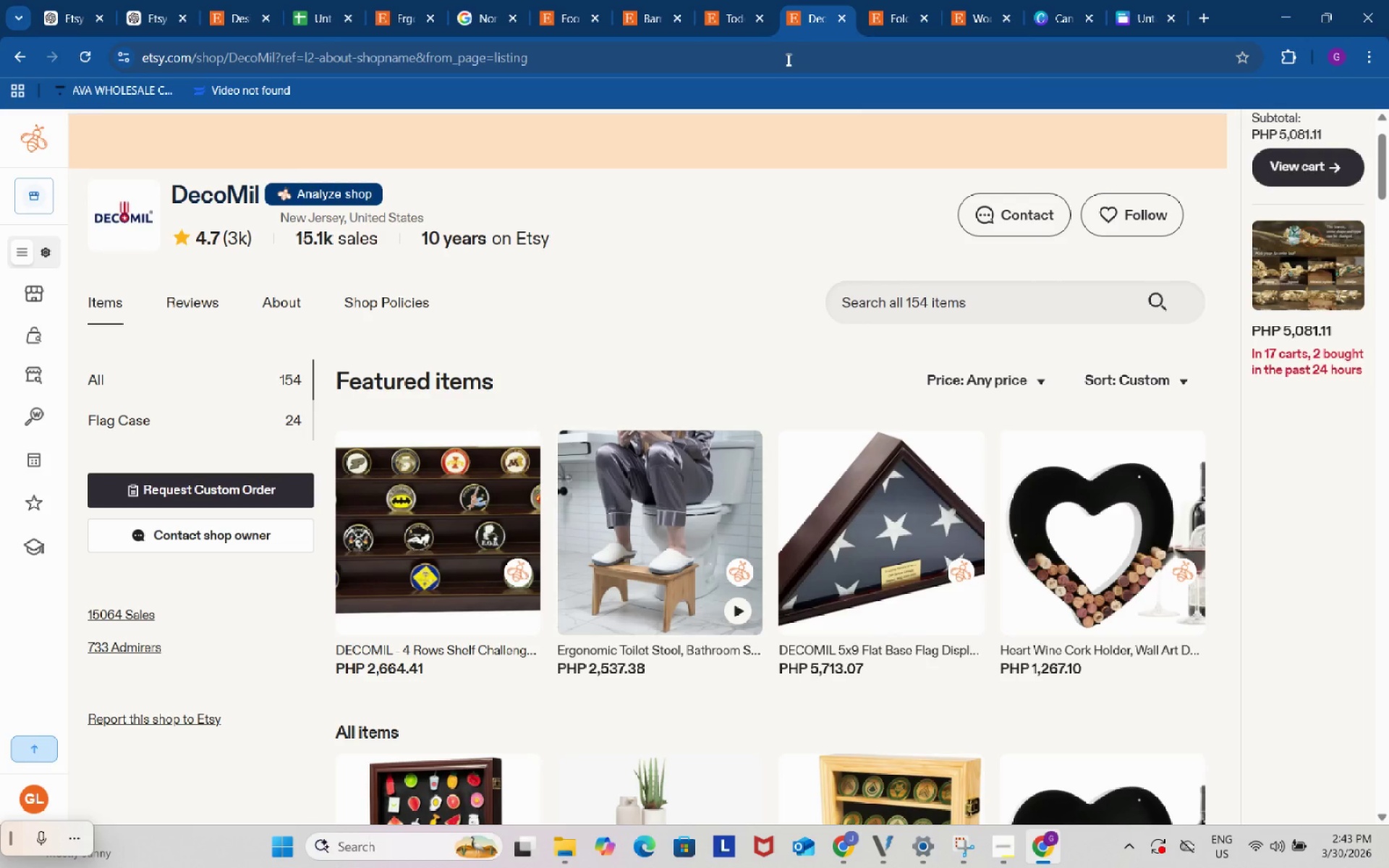 
left_click([1138, 0])
 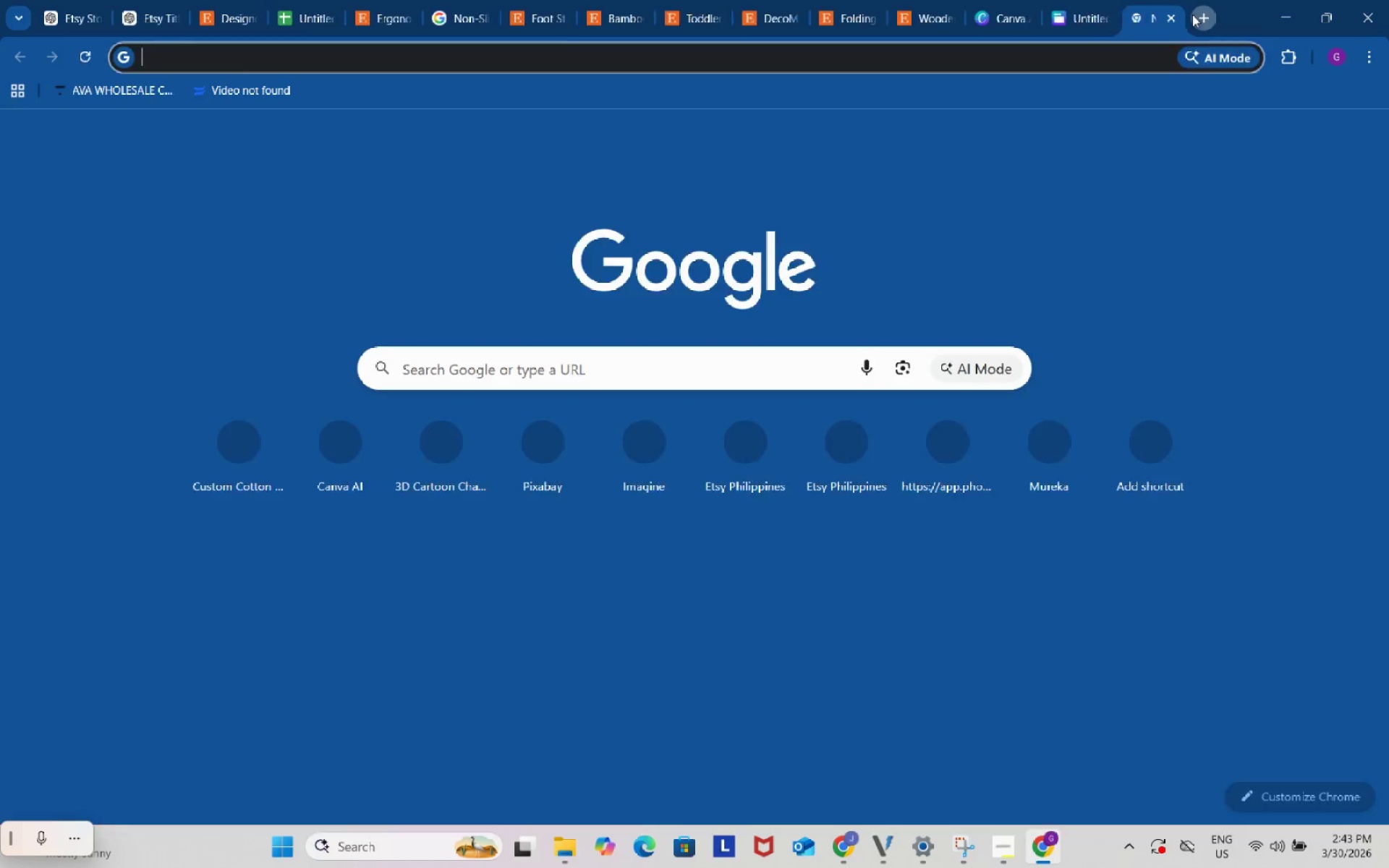 
type(ety eller s that has a production partners)
 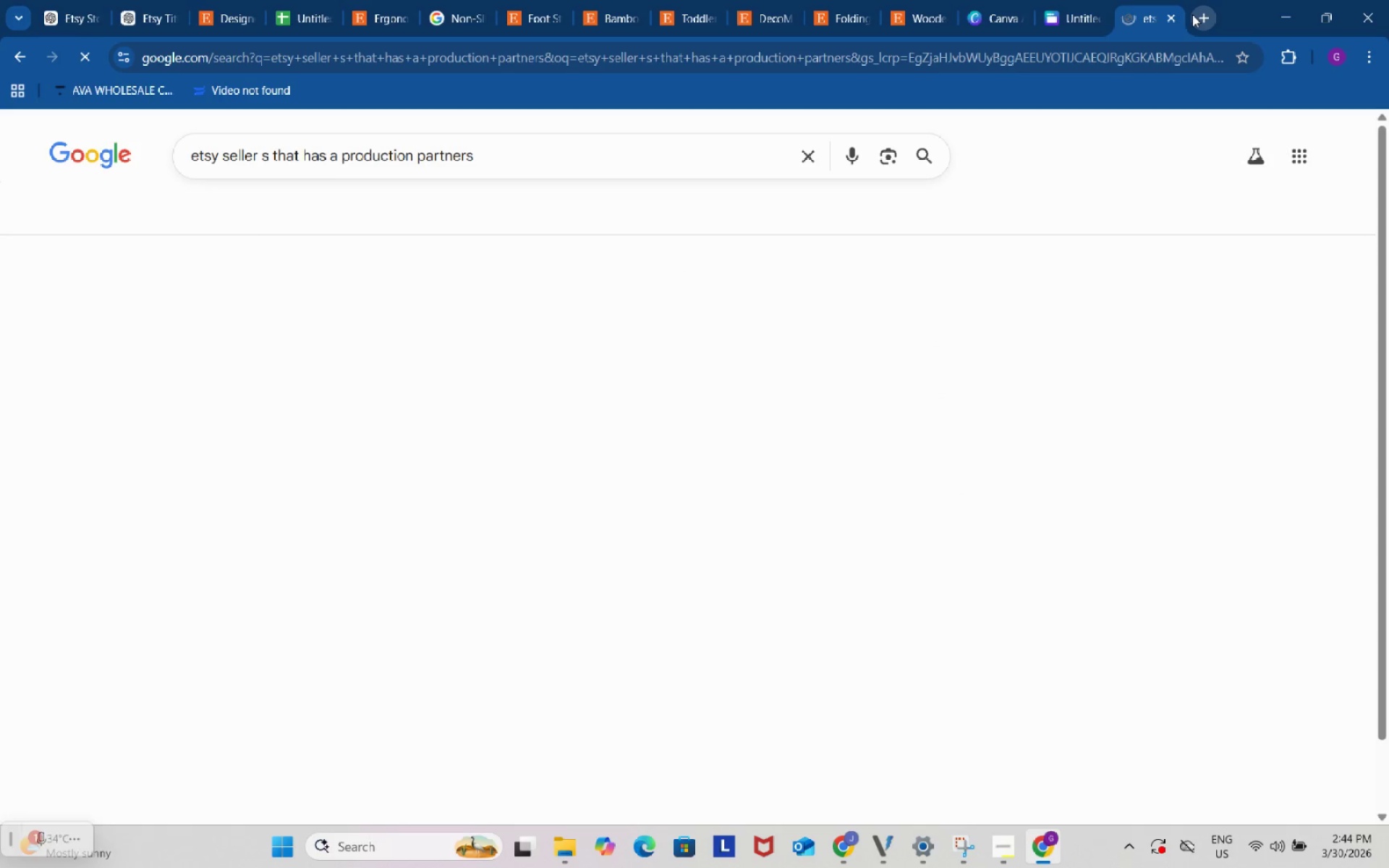 
key(Enter)
 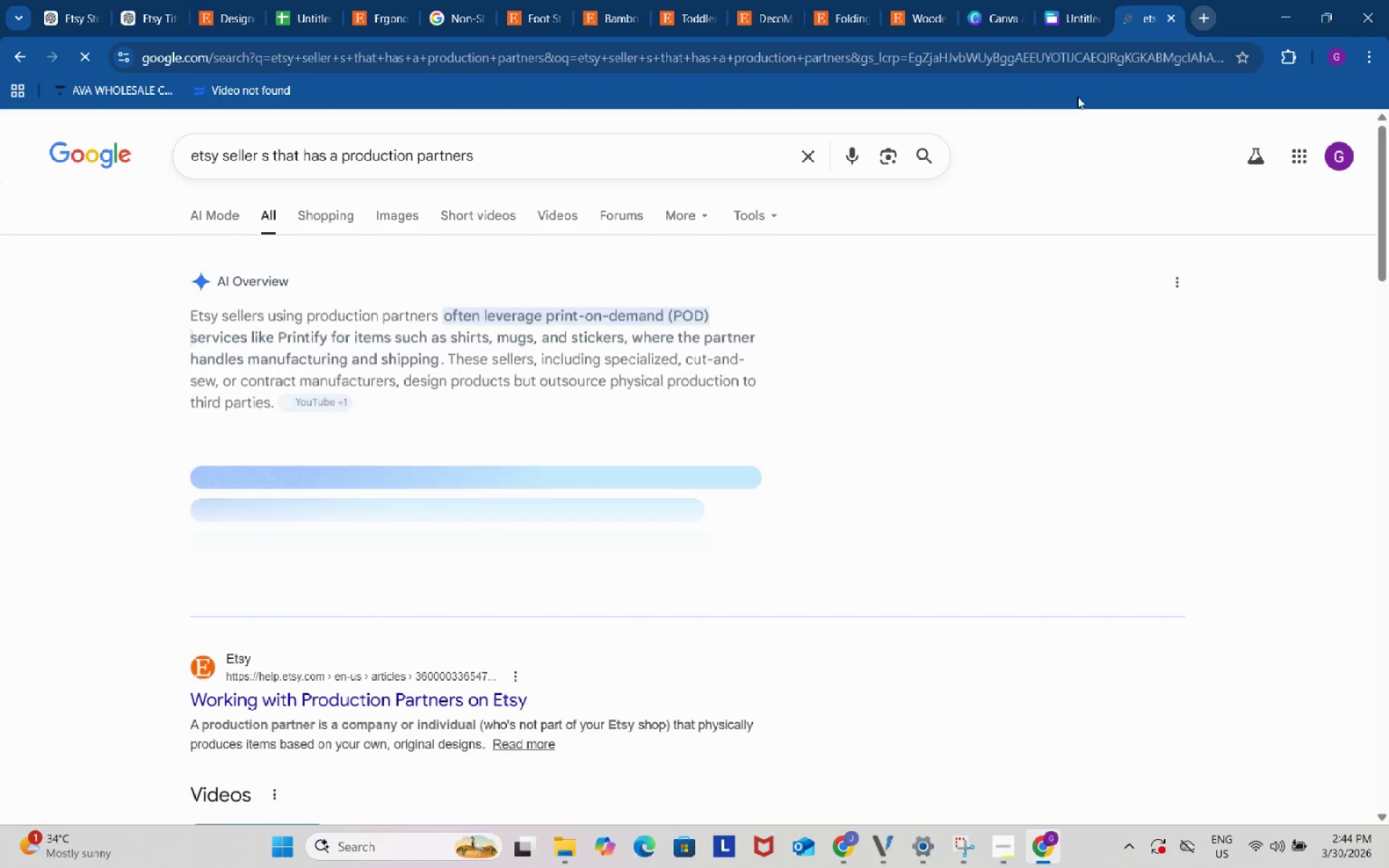 
scroll: coordinate [694, 474], scroll_direction: down, amount: 2.0
 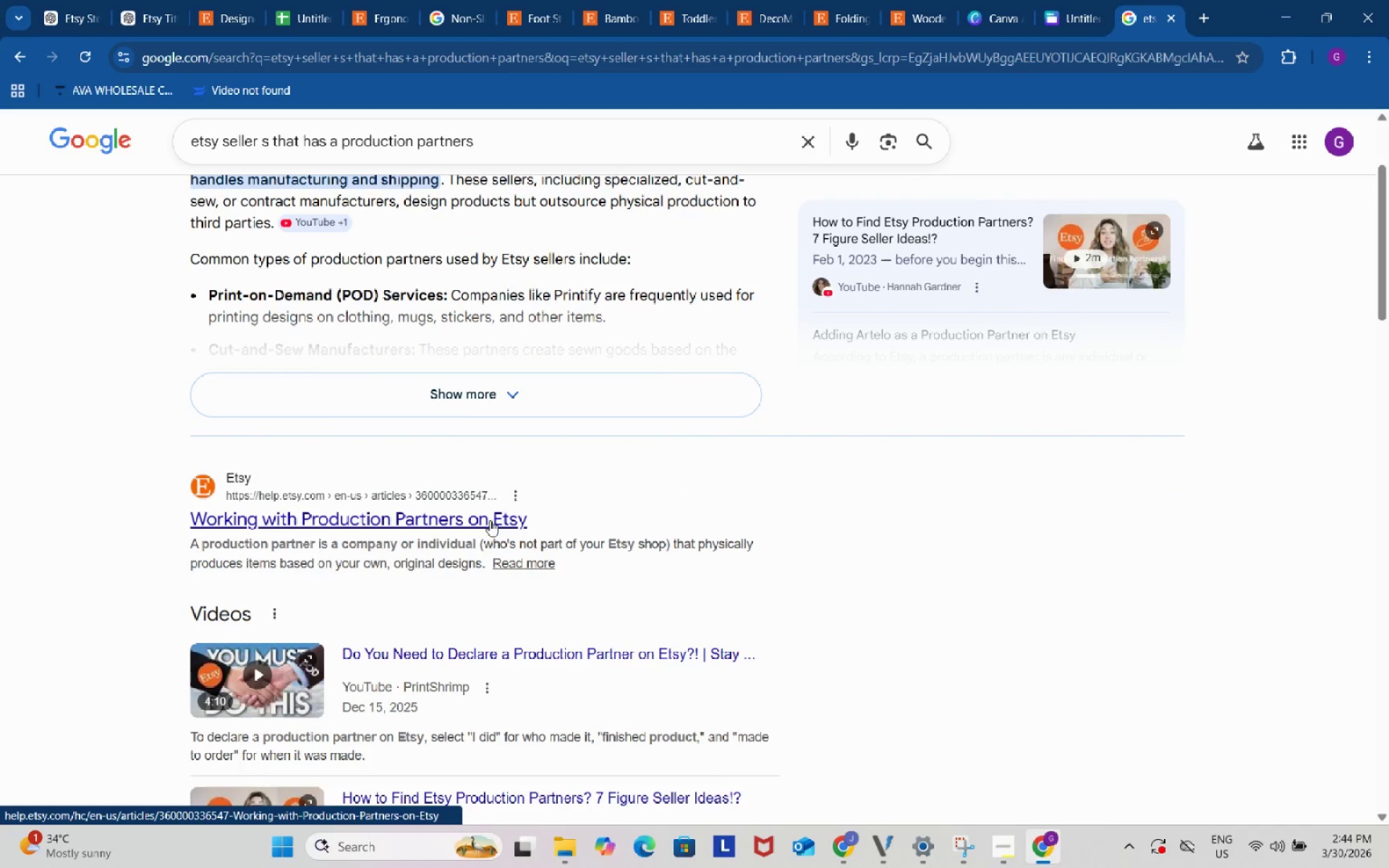 
left_click([490, 388])
 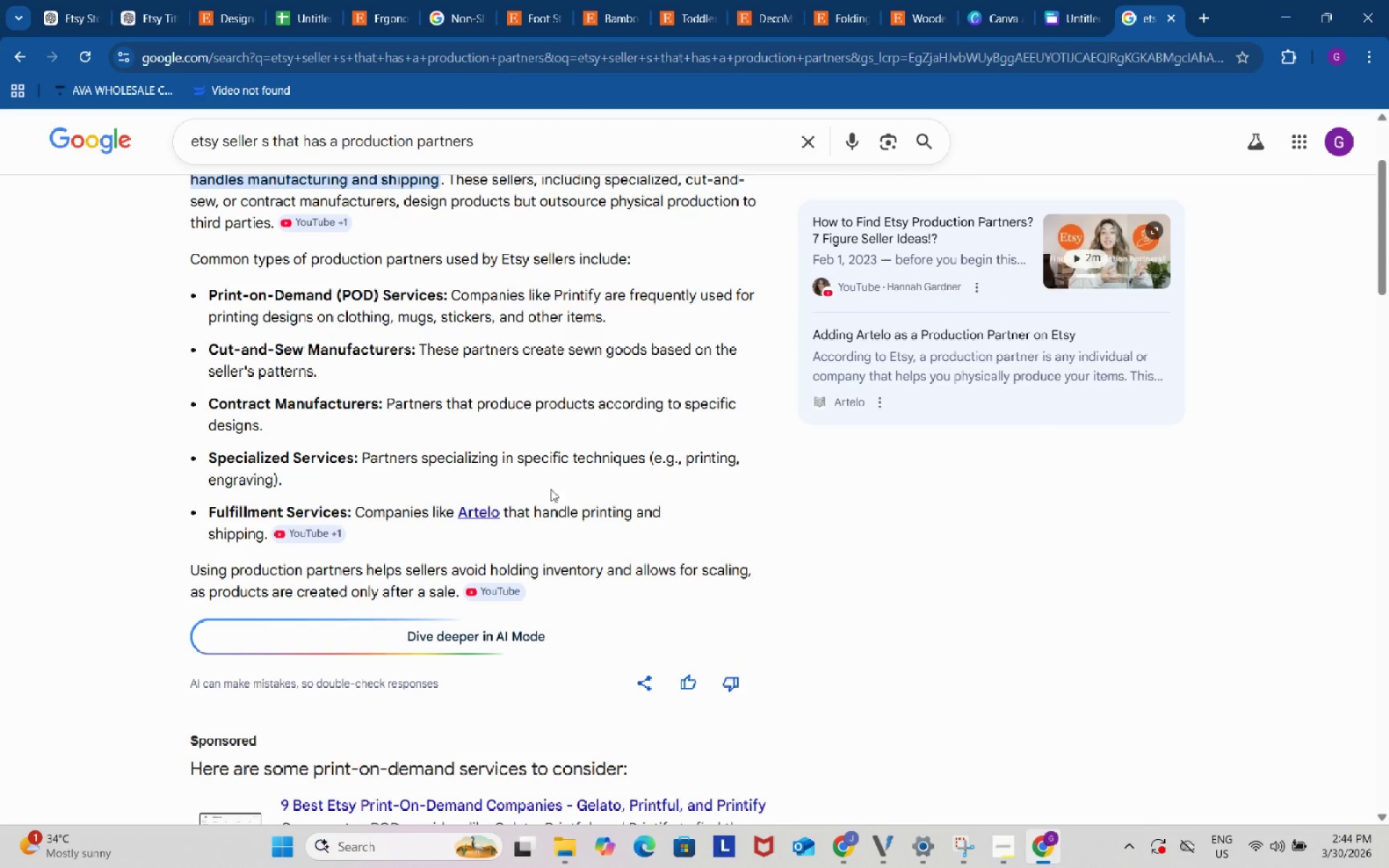 
scroll: coordinate [568, 472], scroll_direction: down, amount: 19.0
 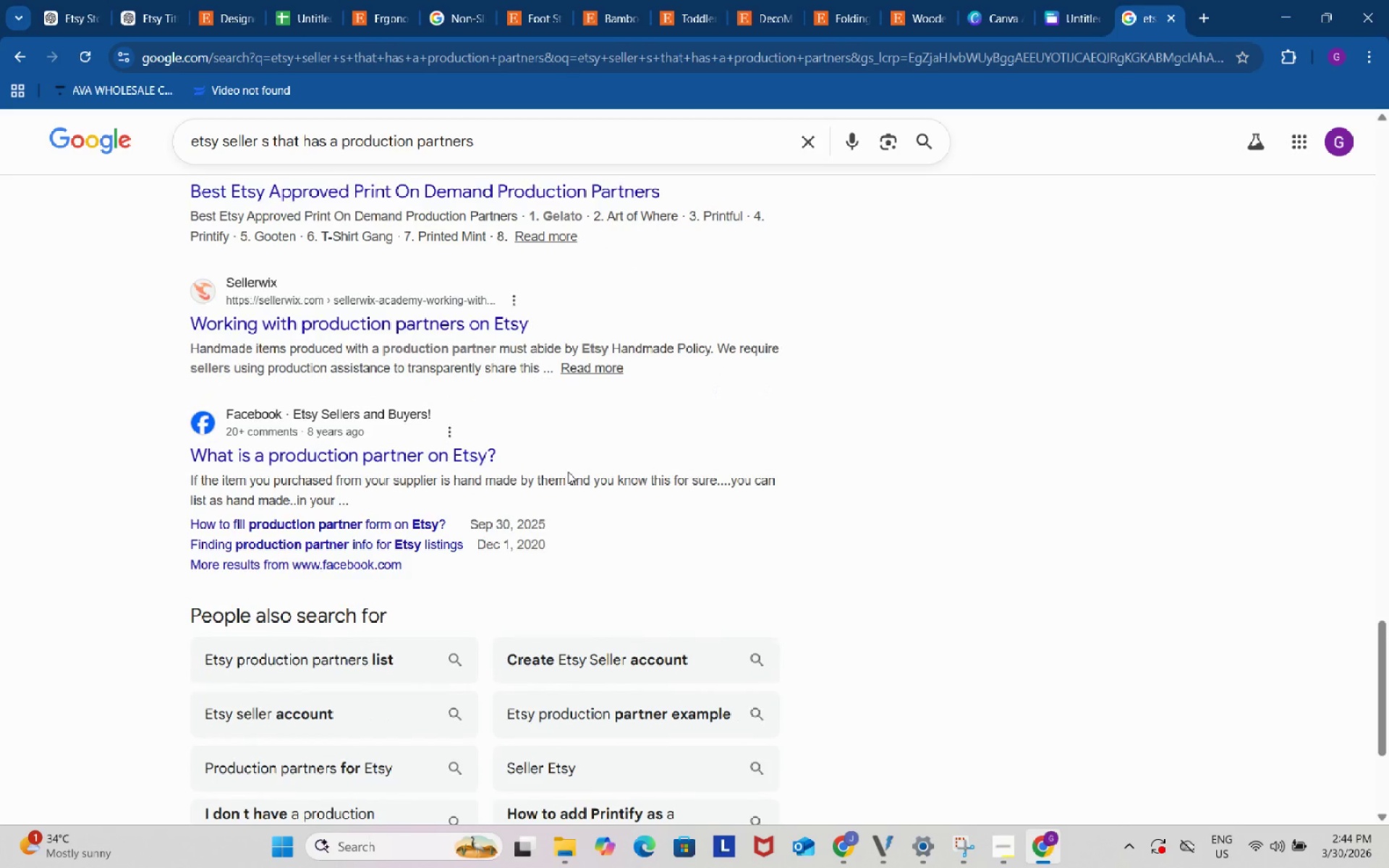 
scroll: coordinate [470, 397], scroll_direction: up, amount: 22.0
 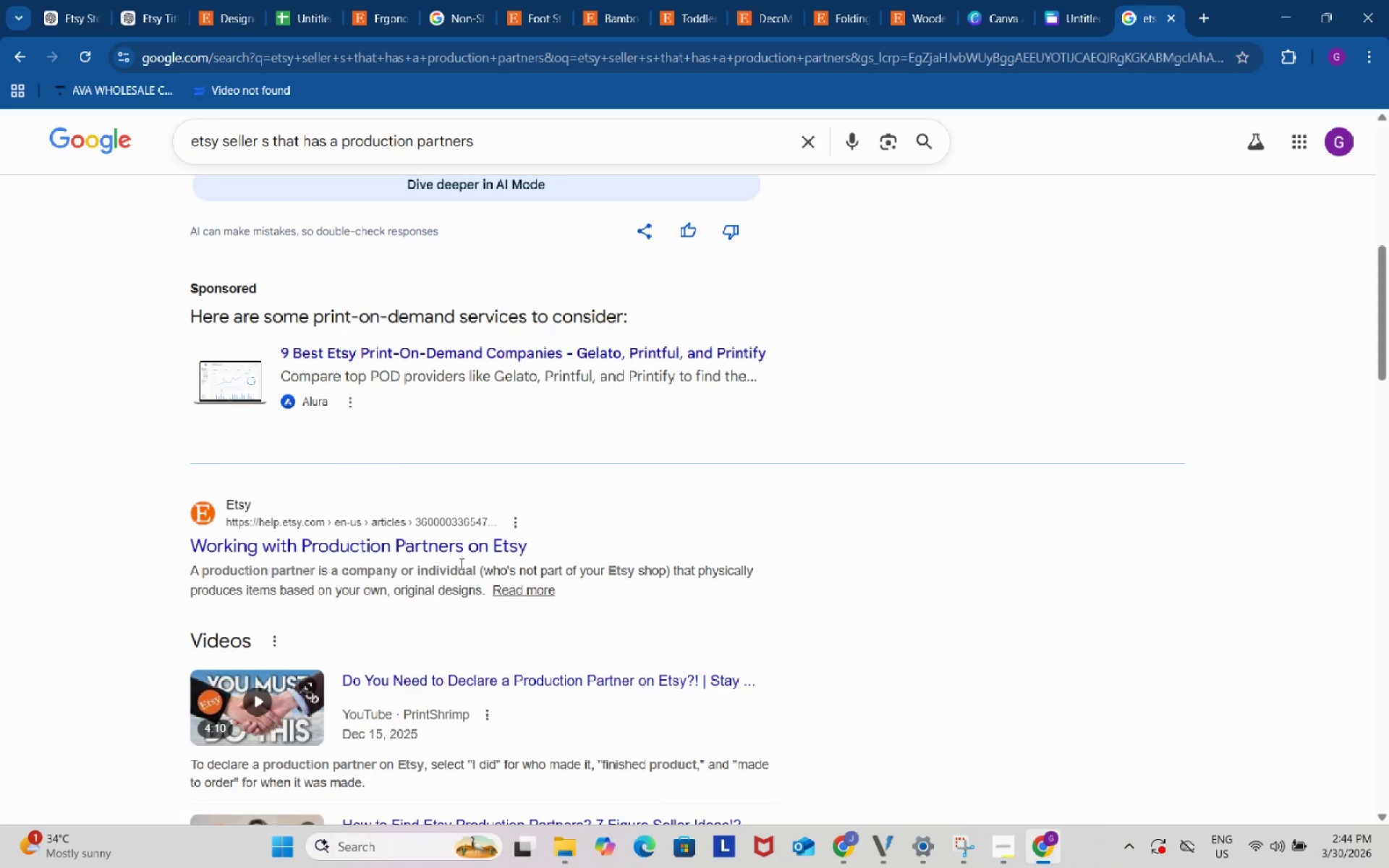 
left_click([466, 545])
 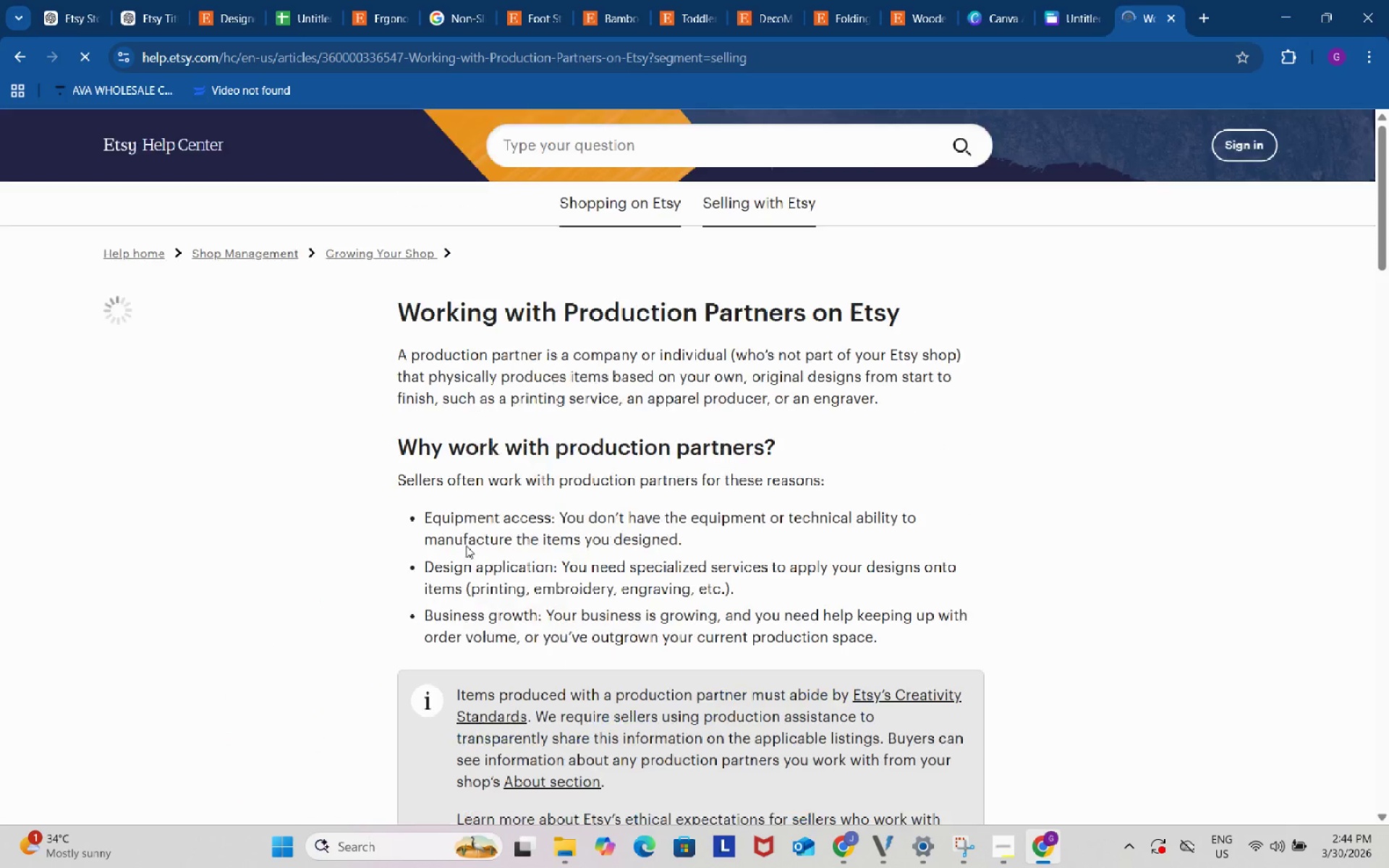 
scroll: coordinate [753, 545], scroll_direction: down, amount: 19.0
 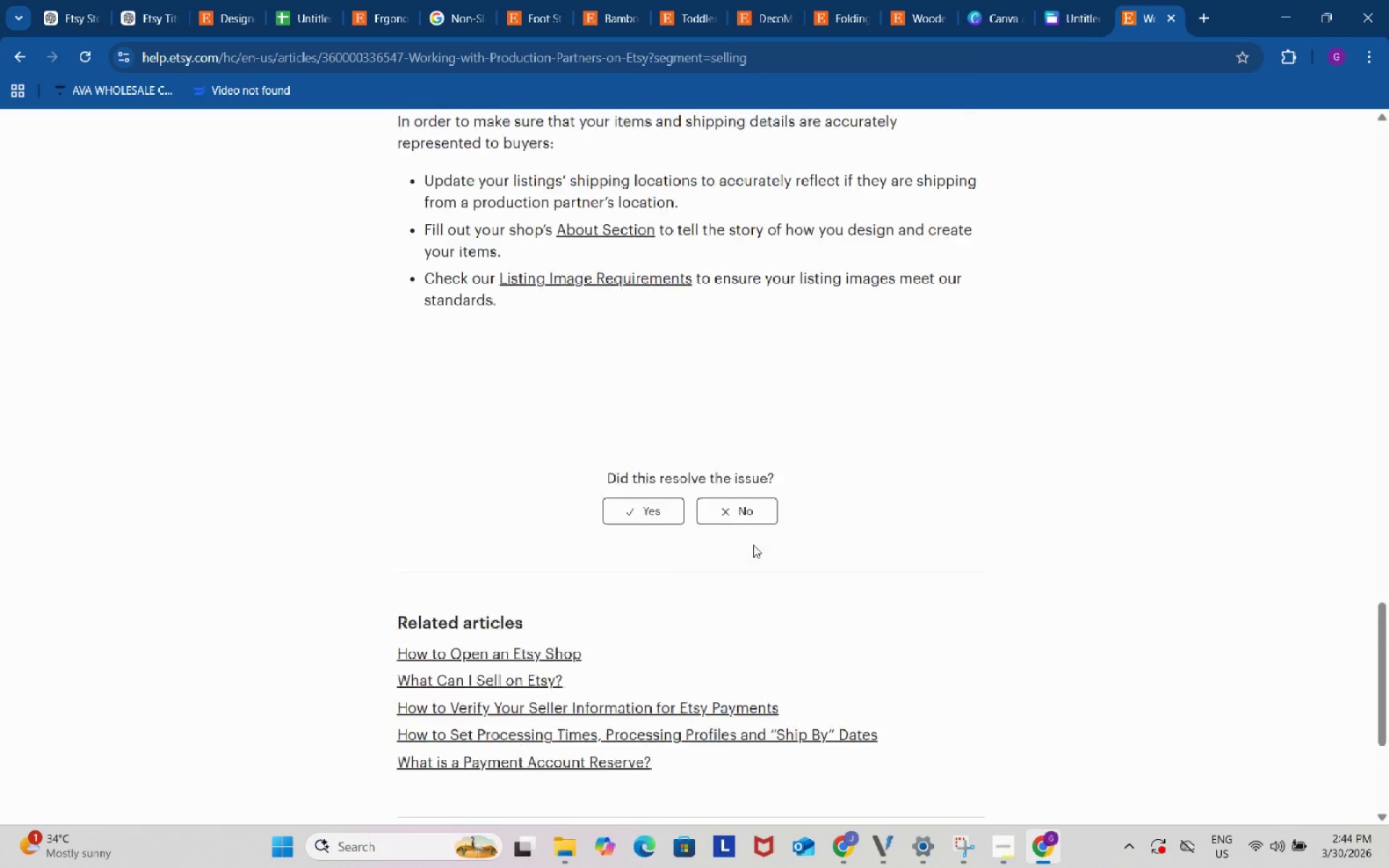 
scroll: coordinate [755, 541], scroll_direction: up, amount: 13.0
 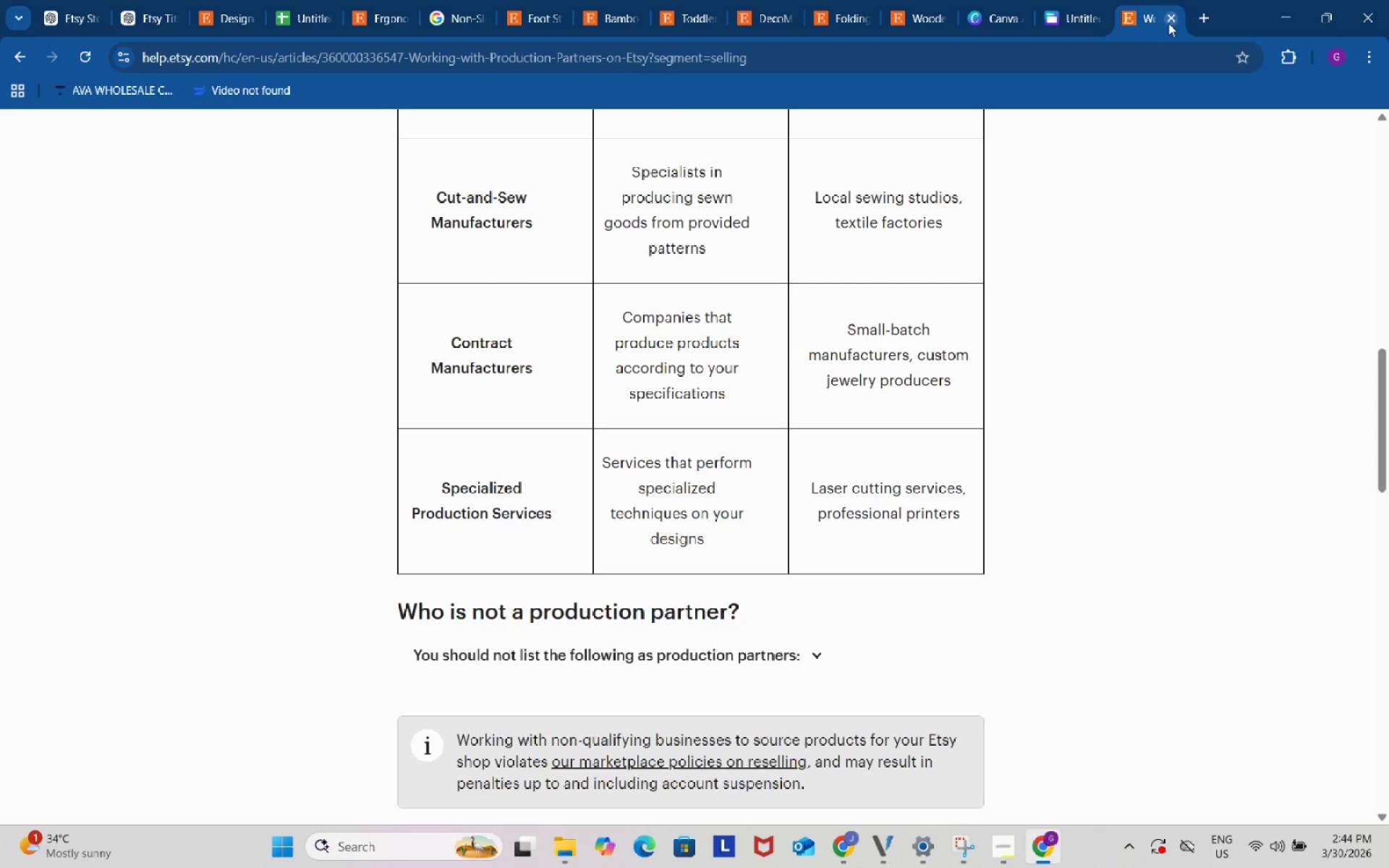 
left_click([1170, 19])
 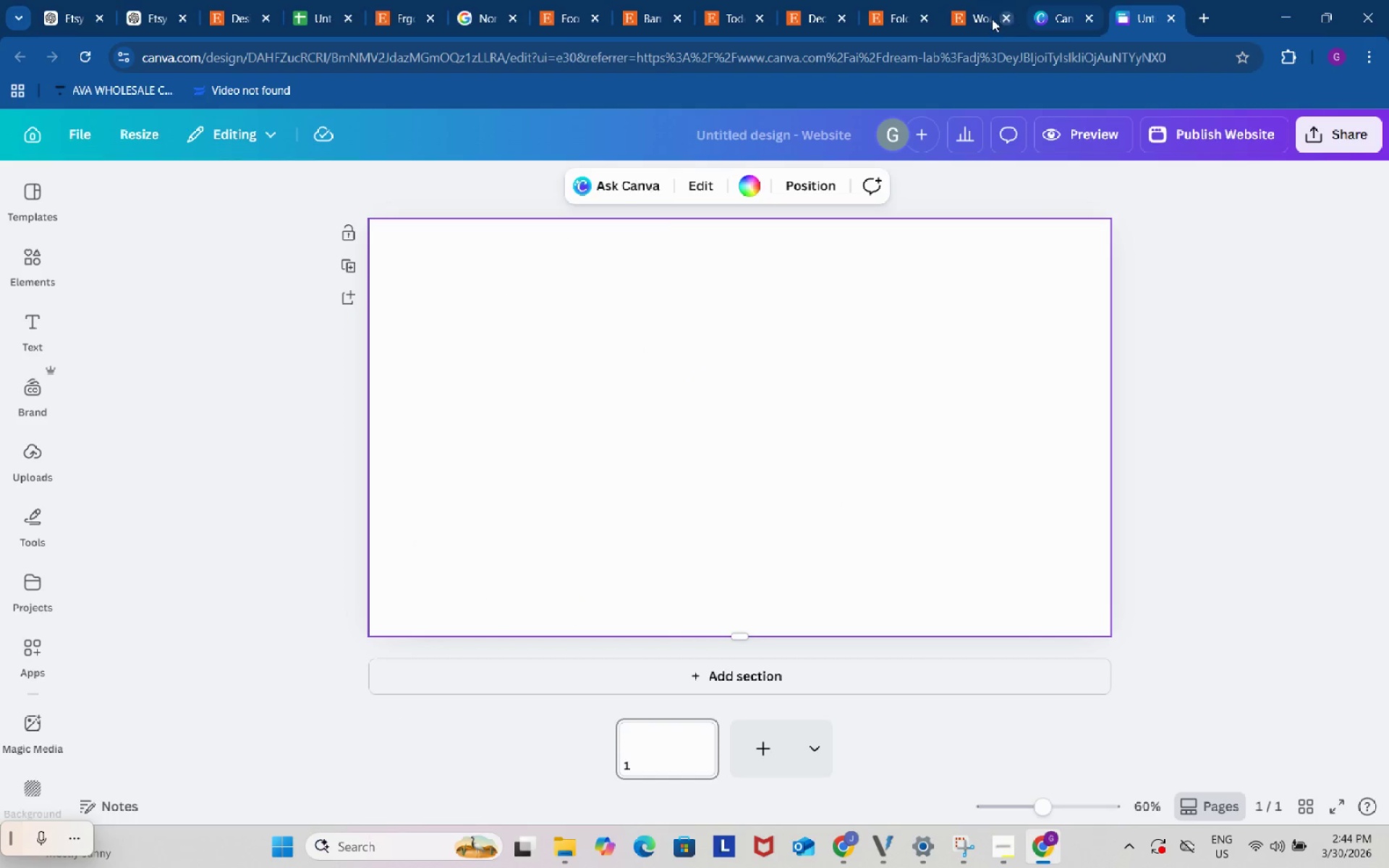 
left_click([978, 12])
 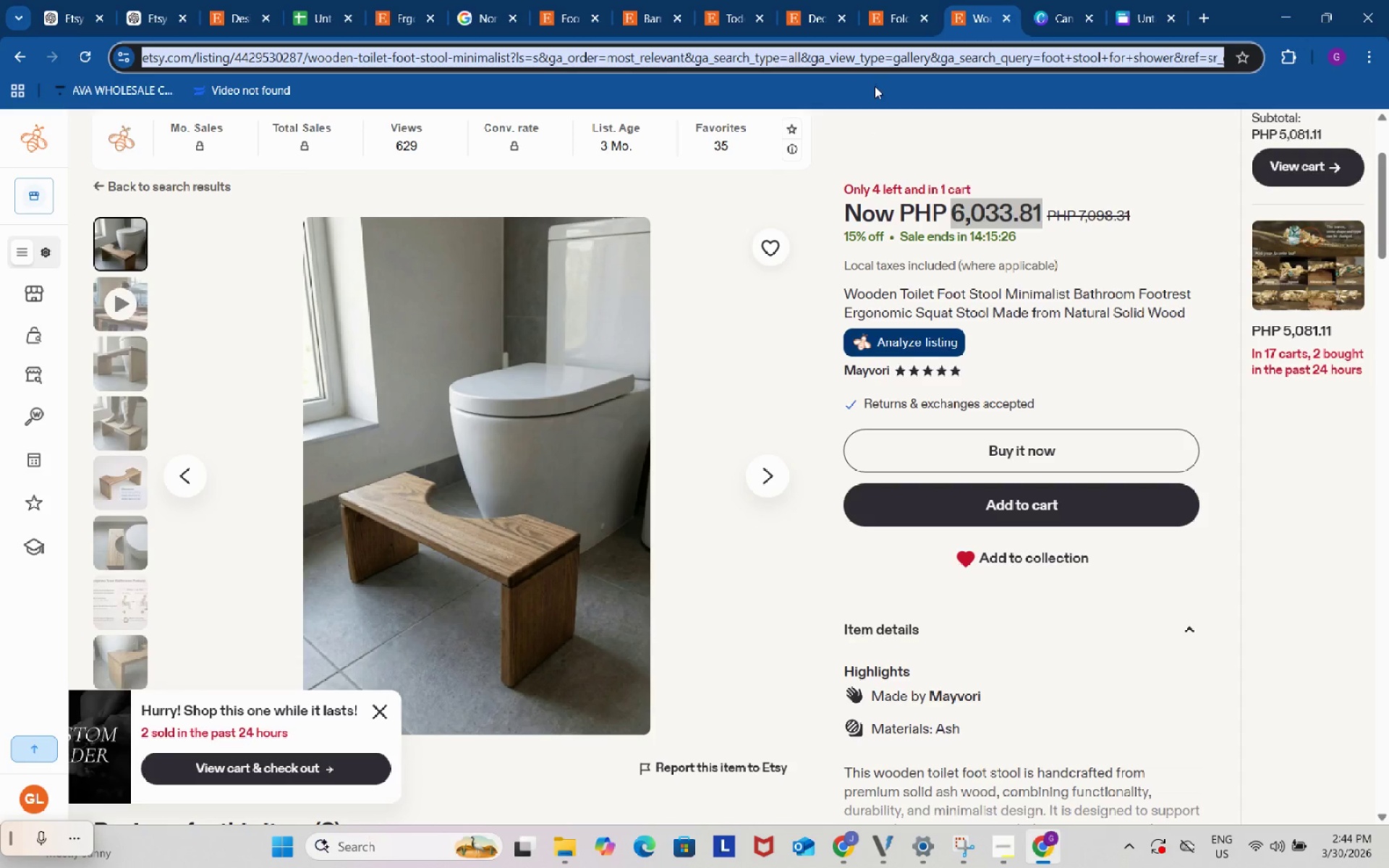 
left_click([881, 0])
 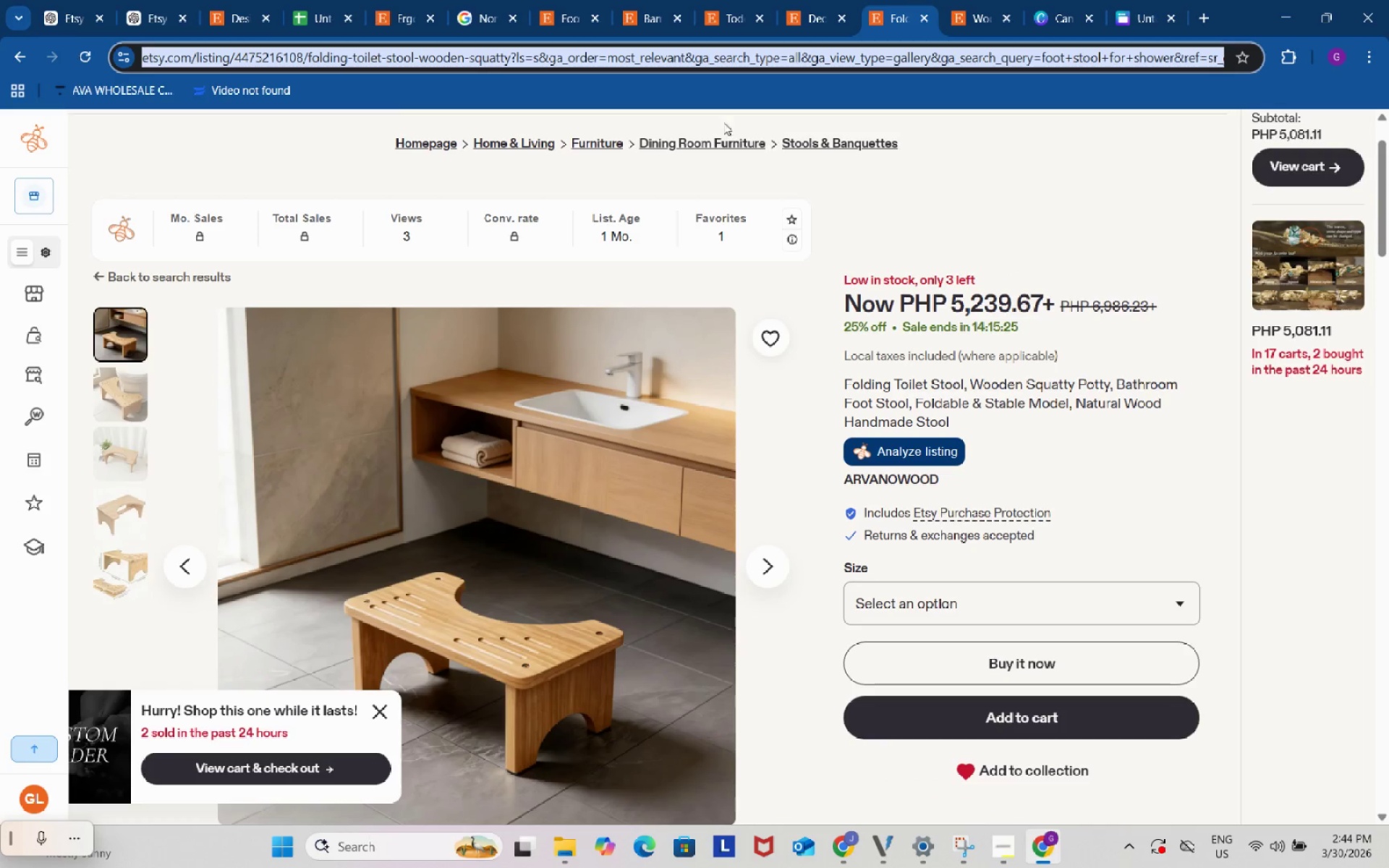 
left_click([700, 138])
 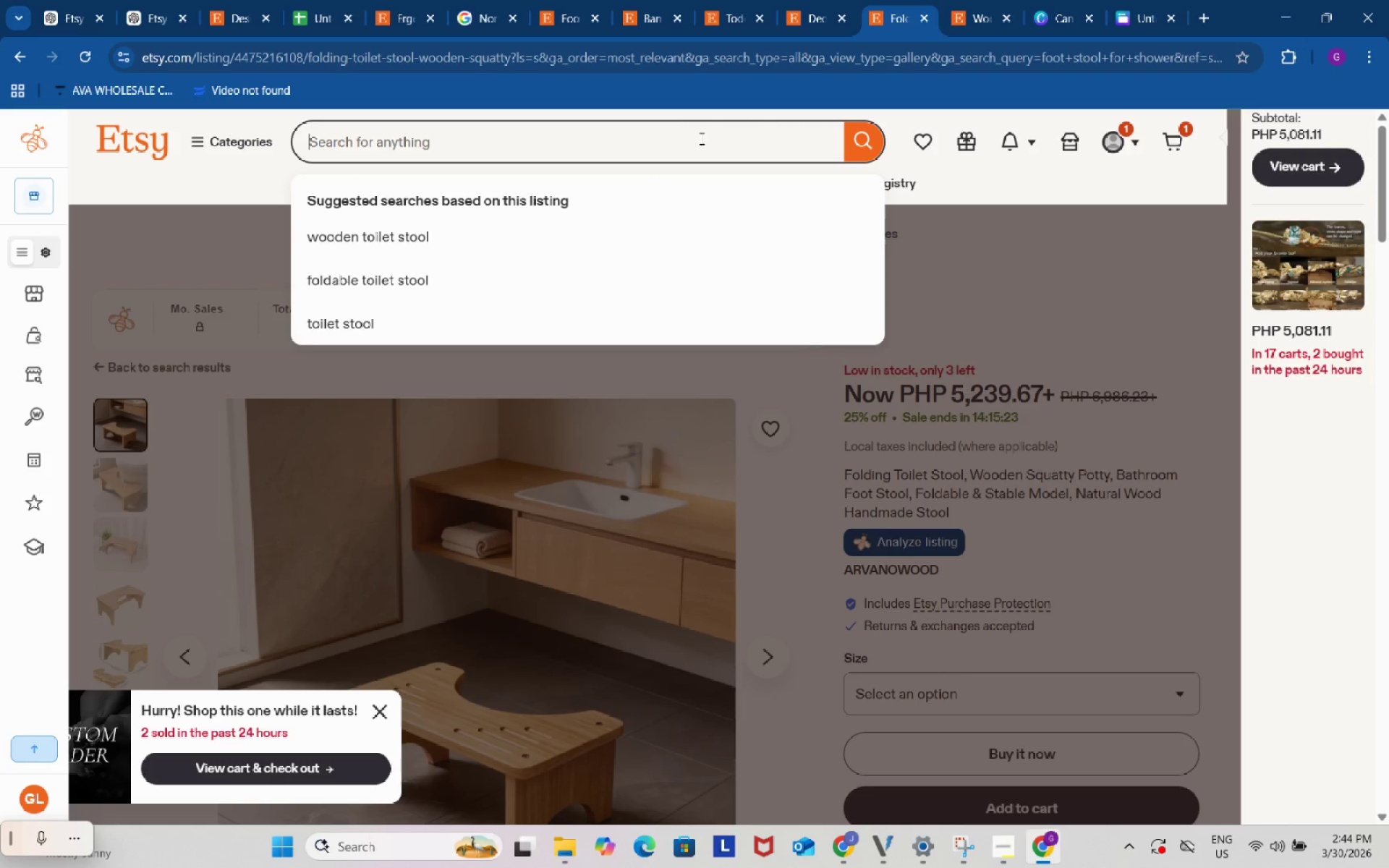 
scroll: coordinate [773, 250], scroll_direction: up, amount: 7.0
 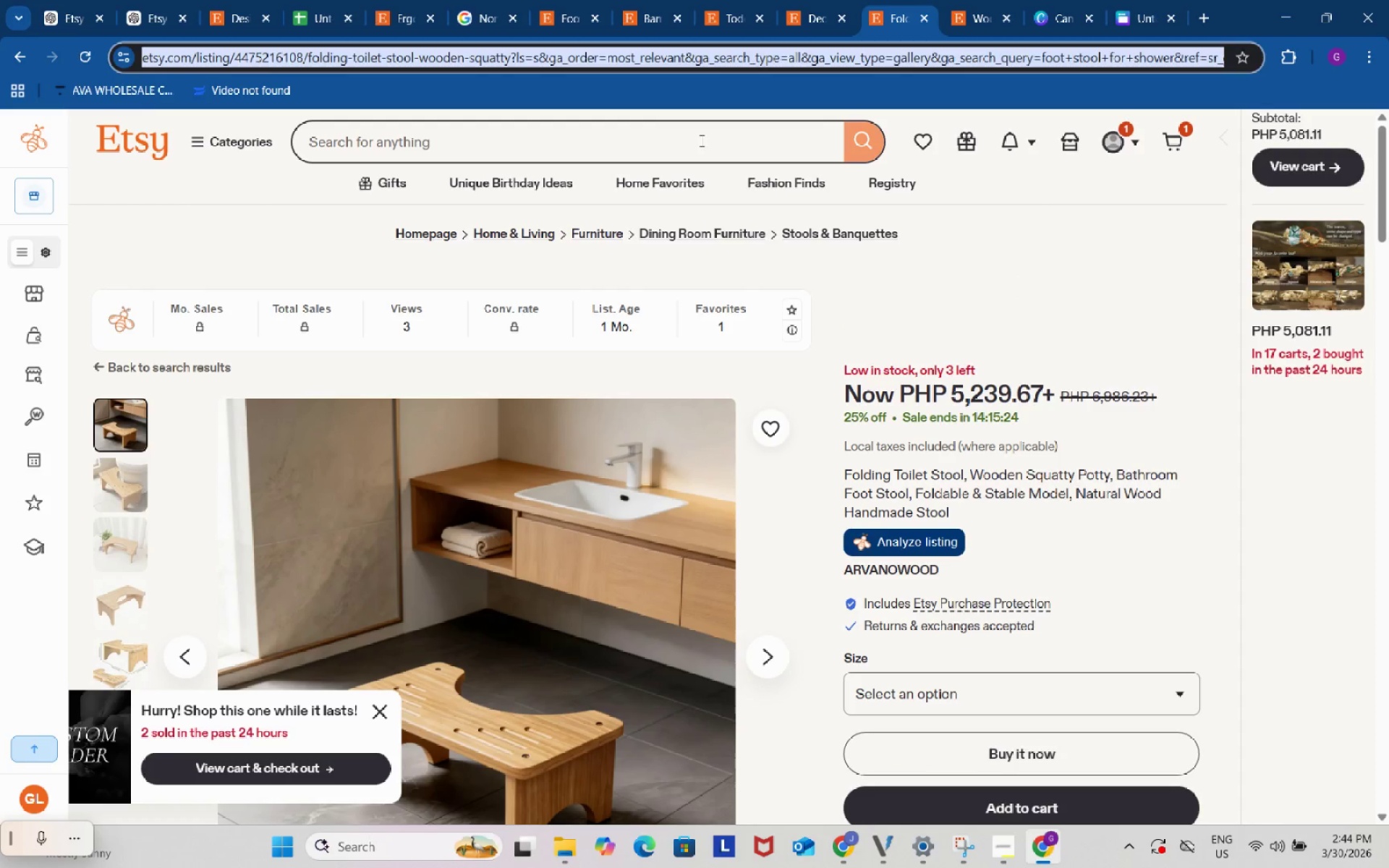 
type(tshirt)
 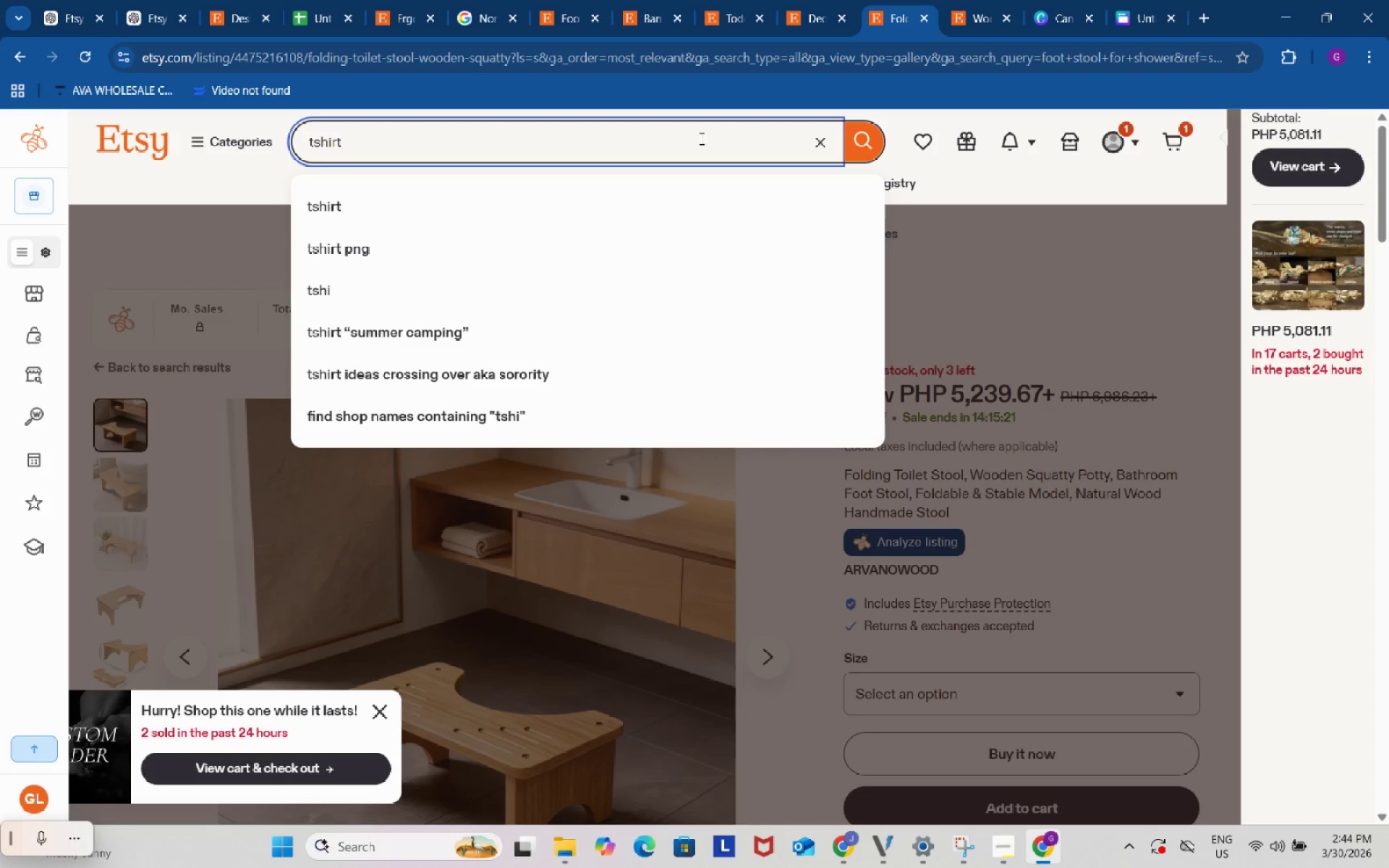 
key(Enter)
 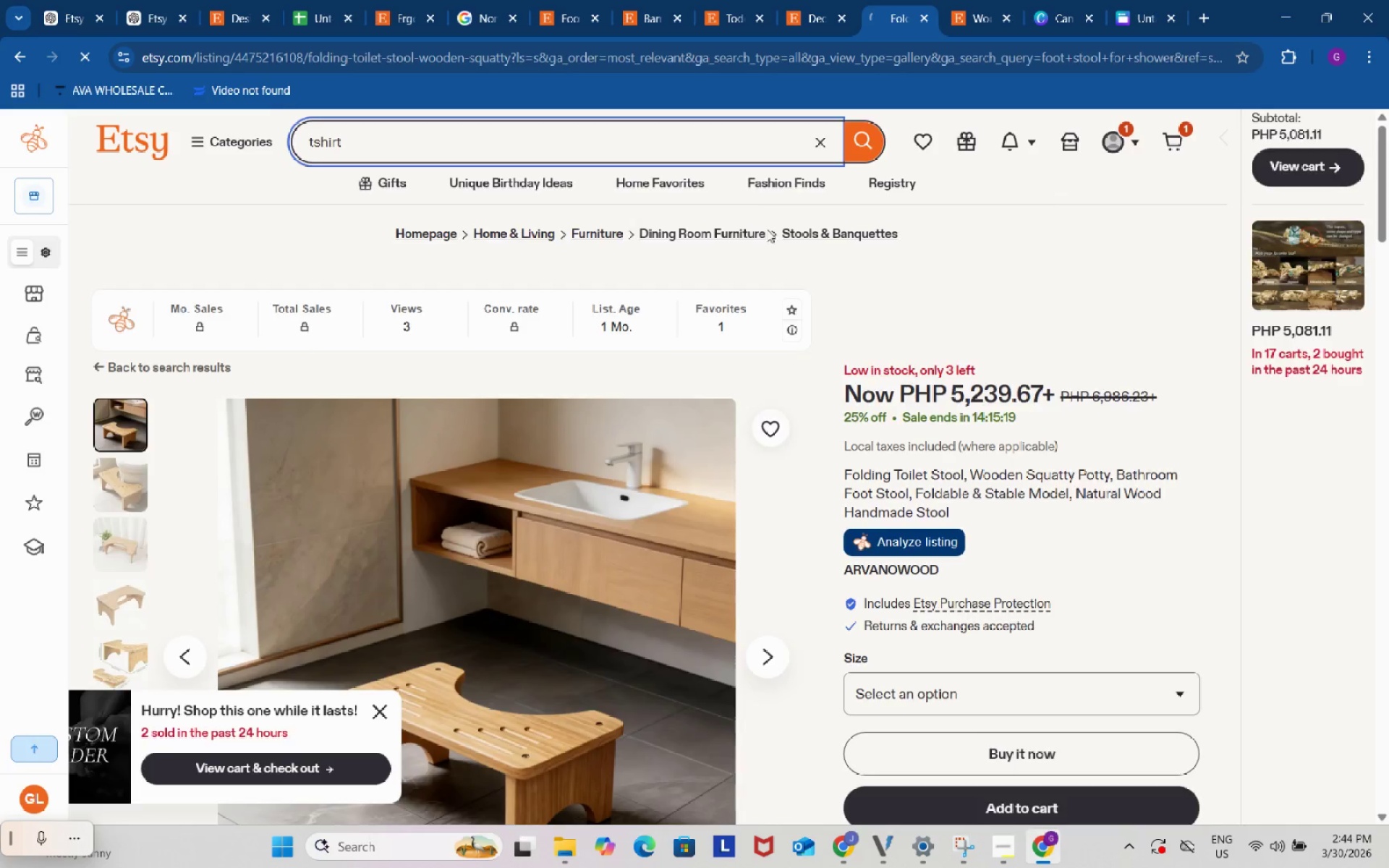 
scroll: coordinate [1066, 407], scroll_direction: down, amount: 2.0
 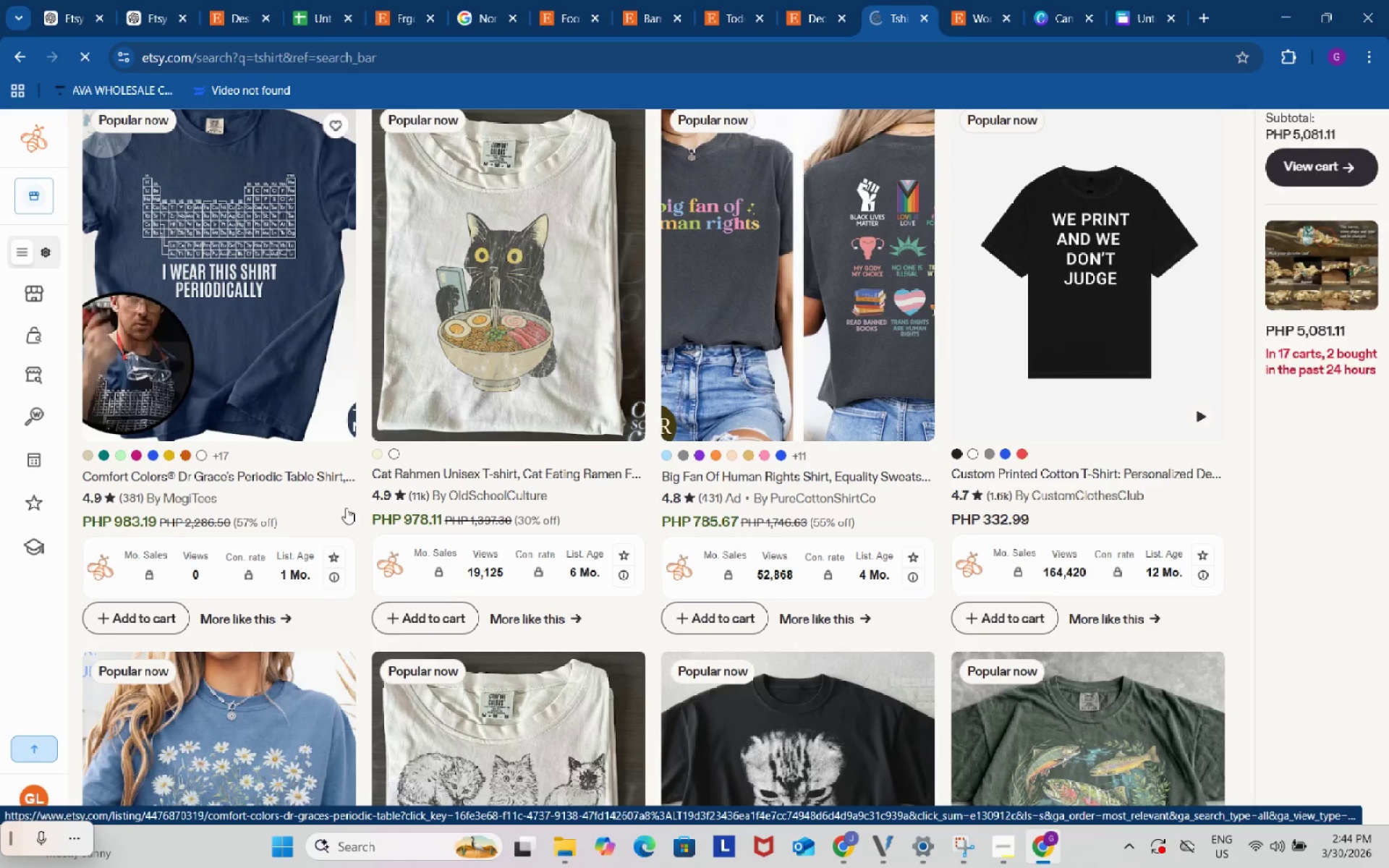 
left_click([276, 469])
 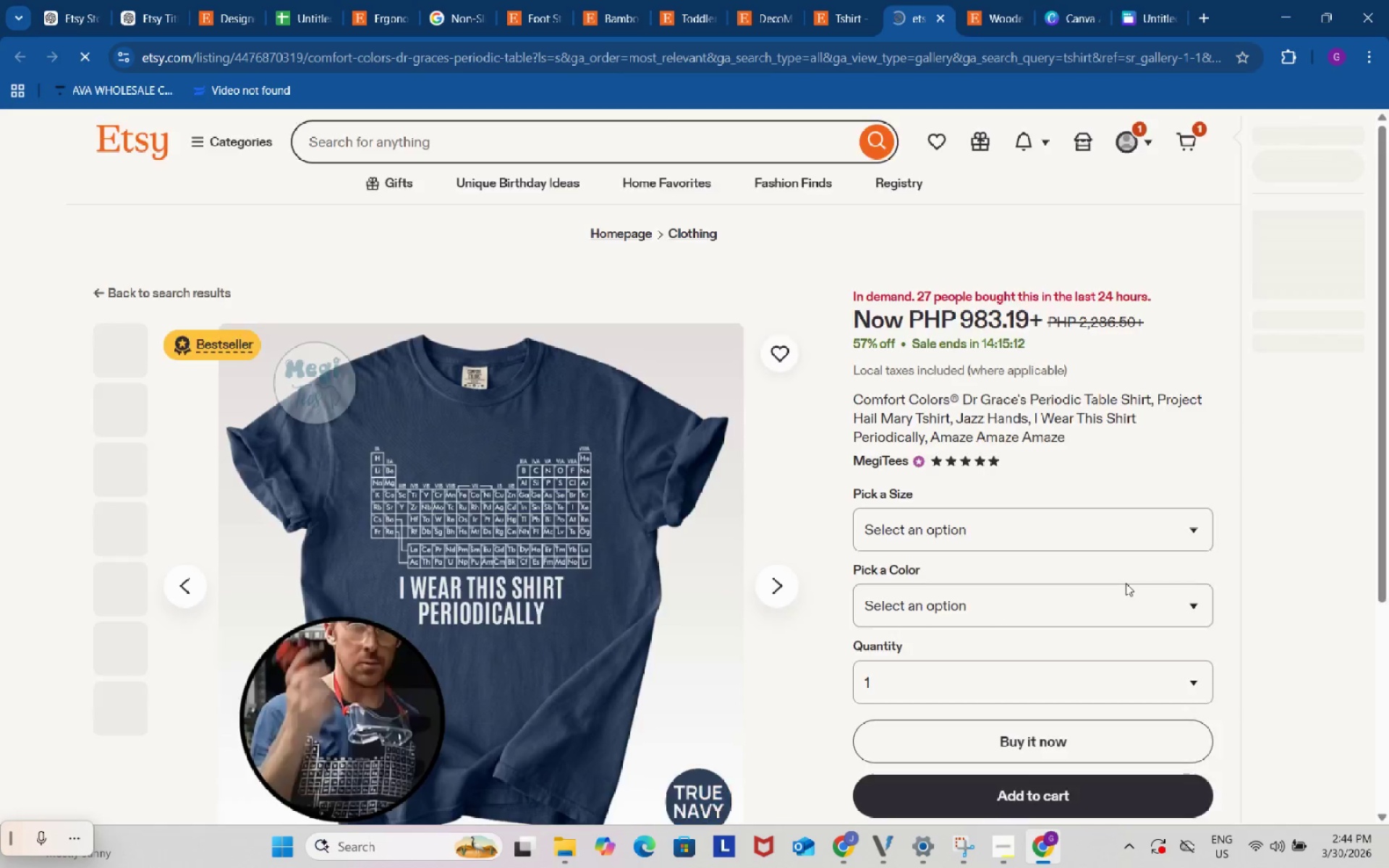 
scroll: coordinate [1101, 579], scroll_direction: down, amount: 14.0
 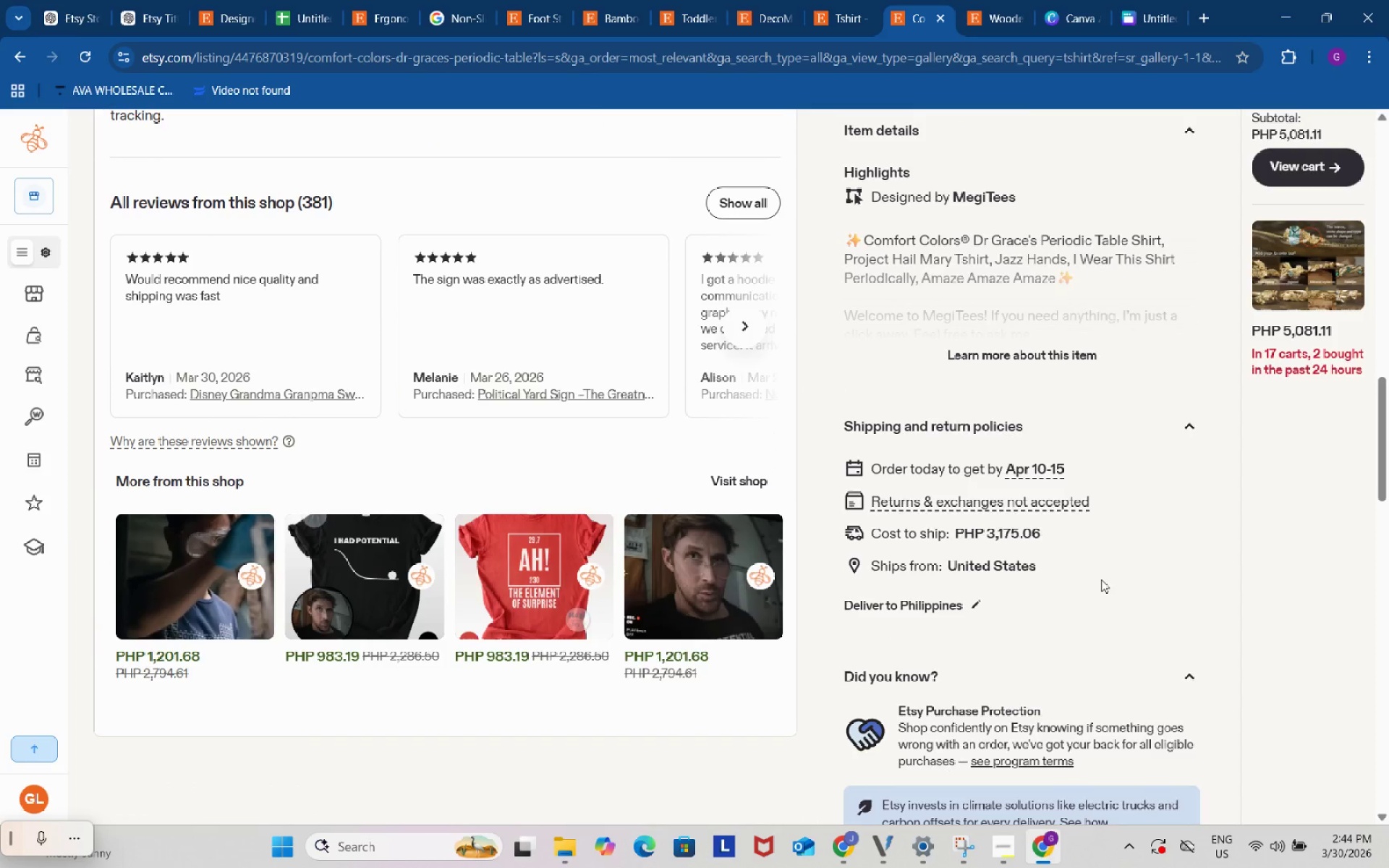 
scroll: coordinate [1070, 519], scroll_direction: up, amount: 2.0
 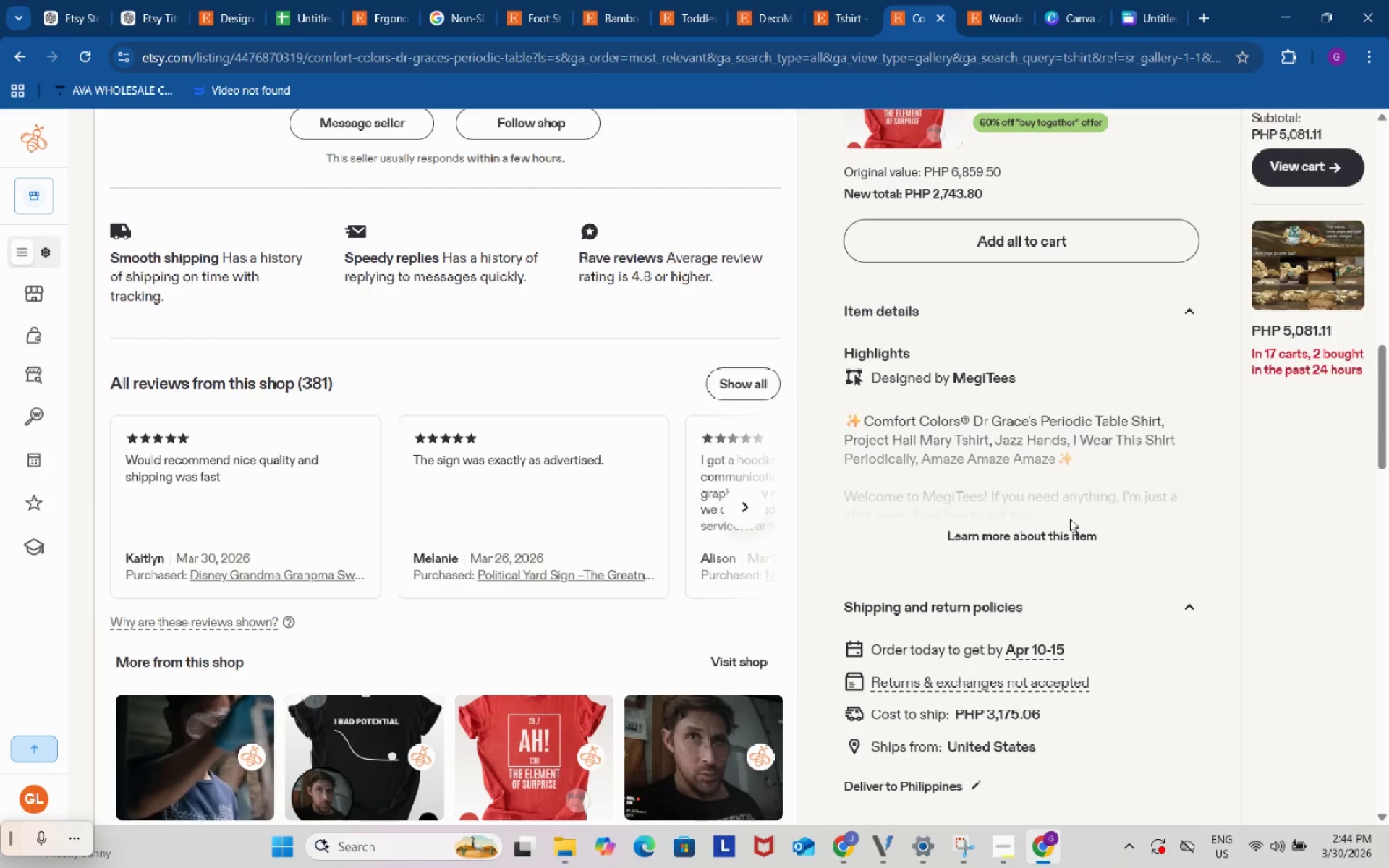 
scroll: coordinate [1070, 519], scroll_direction: down, amount: 3.0
 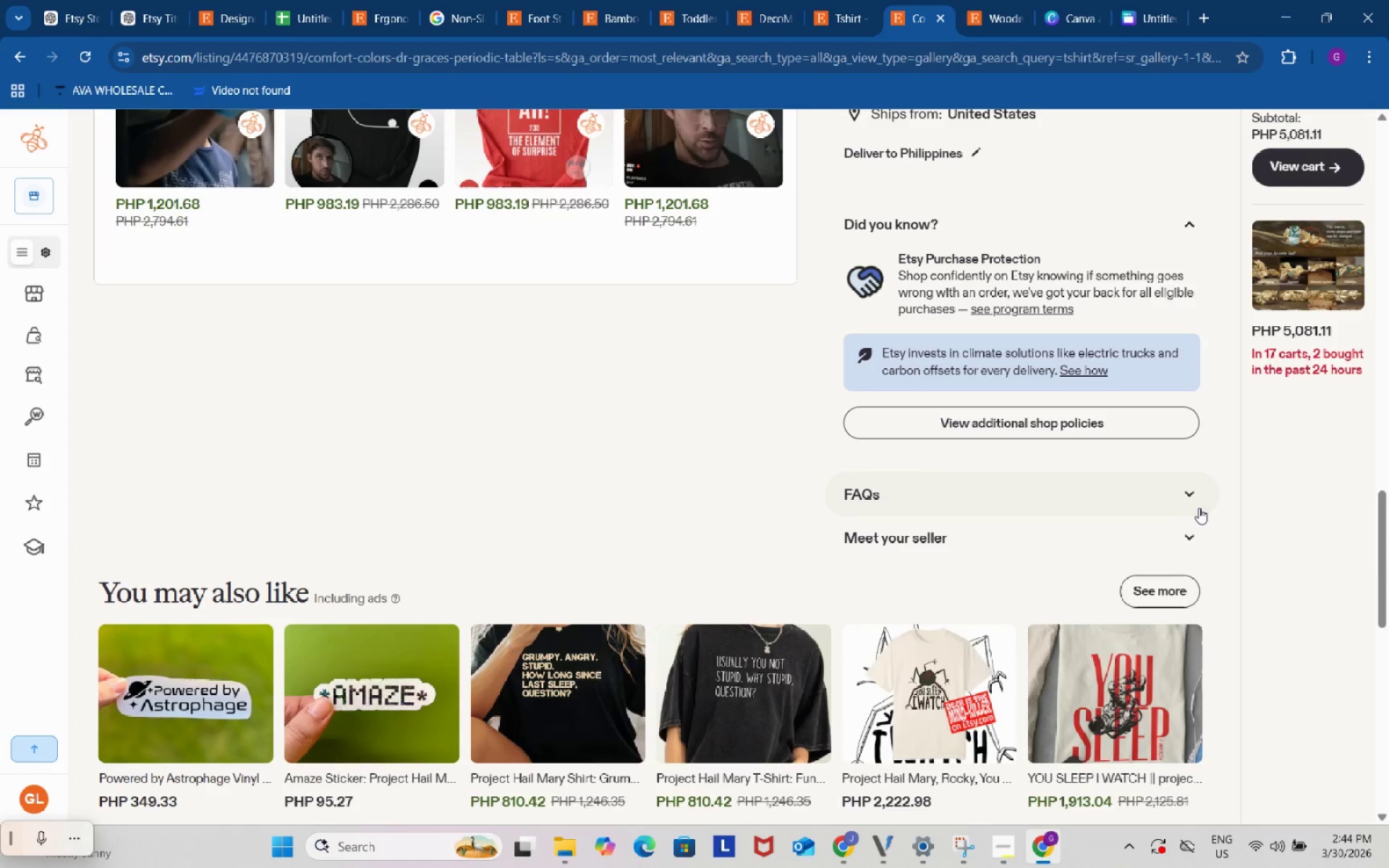 
left_click([1150, 540])
 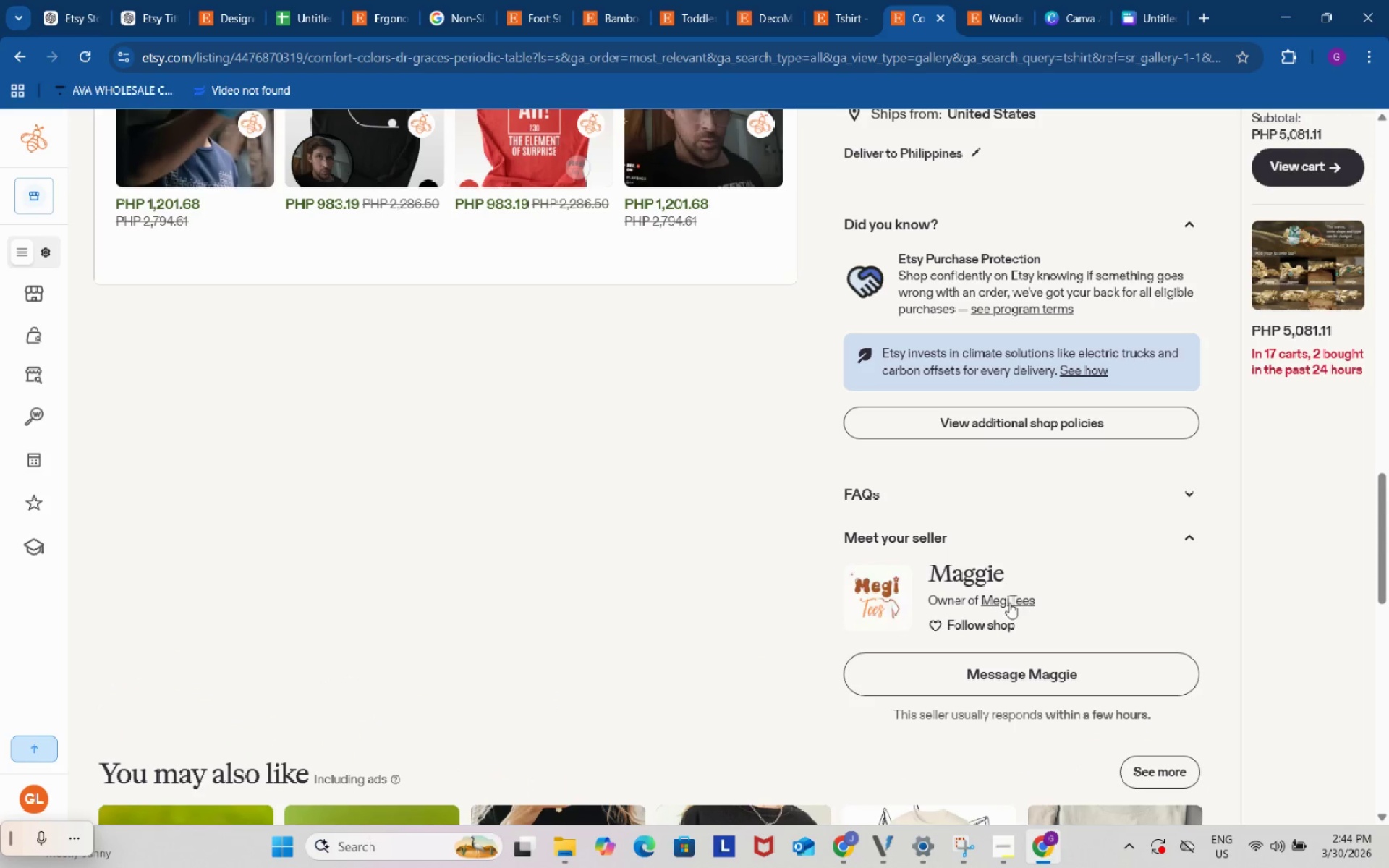 
left_click([1008, 600])
 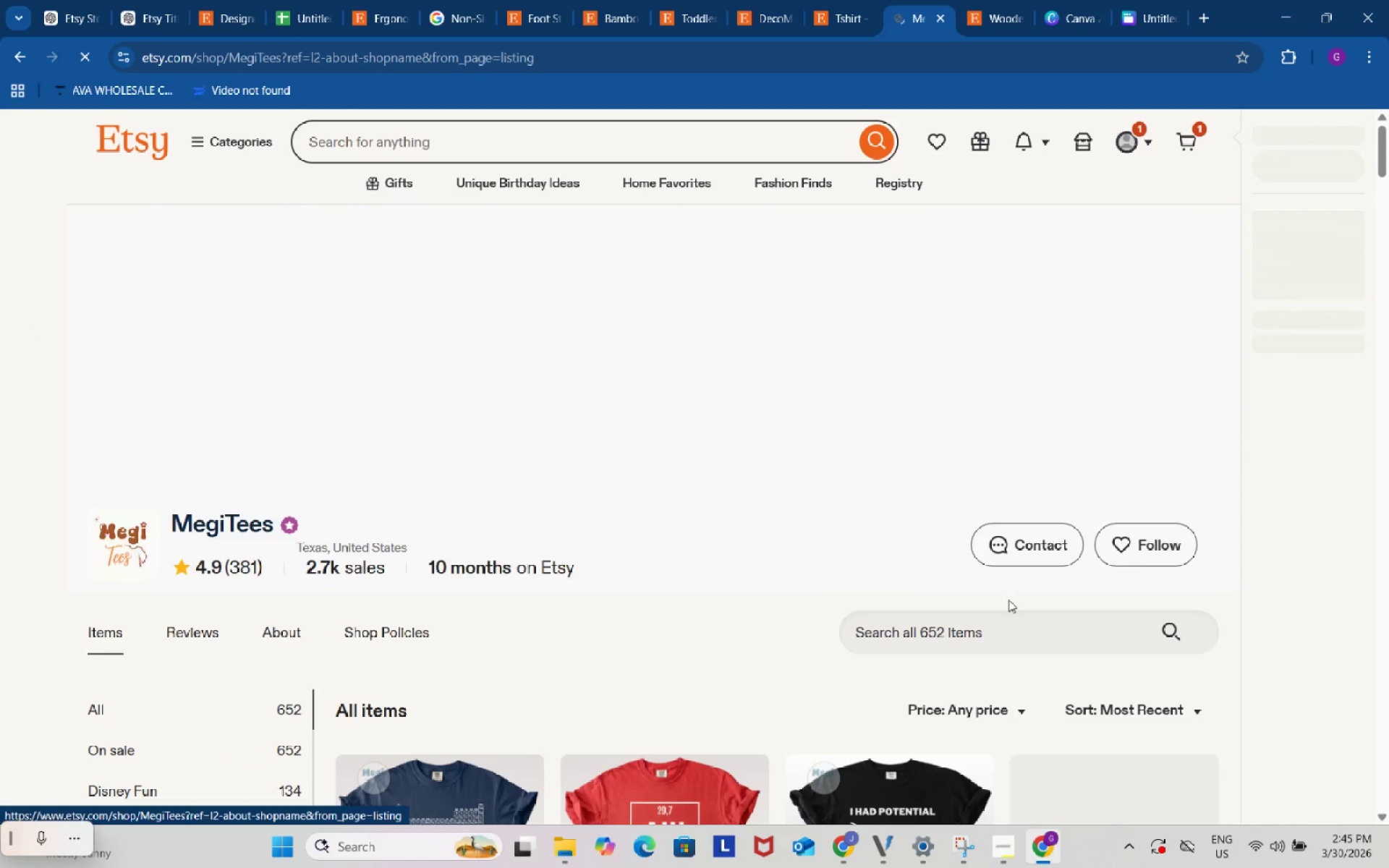 
scroll: coordinate [1184, 591], scroll_direction: down, amount: 35.0
 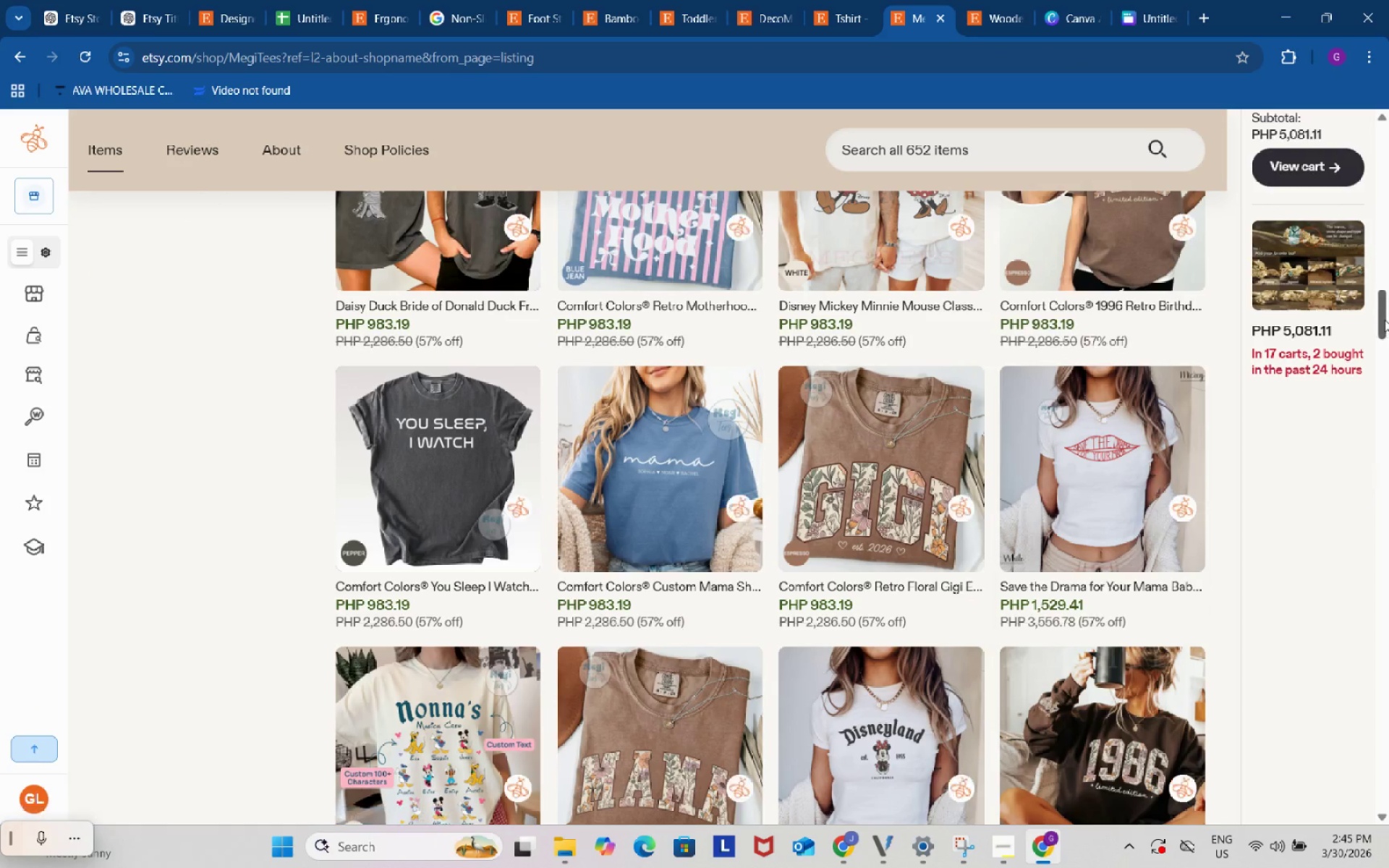 
left_click_drag(start_coordinate=[1385, 320], to_coordinate=[1387, 671])
 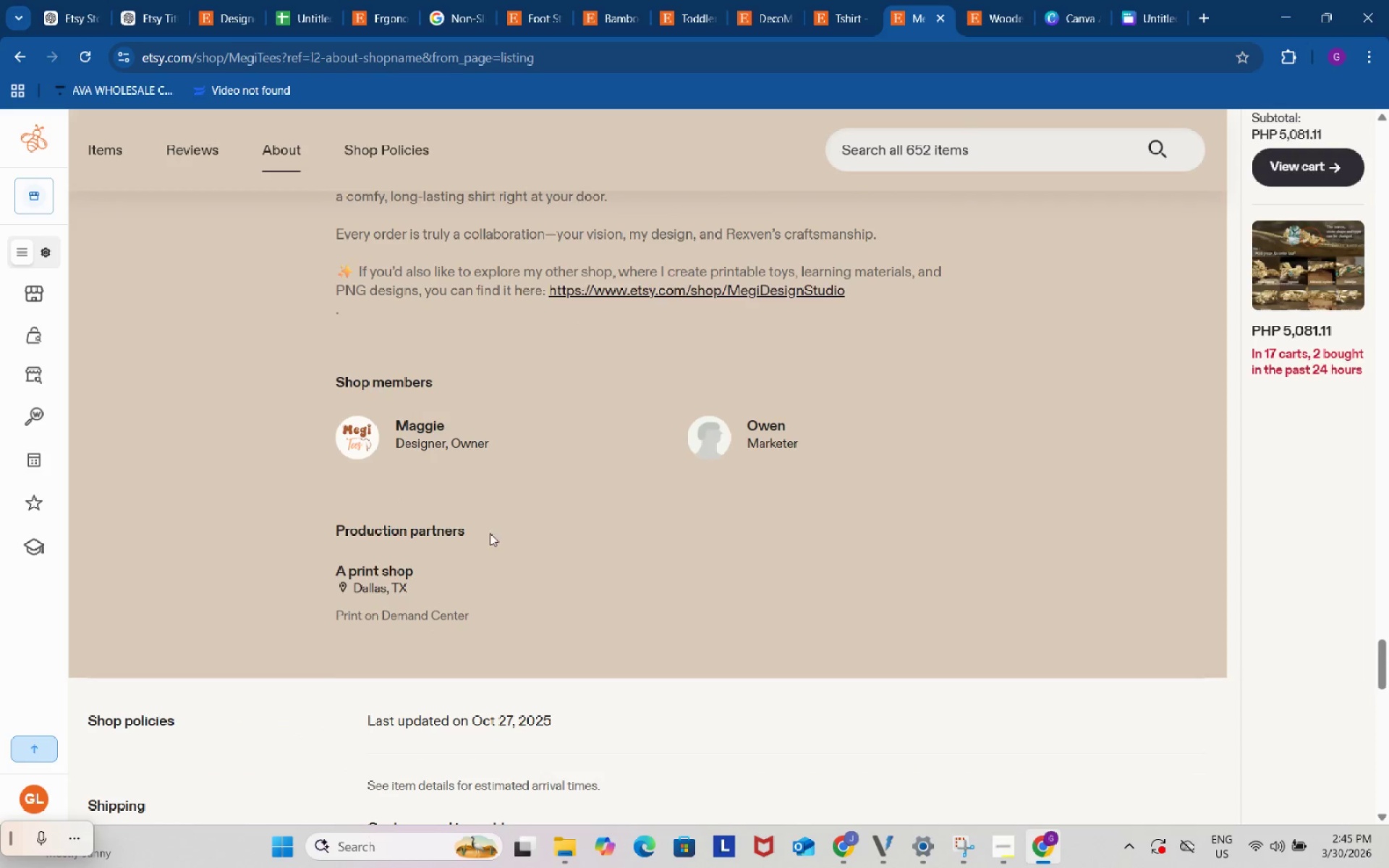 
scroll: coordinate [484, 535], scroll_direction: none, amount: 0.0
 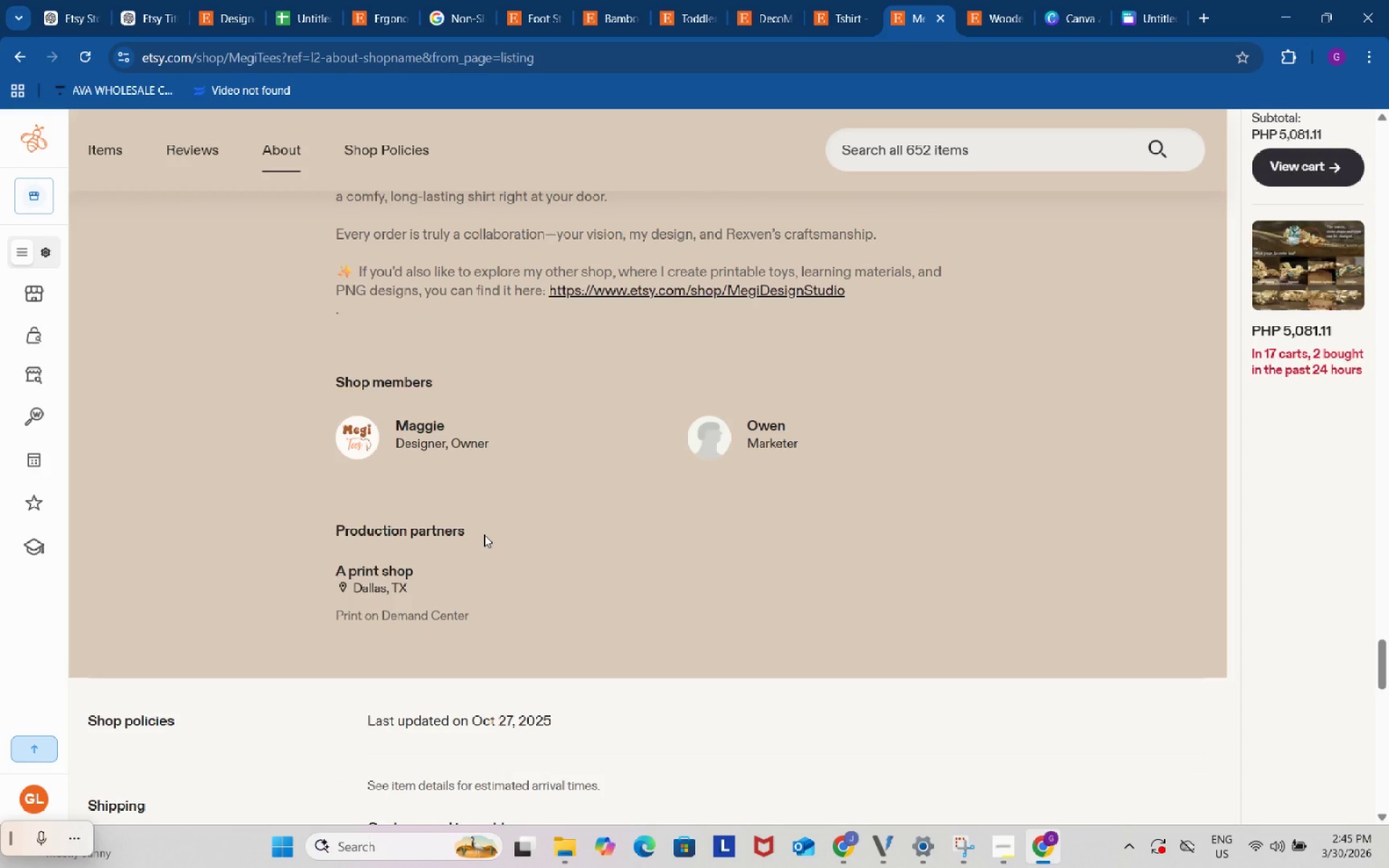 
scroll: coordinate [487, 528], scroll_direction: up, amount: 9.0
 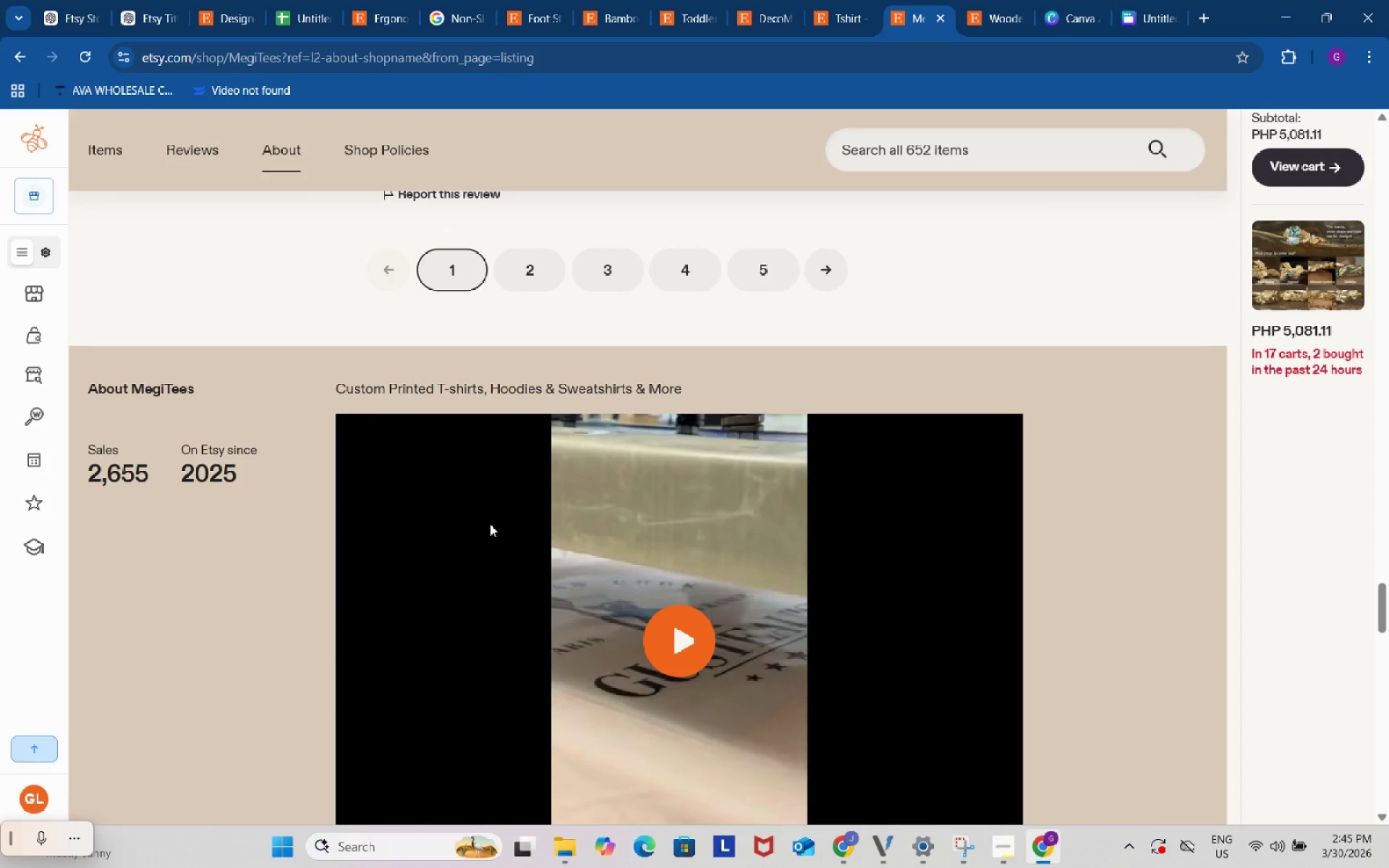 
scroll: coordinate [586, 517], scroll_direction: down, amount: 16.0
 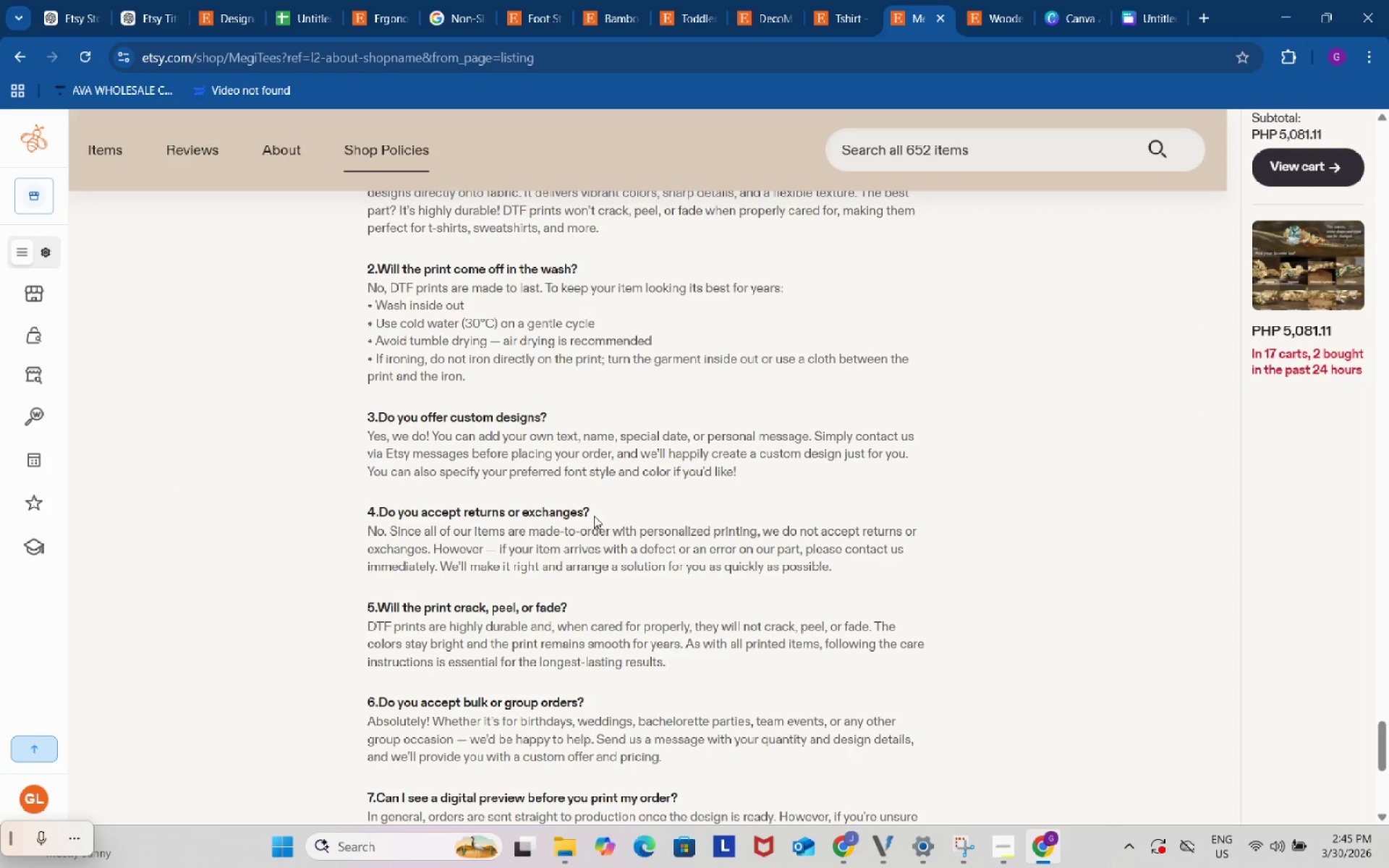 
wait(5.96)
 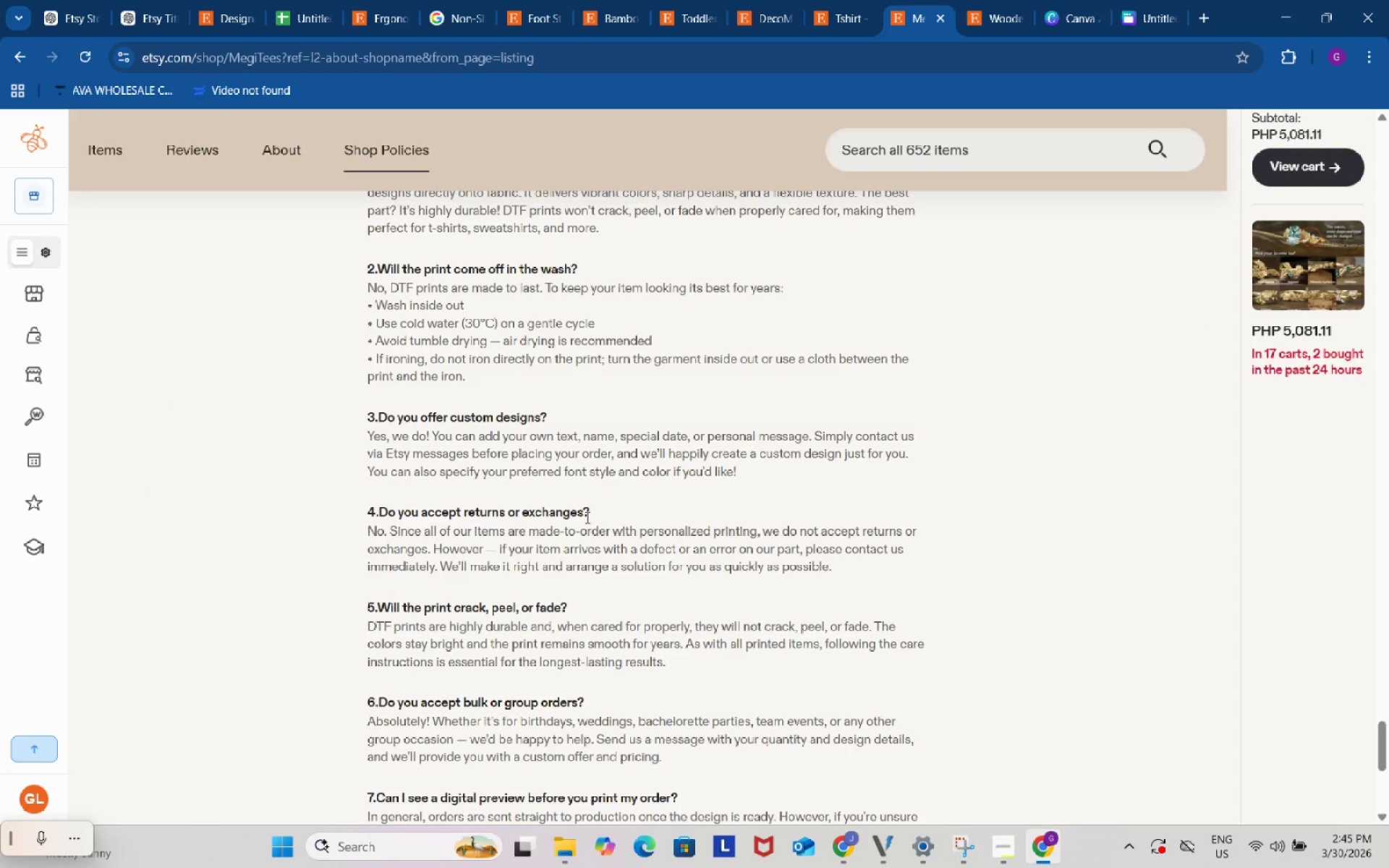 
scroll: coordinate [834, 516], scroll_direction: down, amount: 3.0
 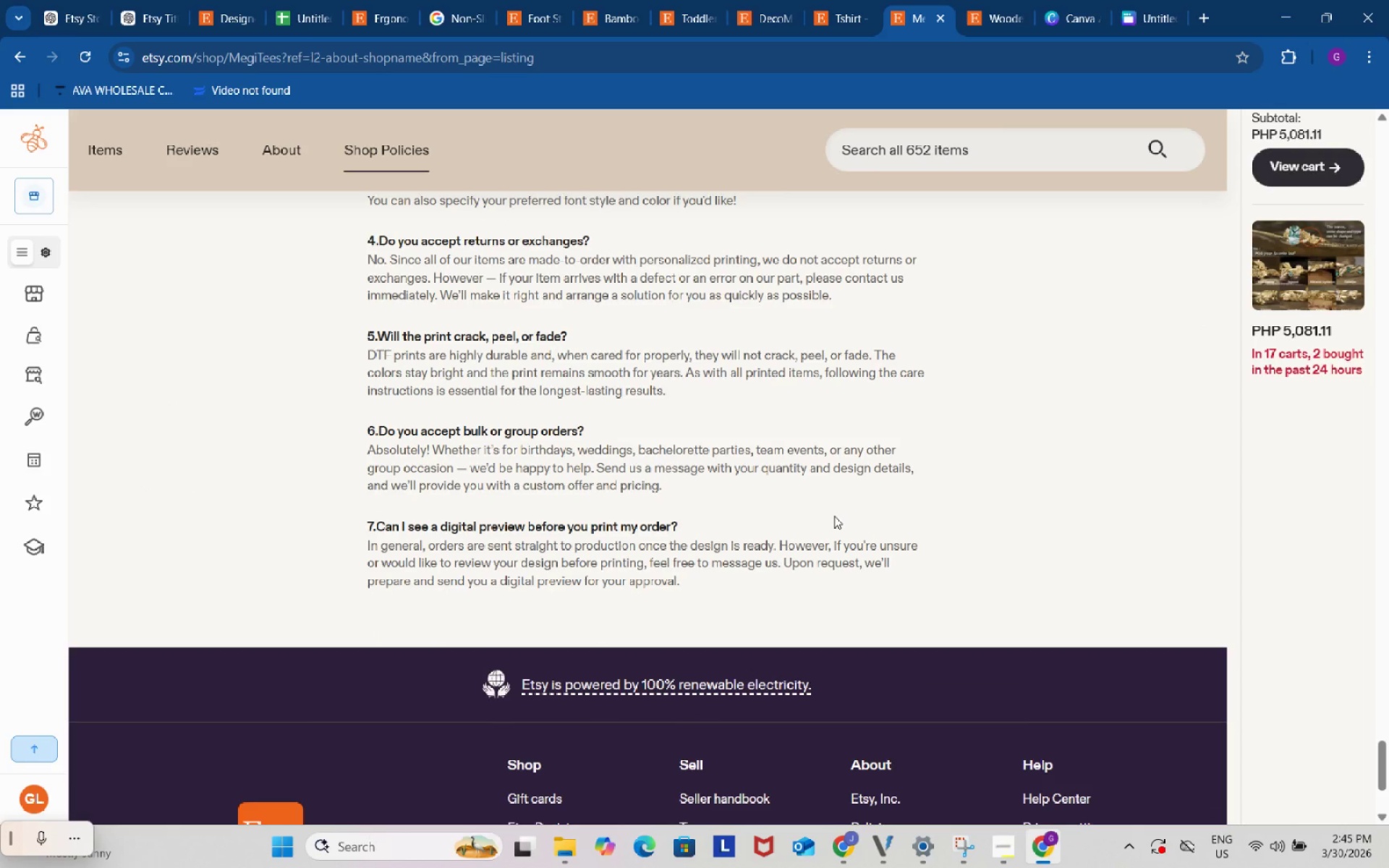 
scroll: coordinate [834, 516], scroll_direction: up, amount: 12.0
 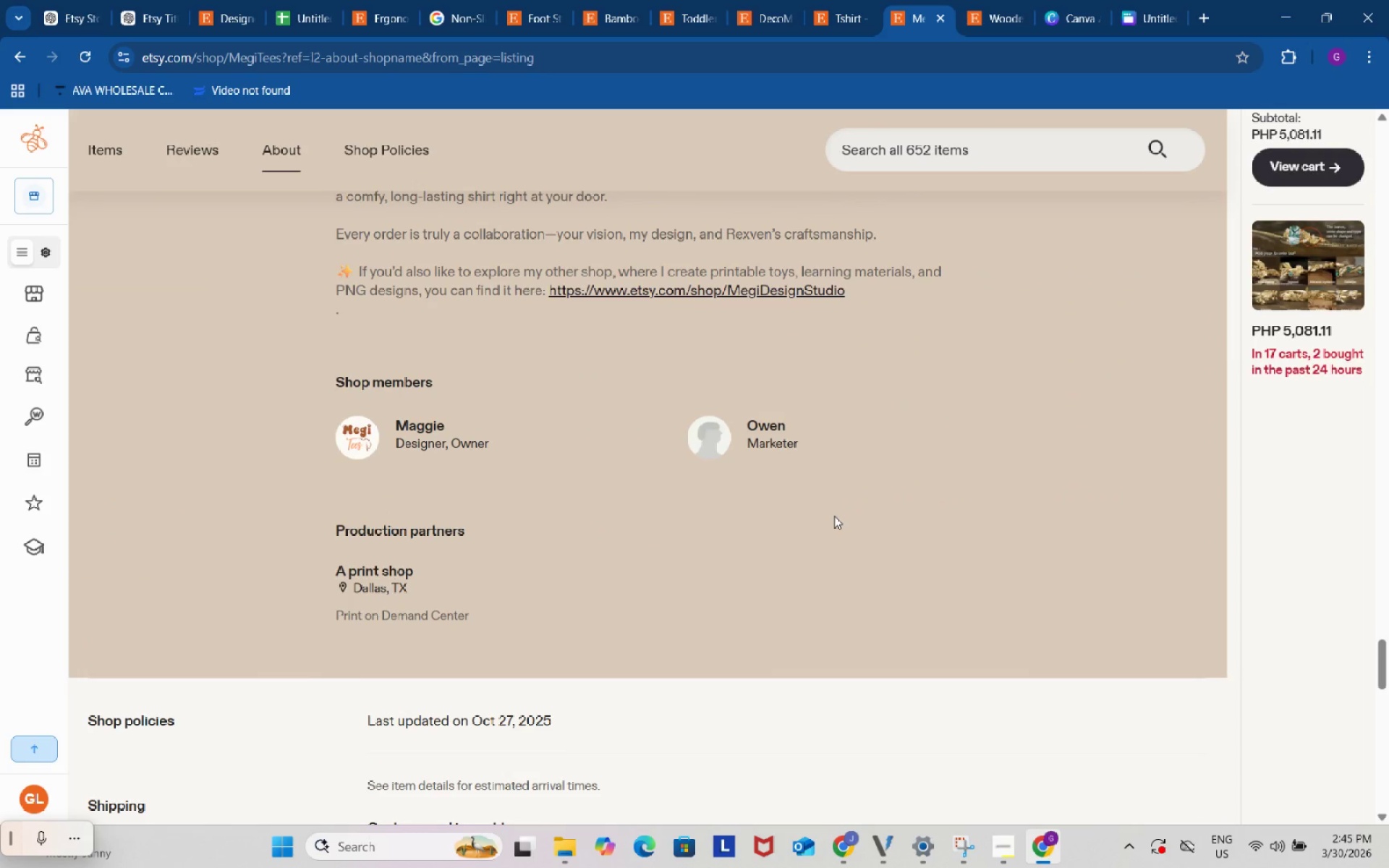 
wait(14.02)
 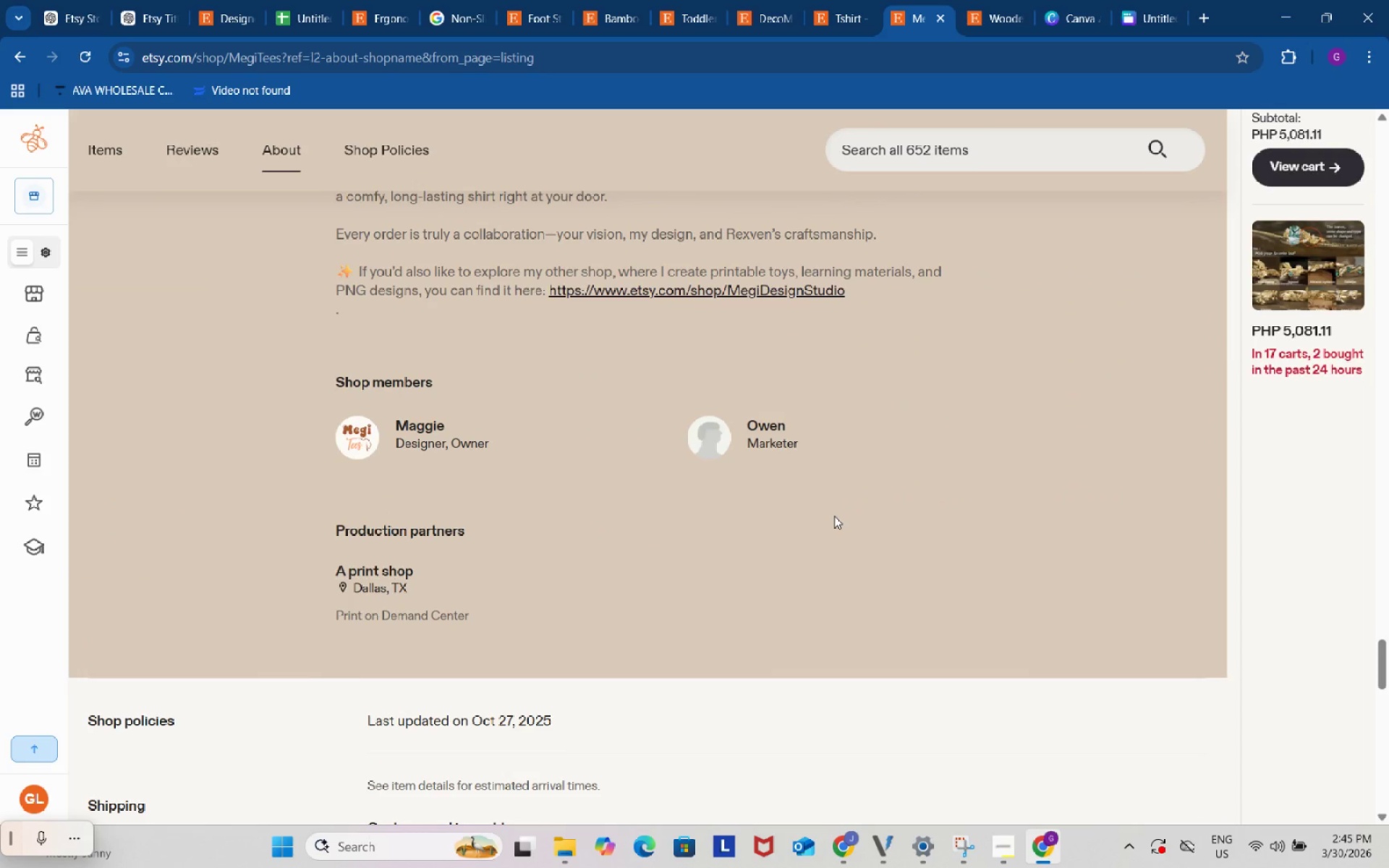 
scroll: coordinate [834, 516], scroll_direction: up, amount: 3.0
 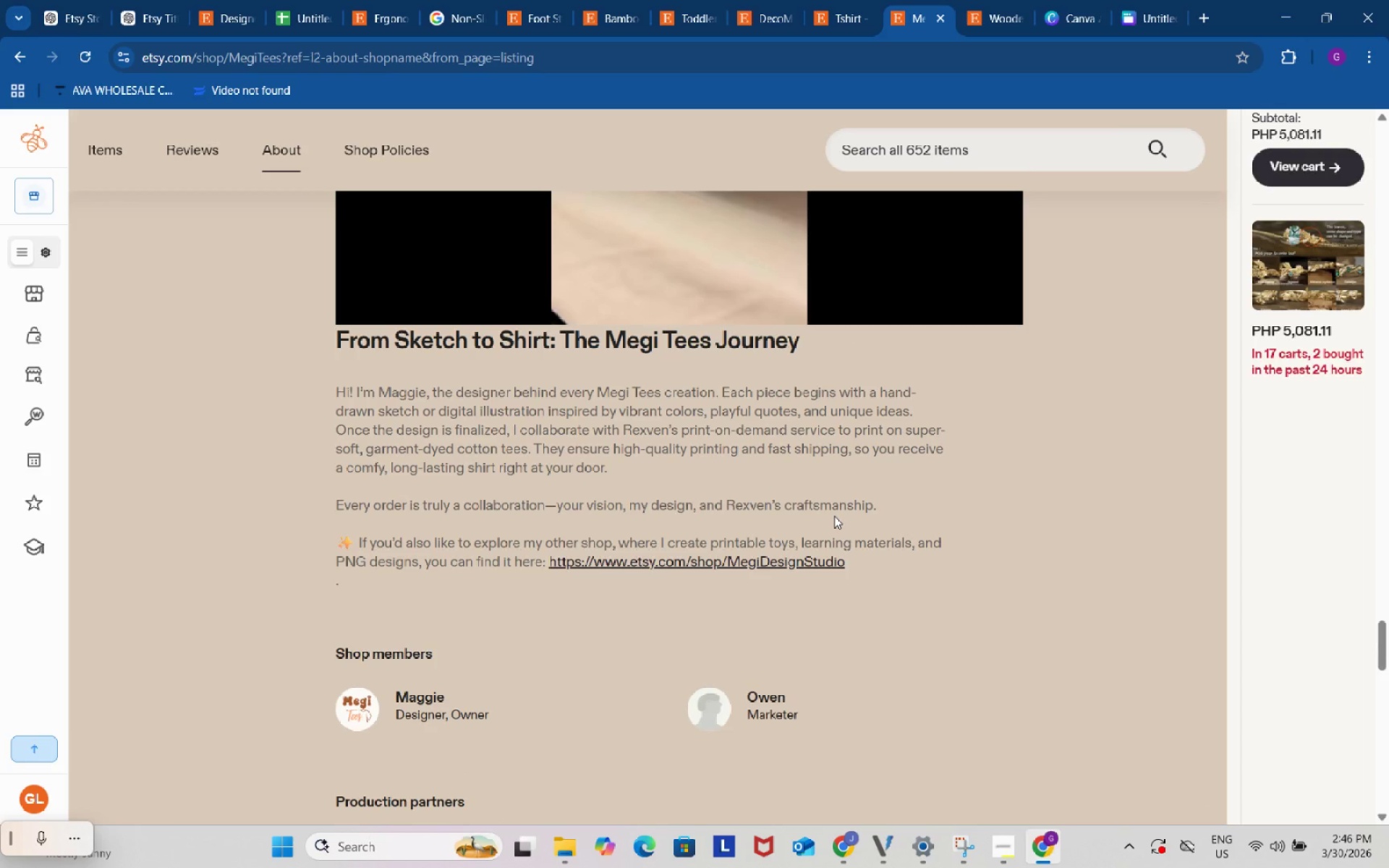 
wait(15.86)
 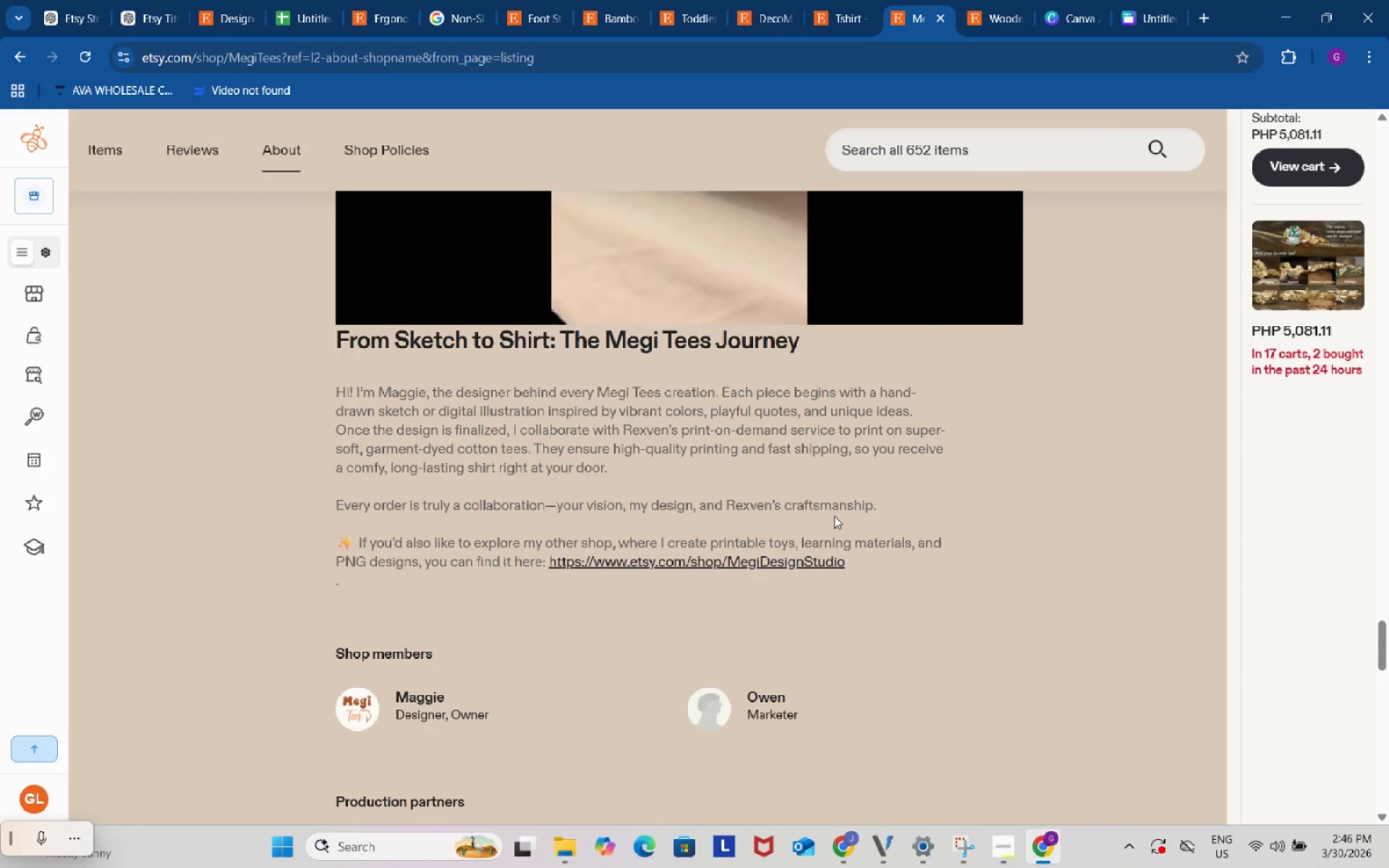 
scroll: coordinate [830, 443], scroll_direction: up, amount: 89.0
 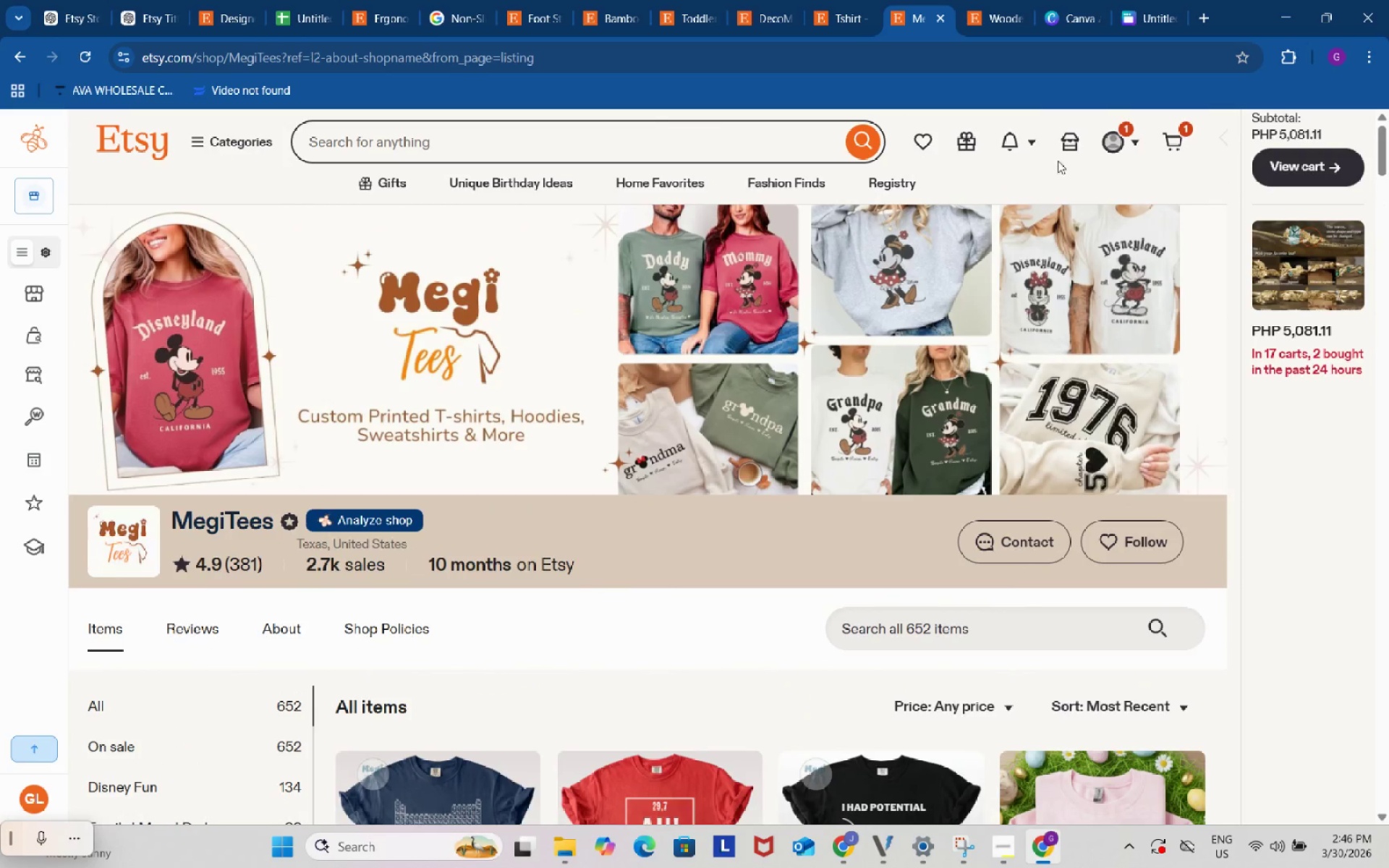 
mouse_move([1069, 3])
 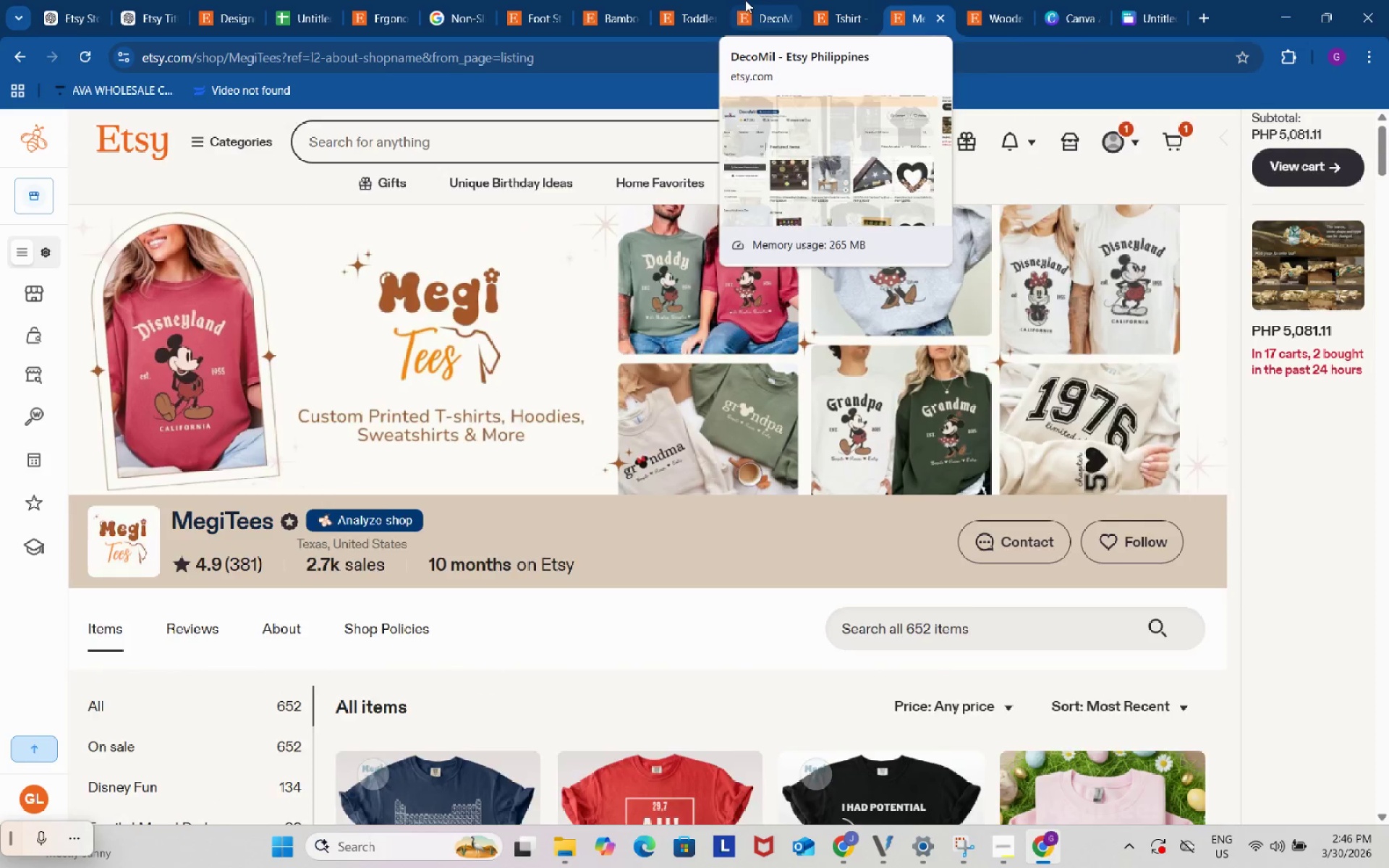 
left_click([745, 0])
 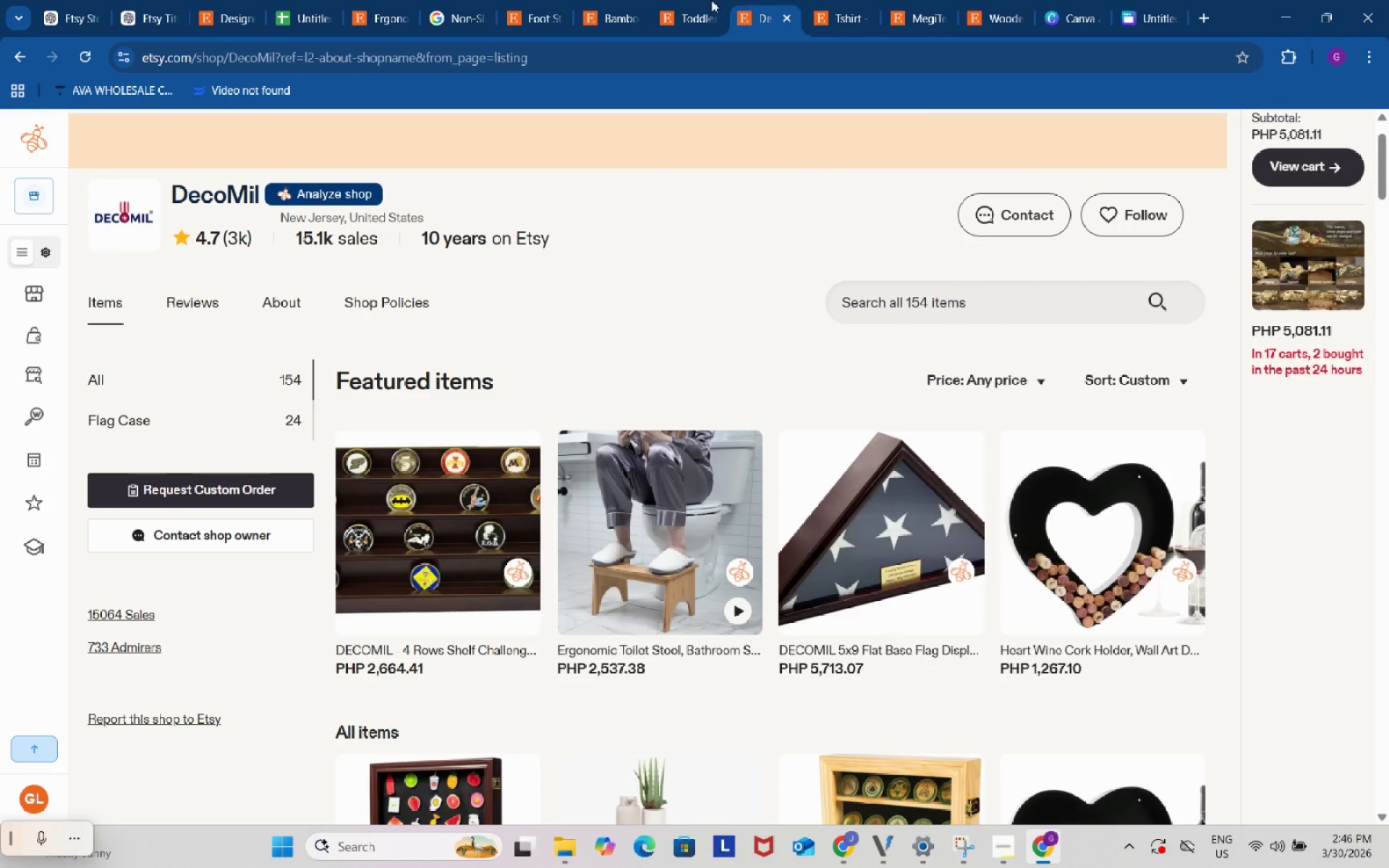 
left_click([702, 0])
 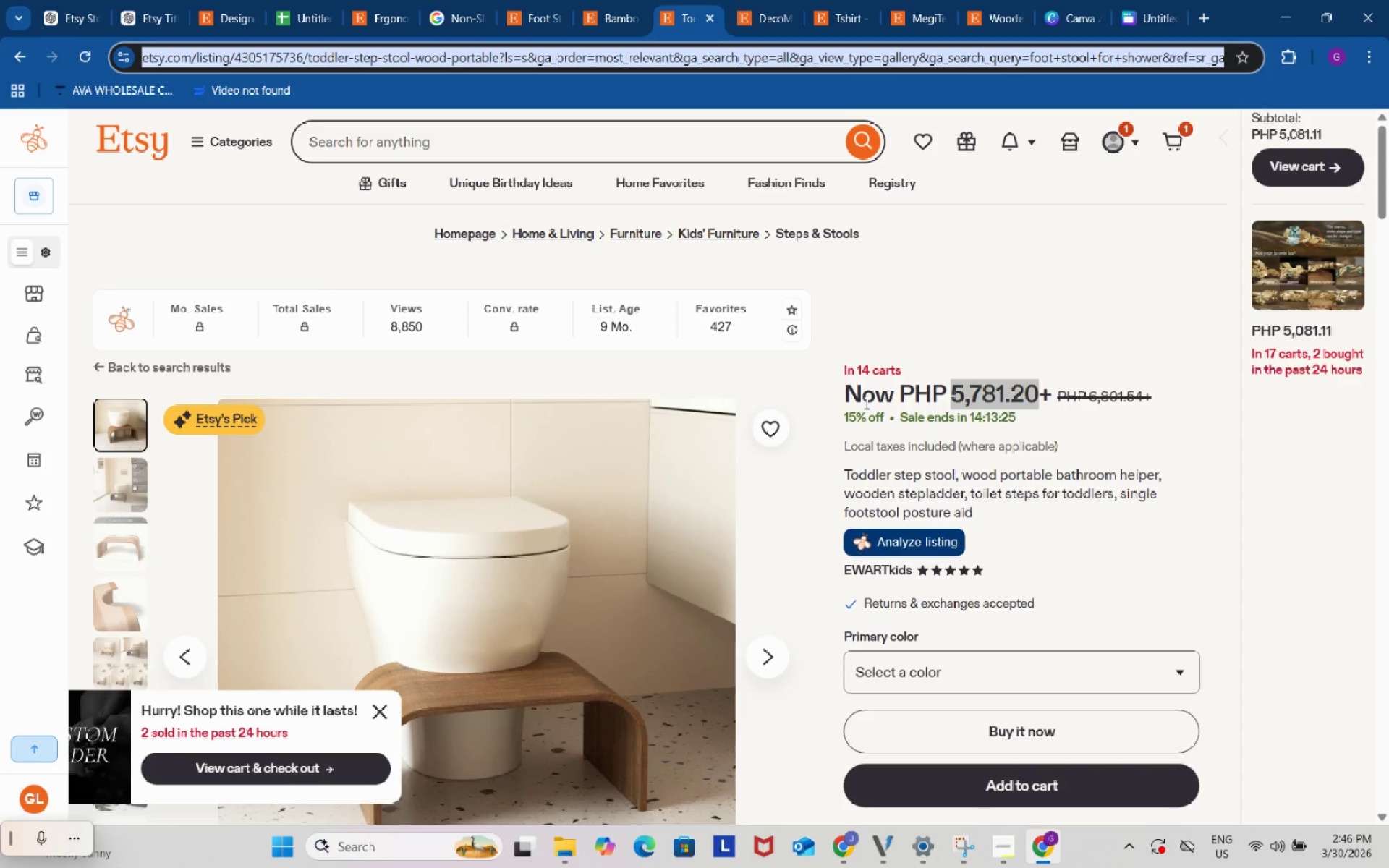 
scroll: coordinate [886, 454], scroll_direction: down, amount: 1.0
 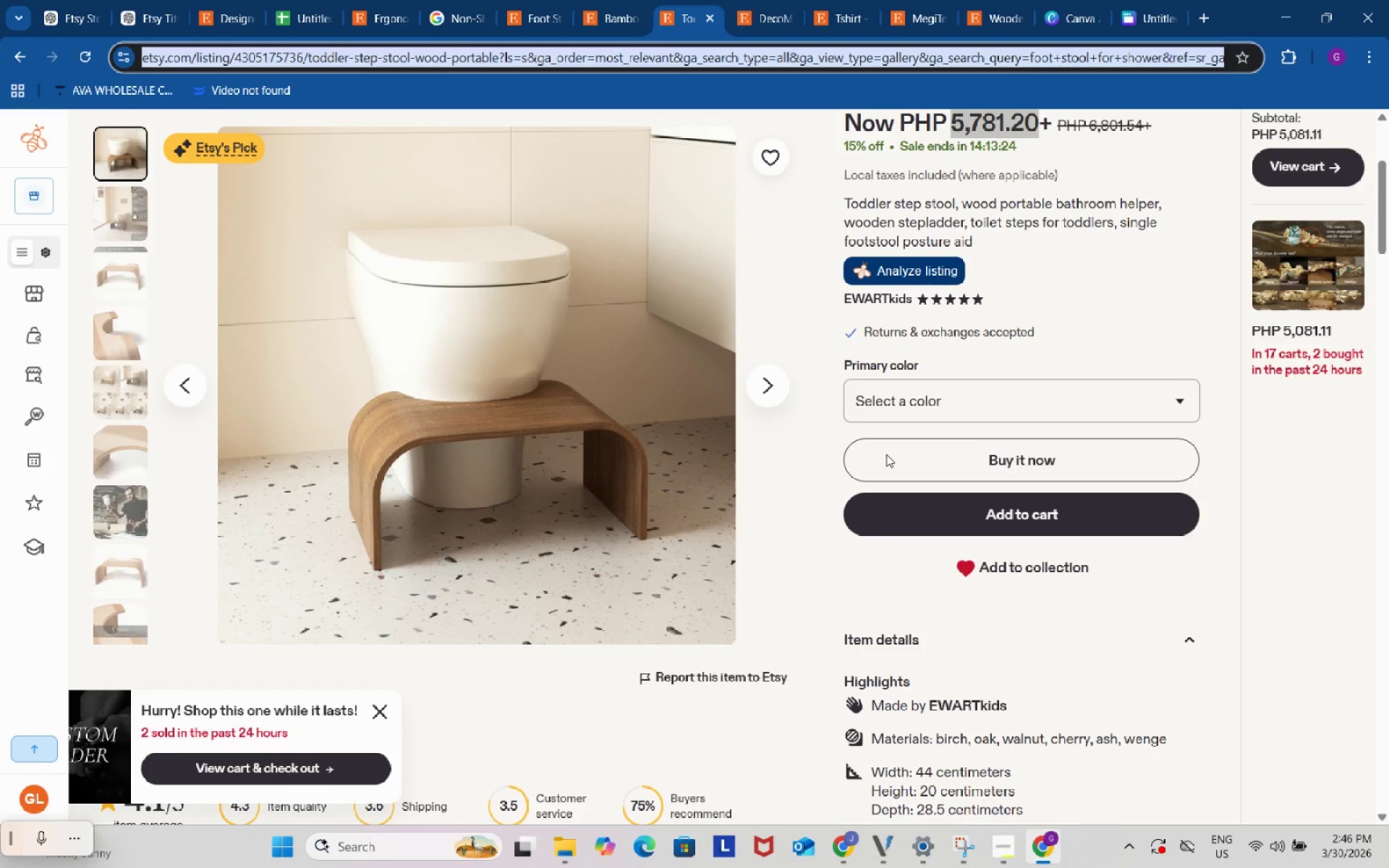 
scroll: coordinate [886, 454], scroll_direction: up, amount: 1.0
 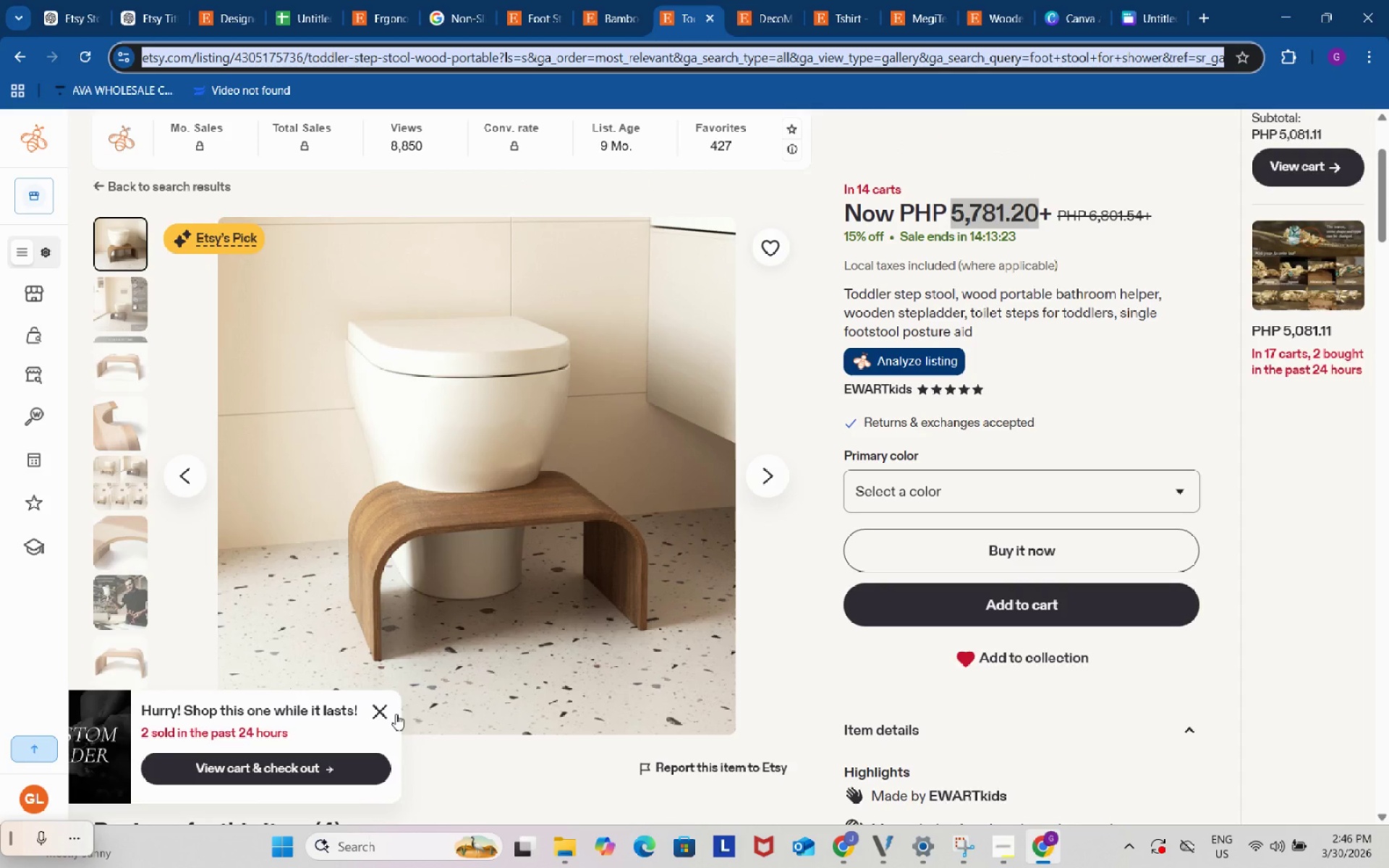 
left_click([379, 714])
 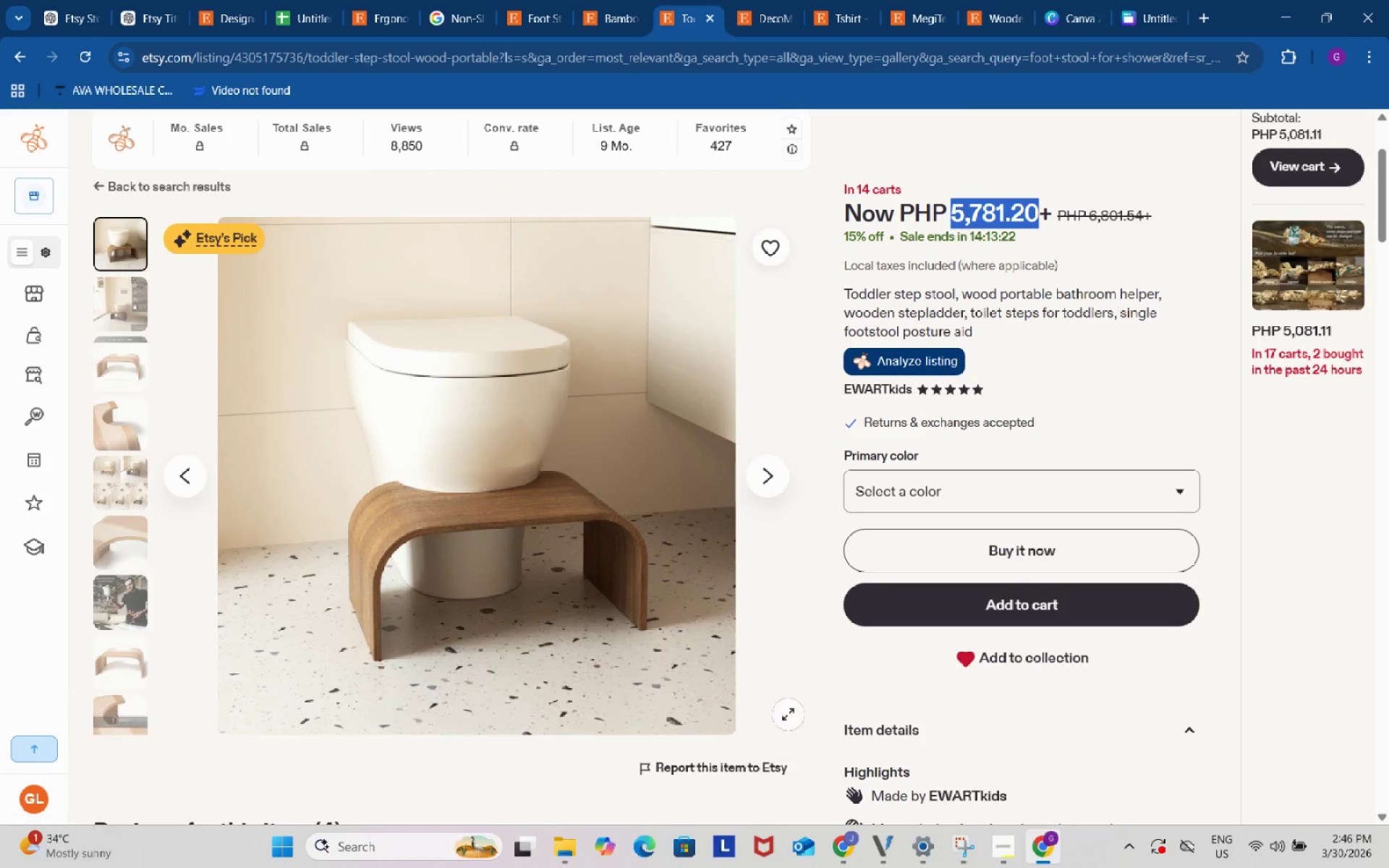 
scroll: coordinate [838, 714], scroll_direction: up, amount: 6.0
 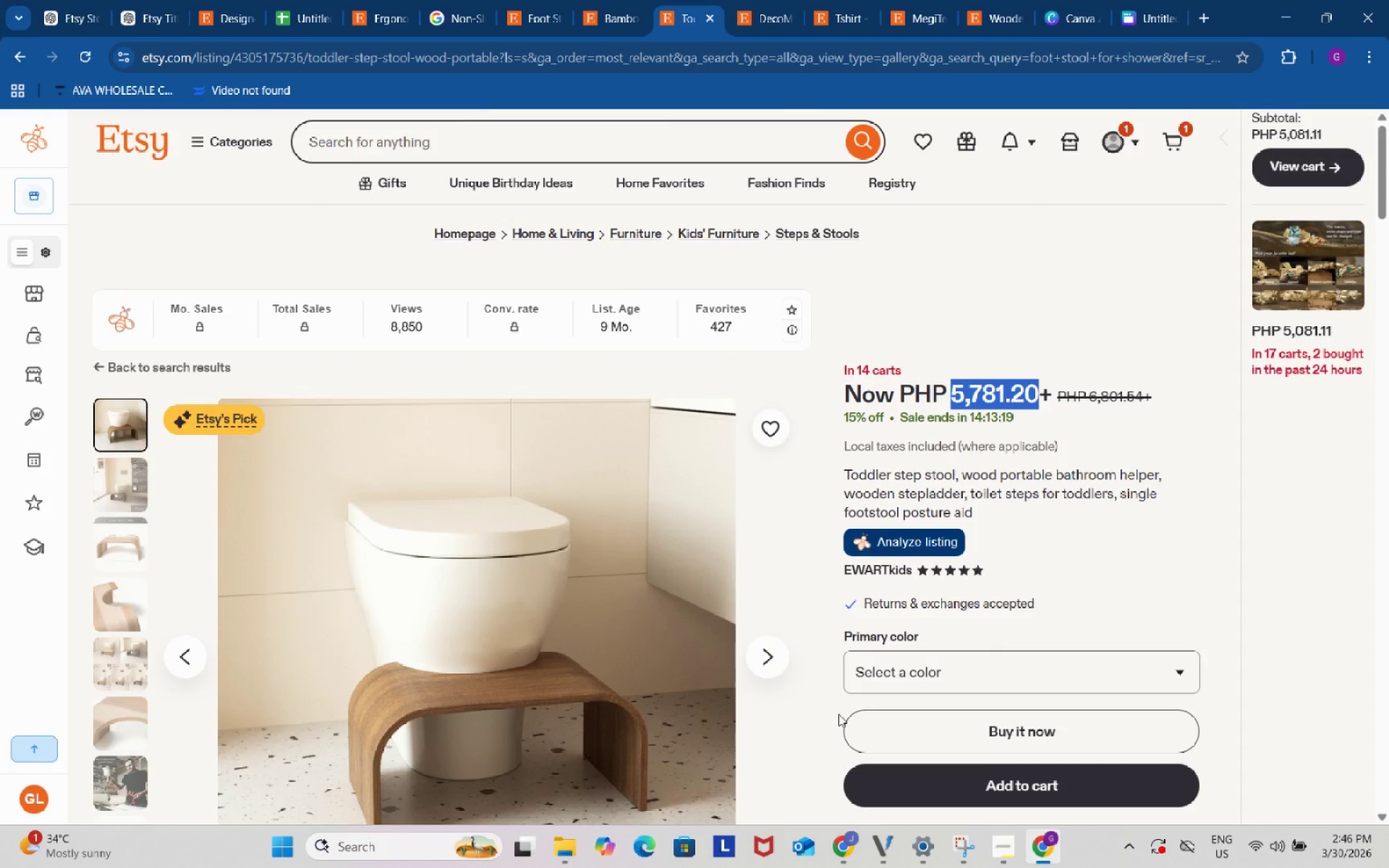 
key(Meta+Shift+S)
 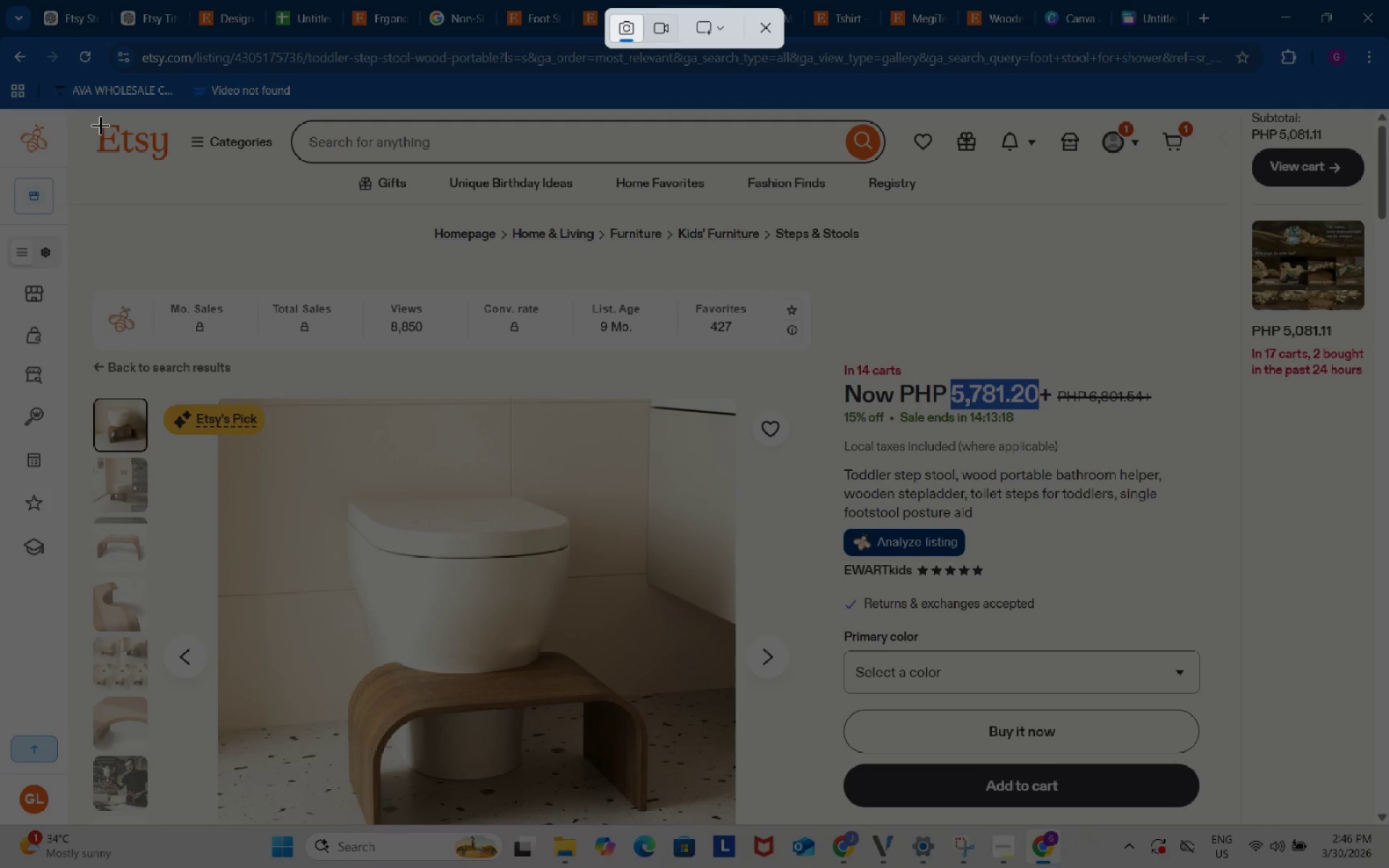 
left_click_drag(start_coordinate=[80, 112], to_coordinate=[1220, 255])
 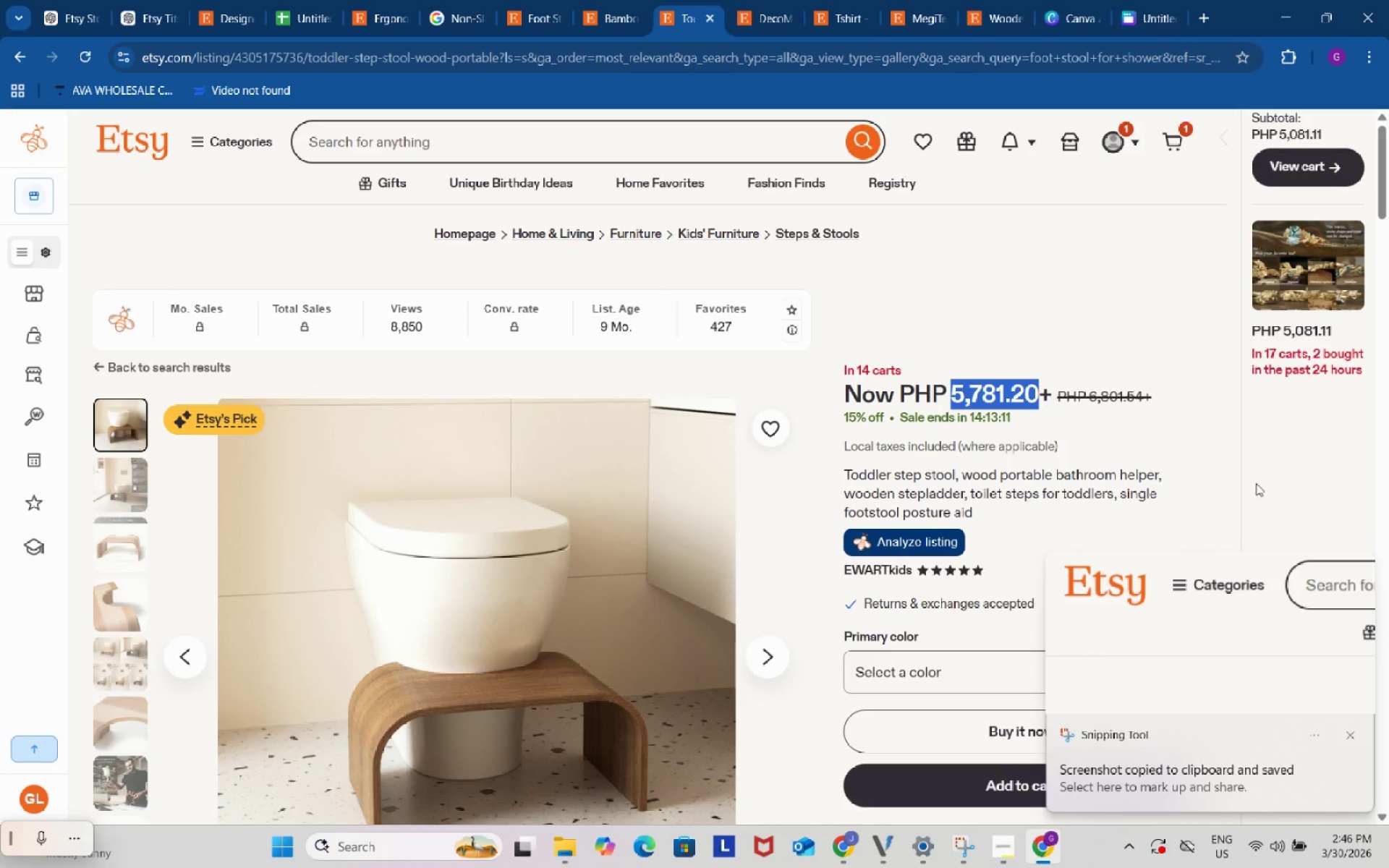 
left_click([1238, 593])
 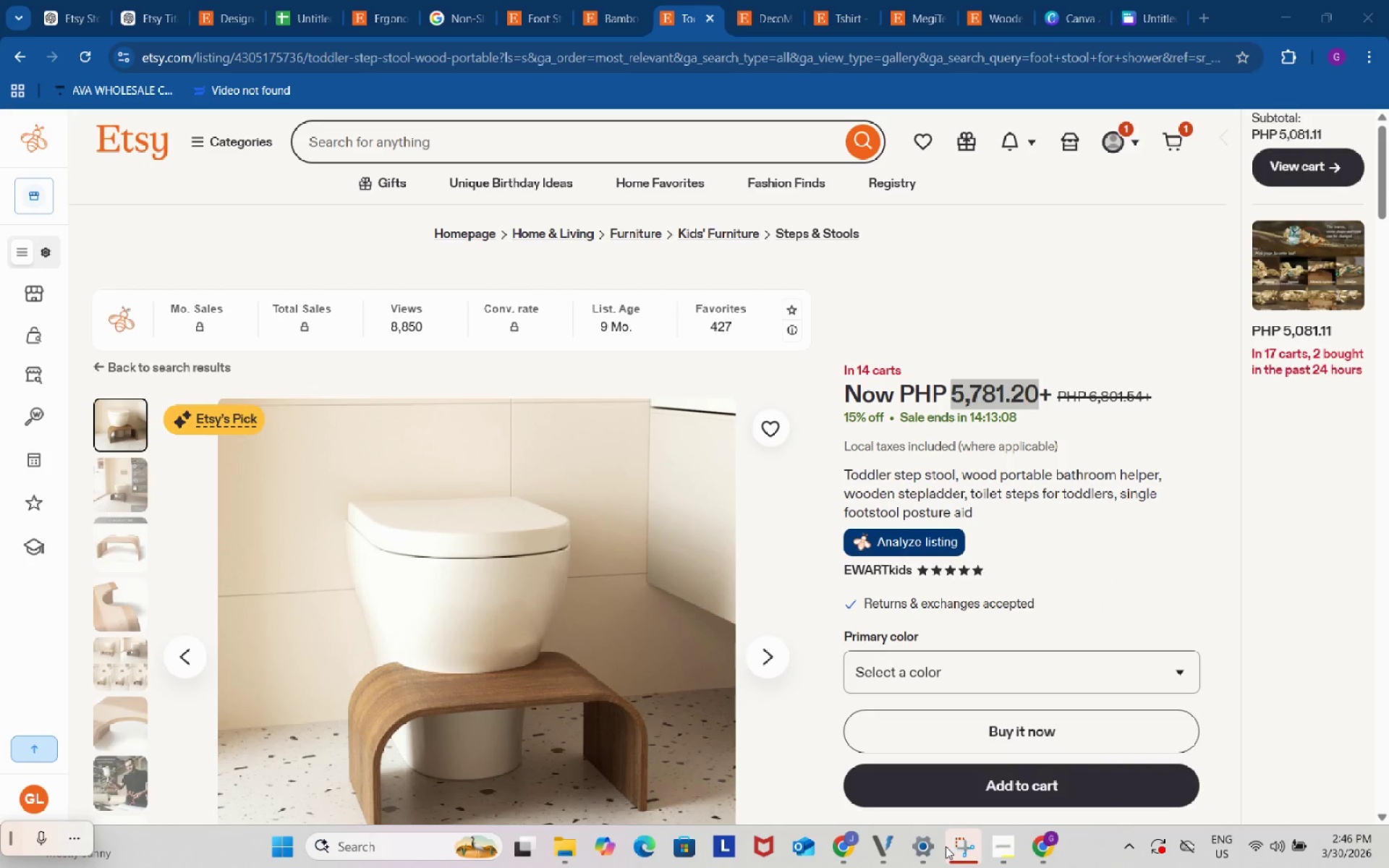 
left_click([970, 743])
 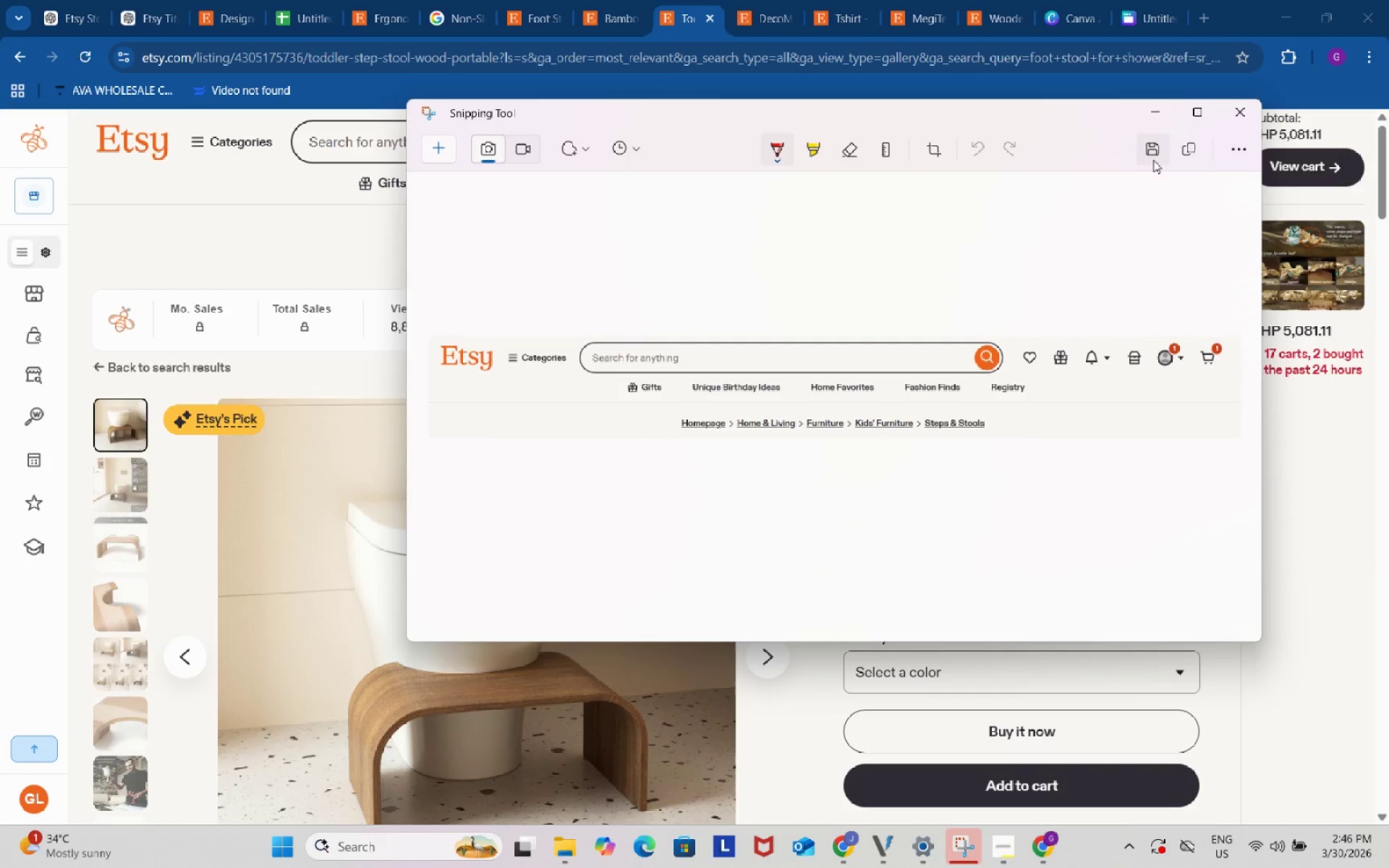 
left_click([1154, 148])
 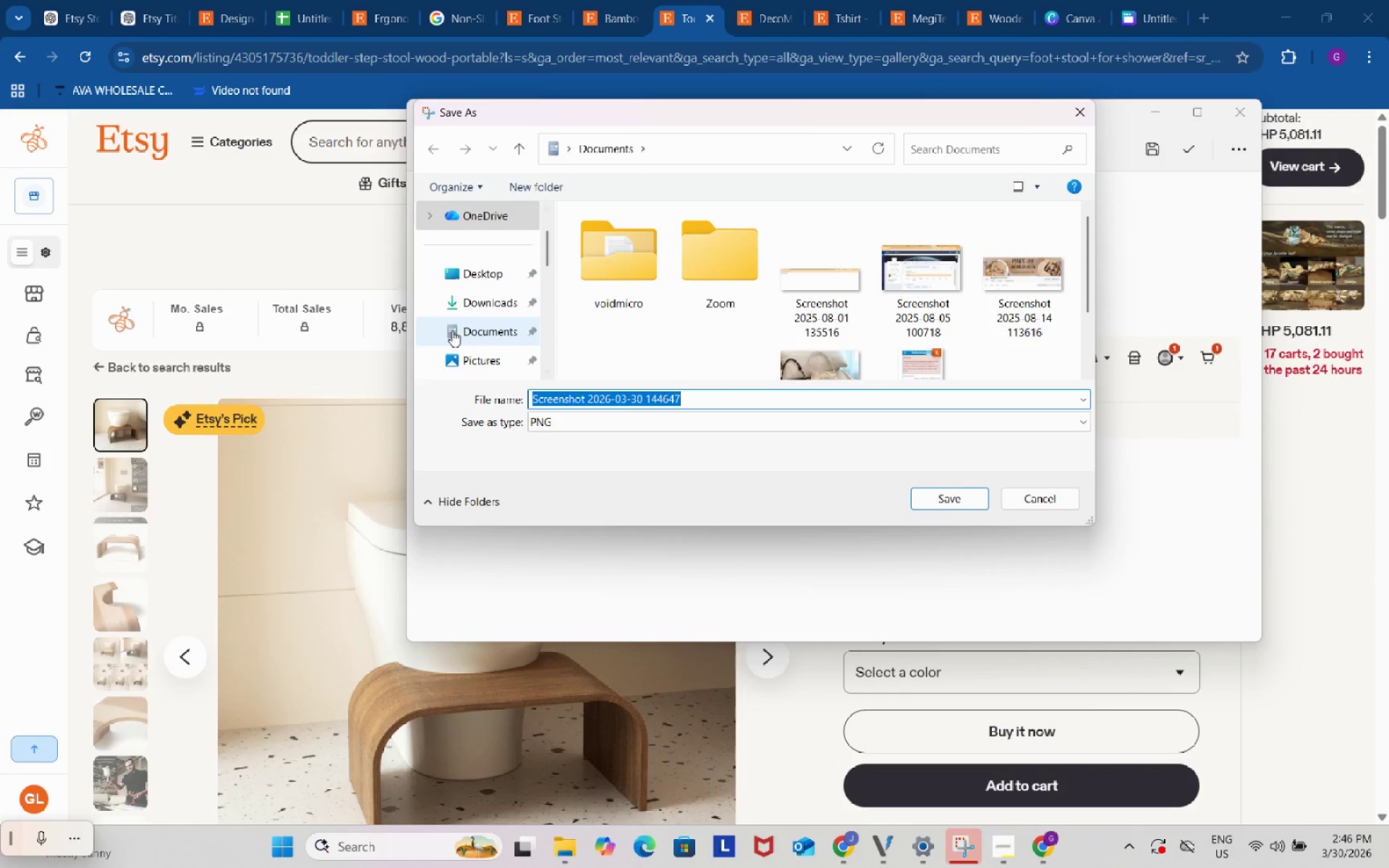 
left_click([490, 305])
 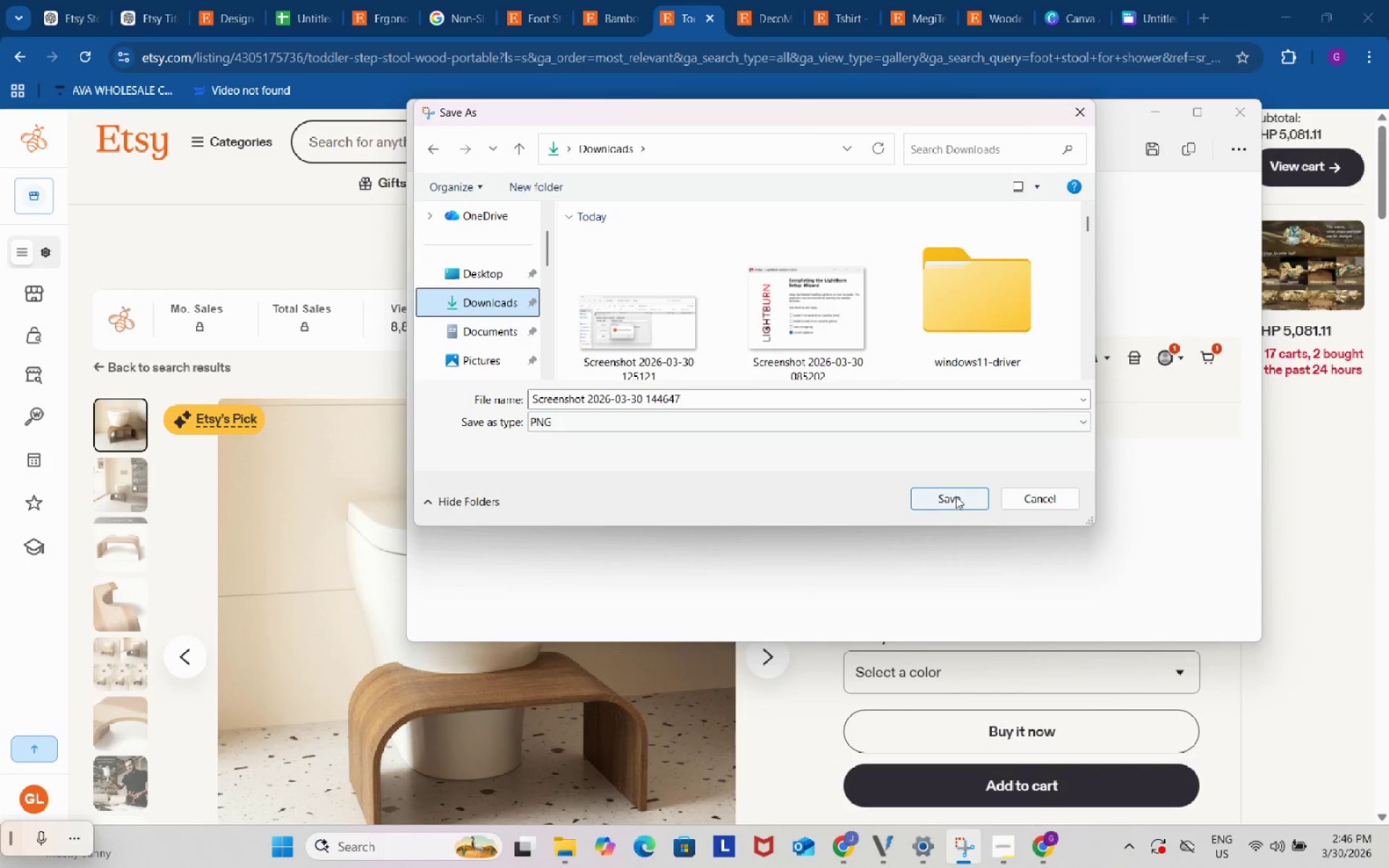 
left_click([958, 496])
 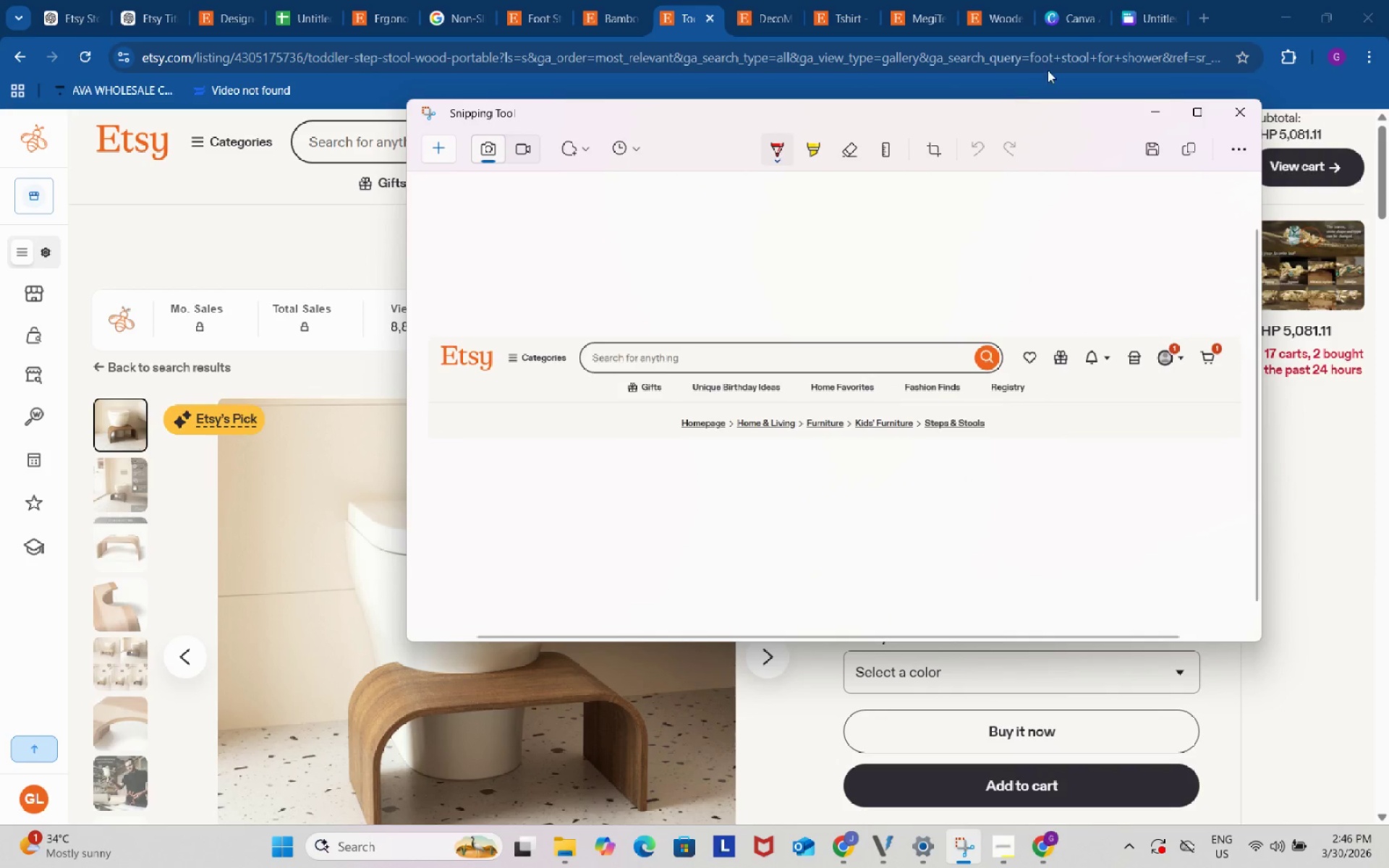 
left_click([1075, 0])
 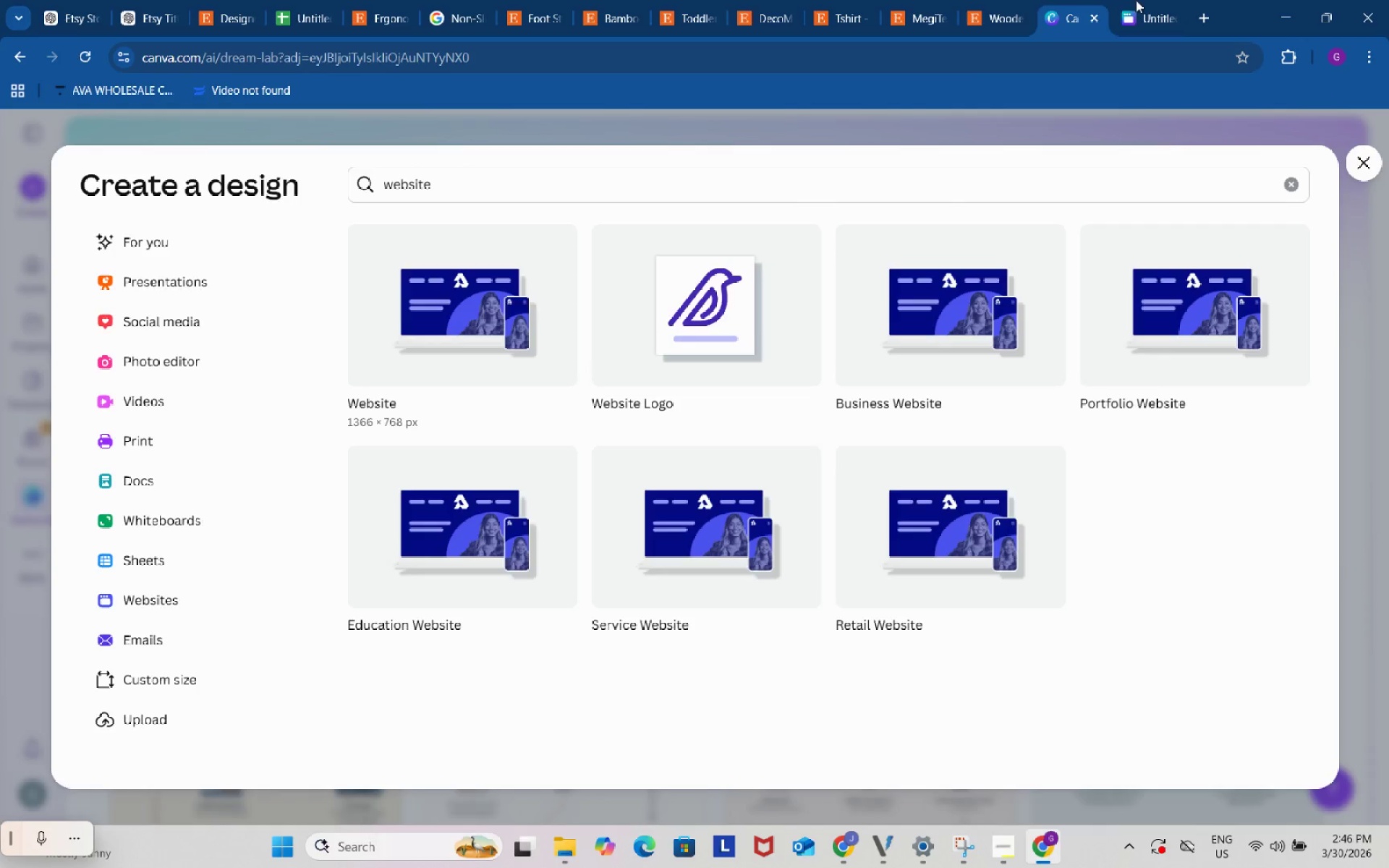 
left_click([1152, 0])
 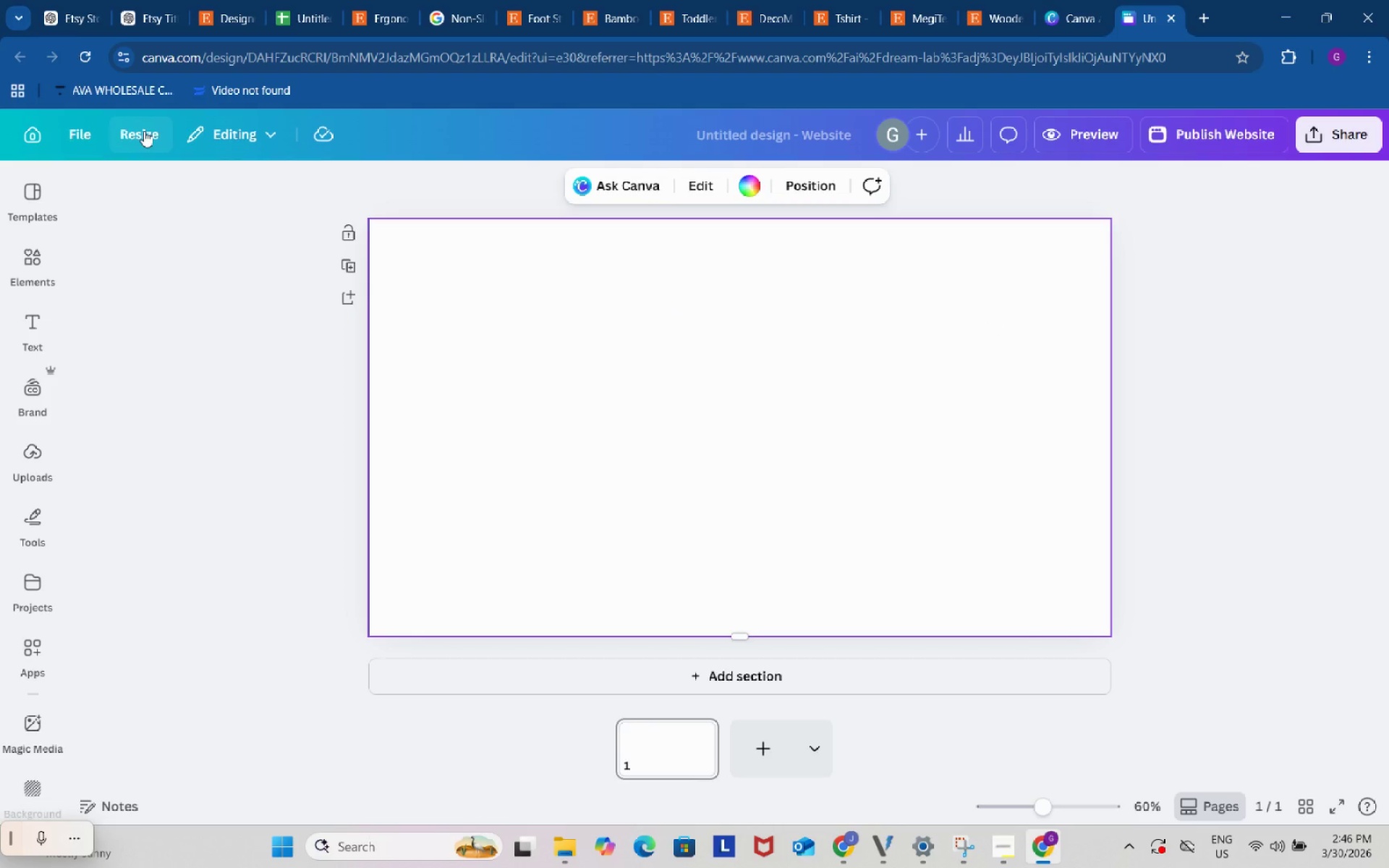 
left_click([144, 131])
 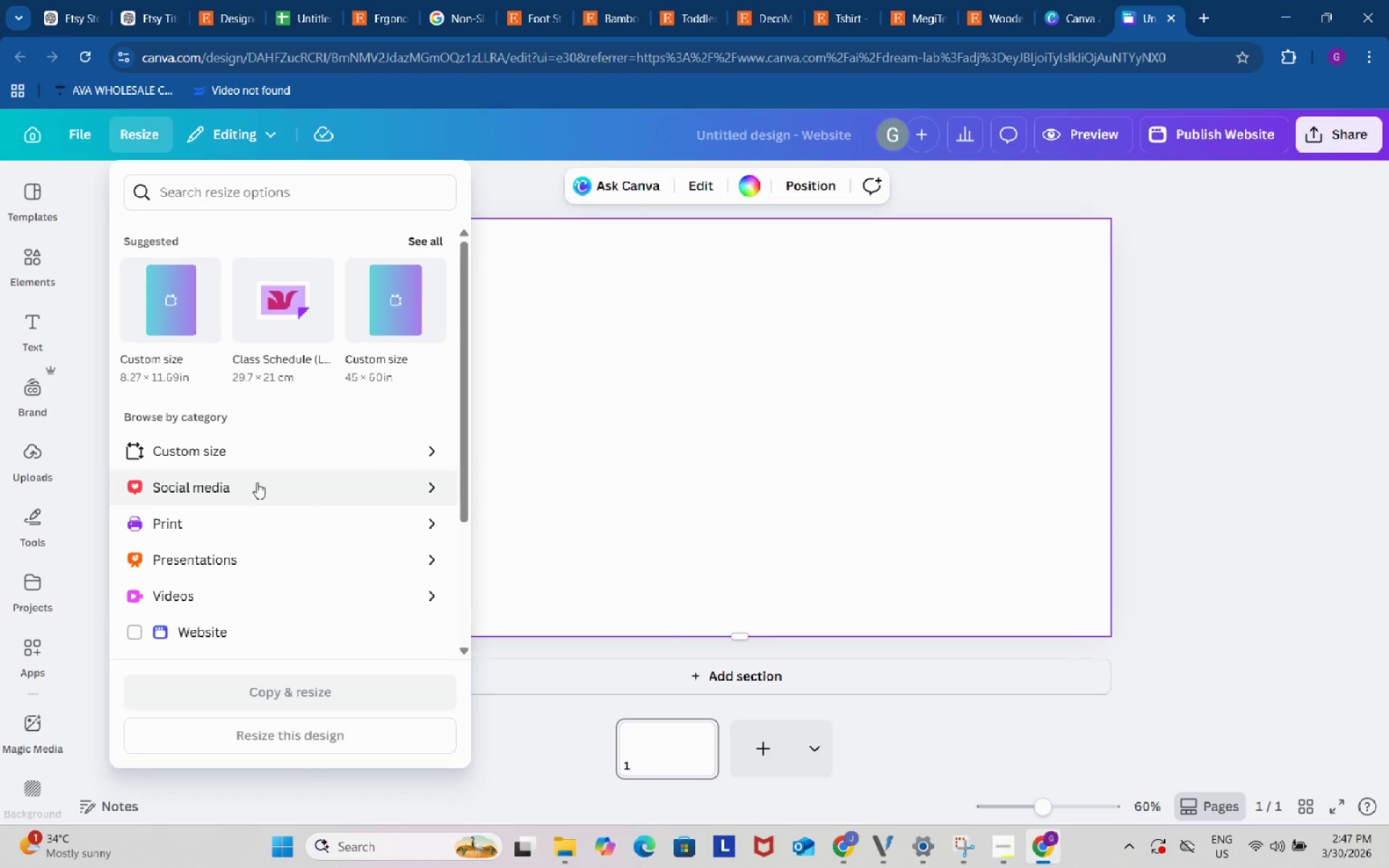 
wait(5.06)
 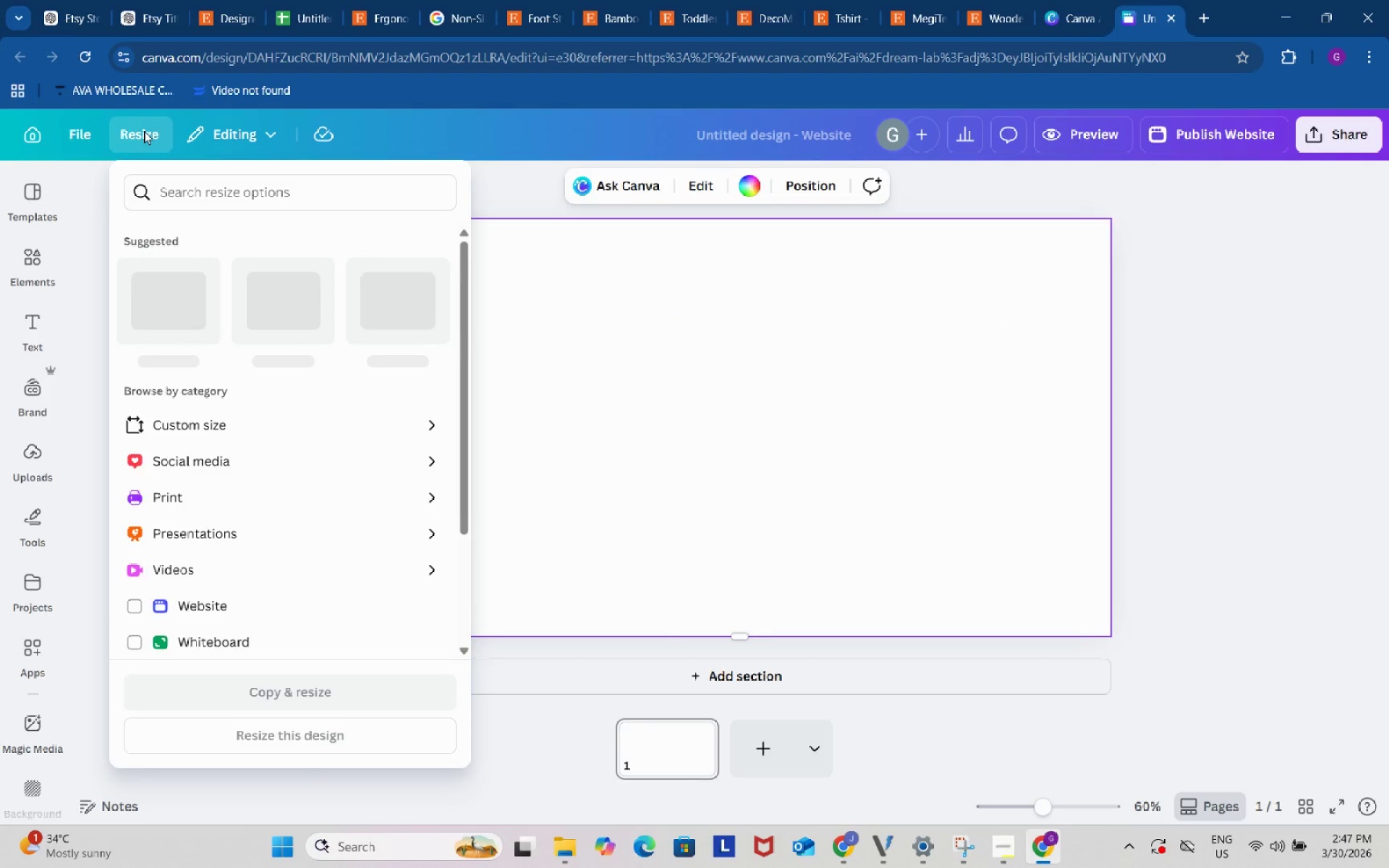 
scroll: coordinate [307, 580], scroll_direction: down, amount: 7.0
 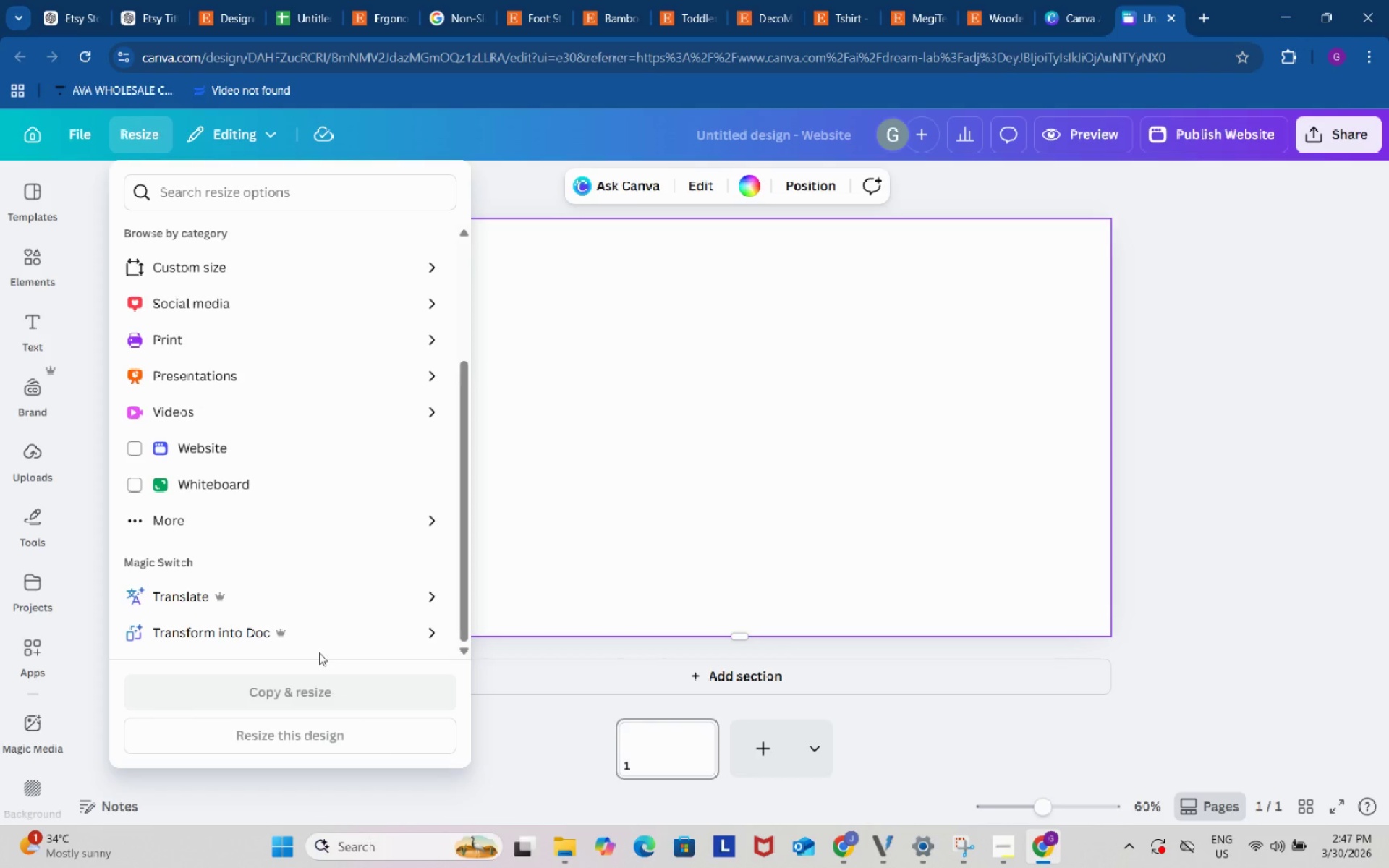 
scroll: coordinate [290, 528], scroll_direction: up, amount: 7.0
 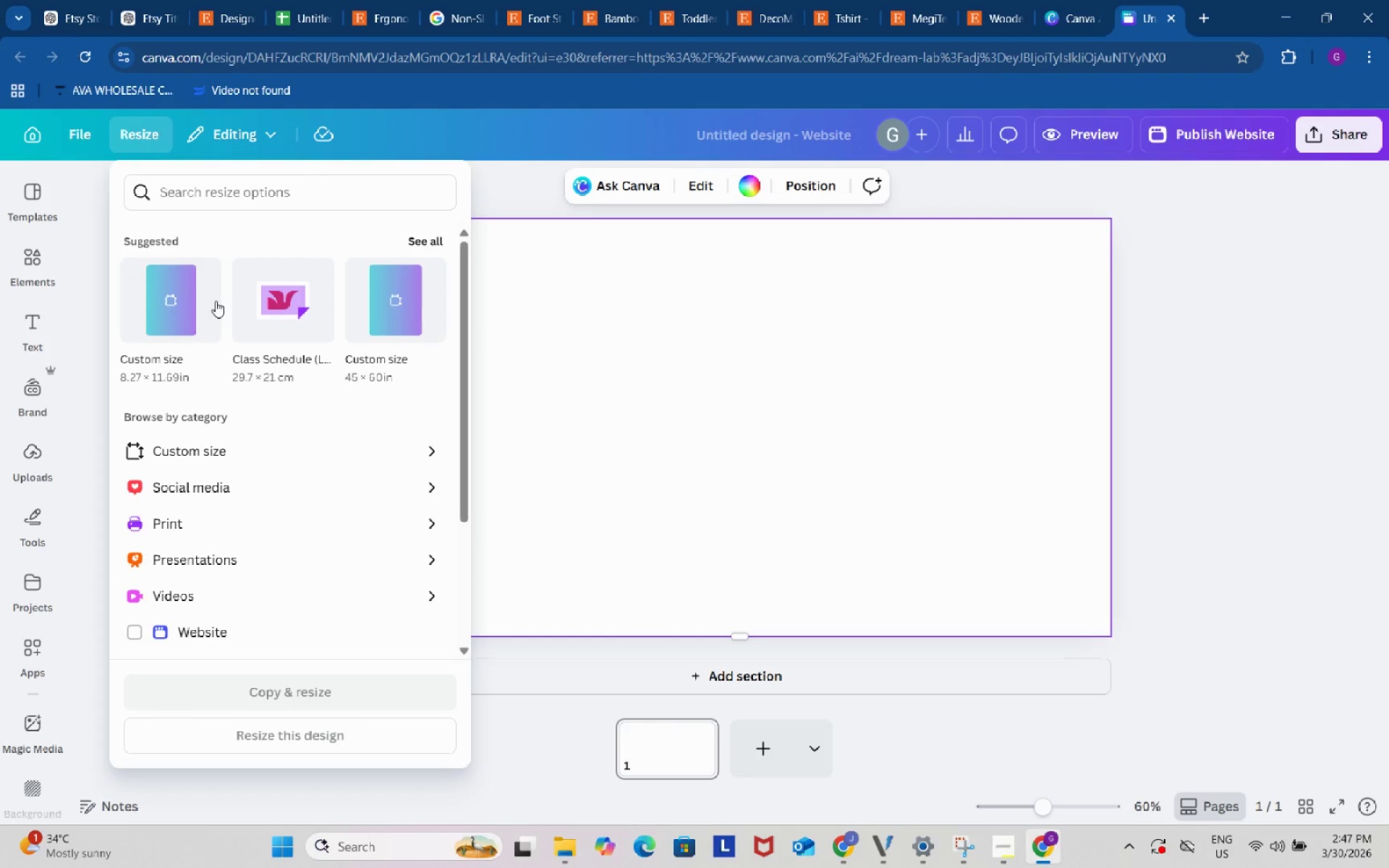 
left_click([250, 436])
 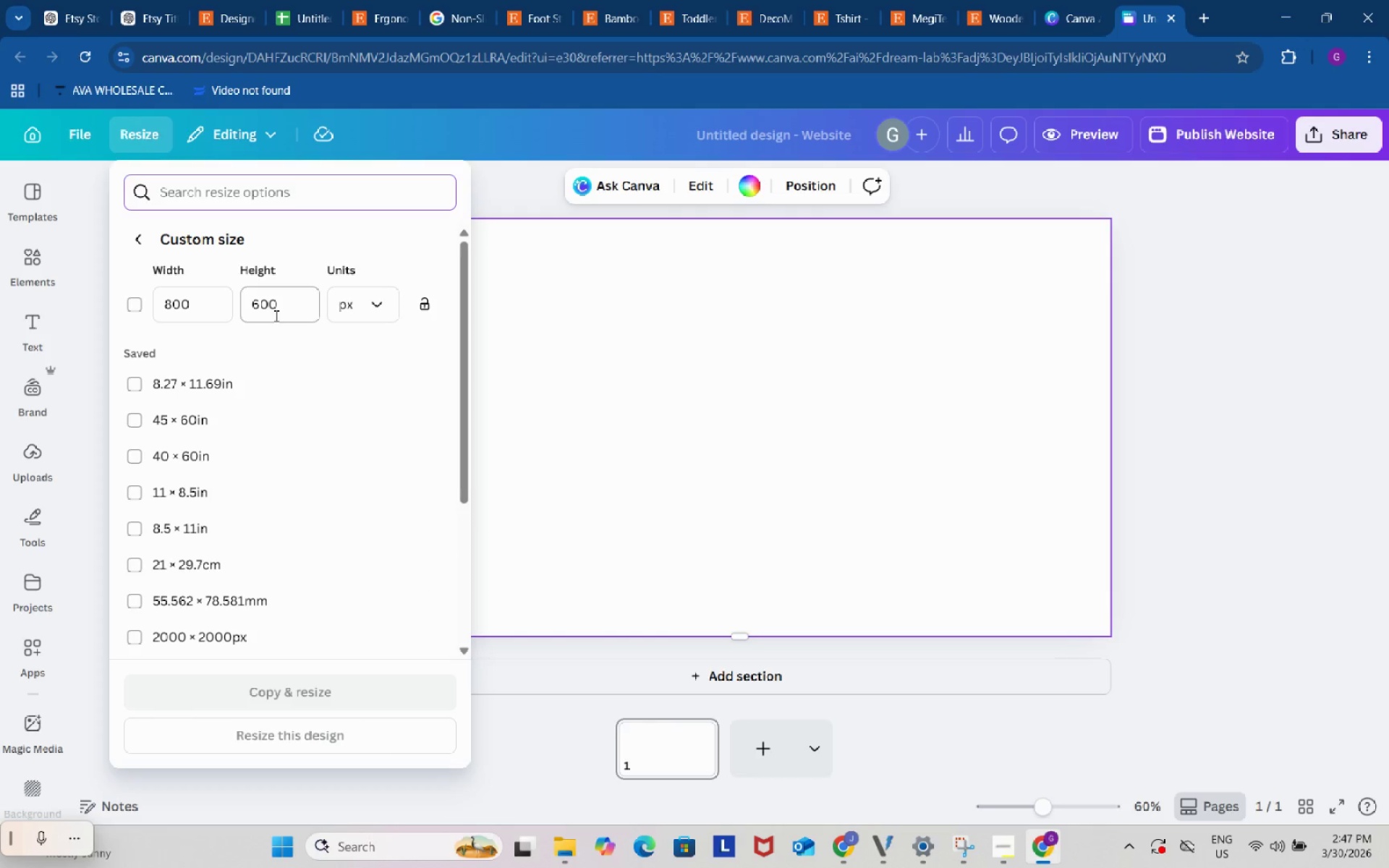 
left_click_drag(start_coordinate=[292, 305], to_coordinate=[242, 302])
 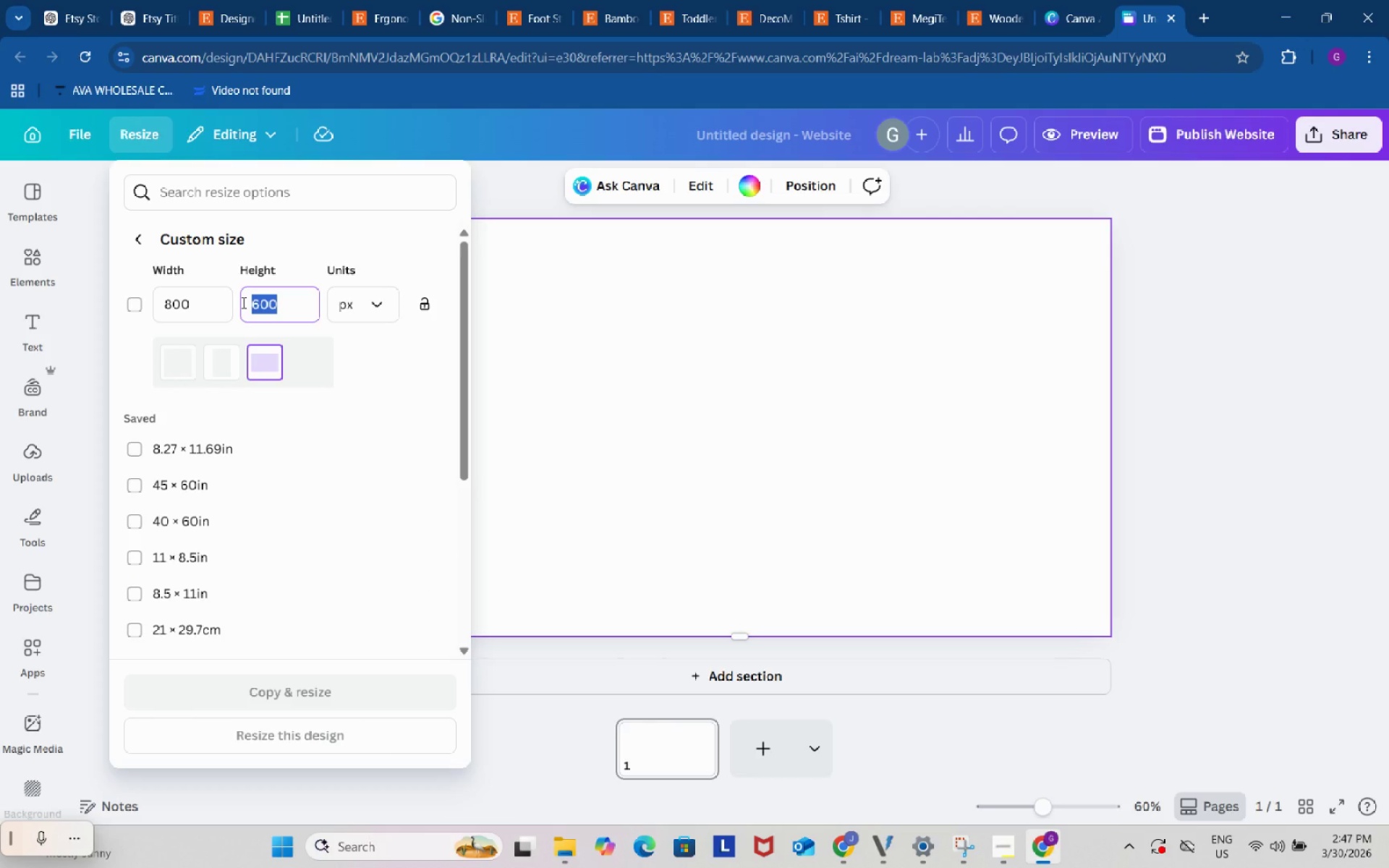 
key(Numpad1)
 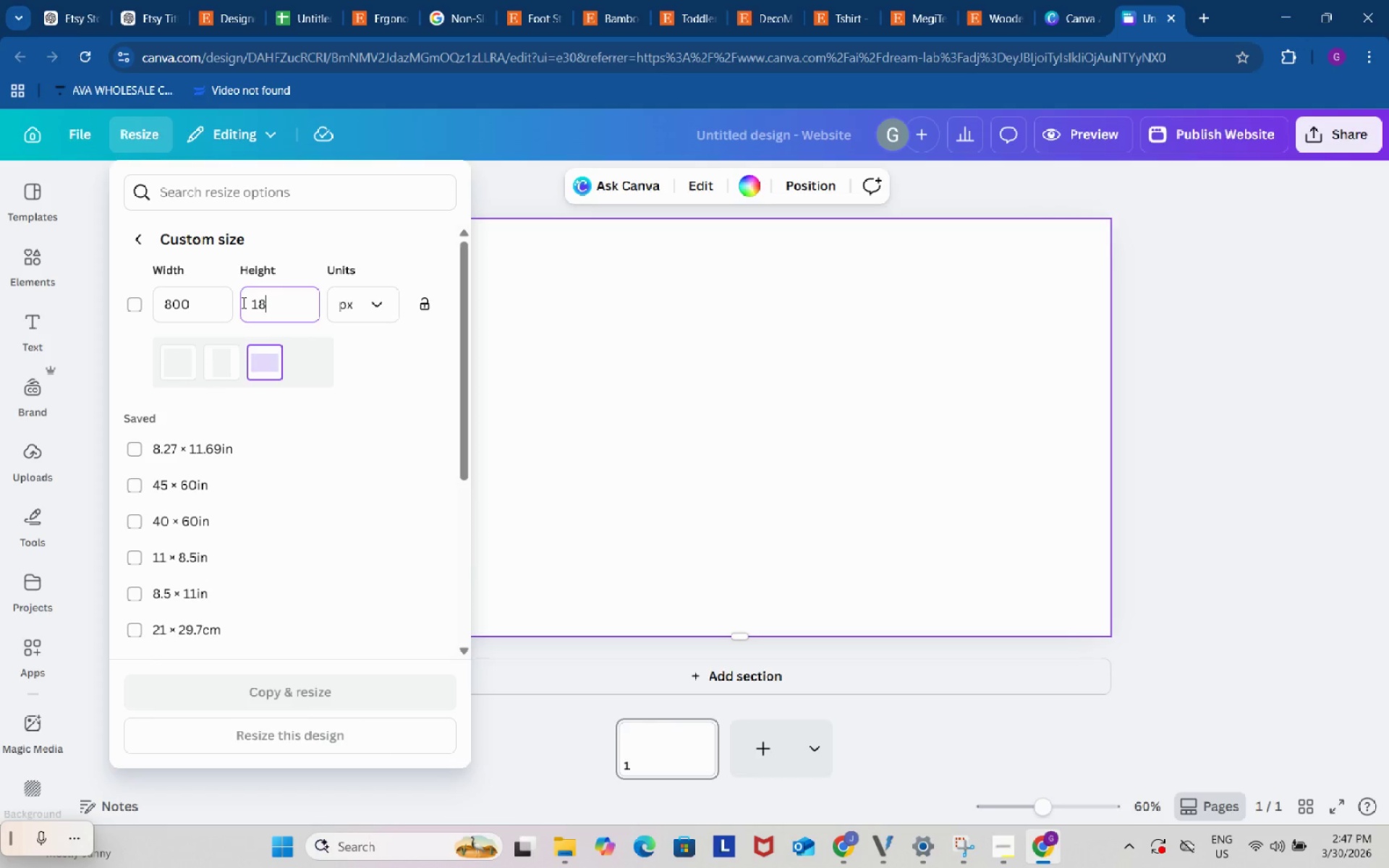 
key(Numpad8)
 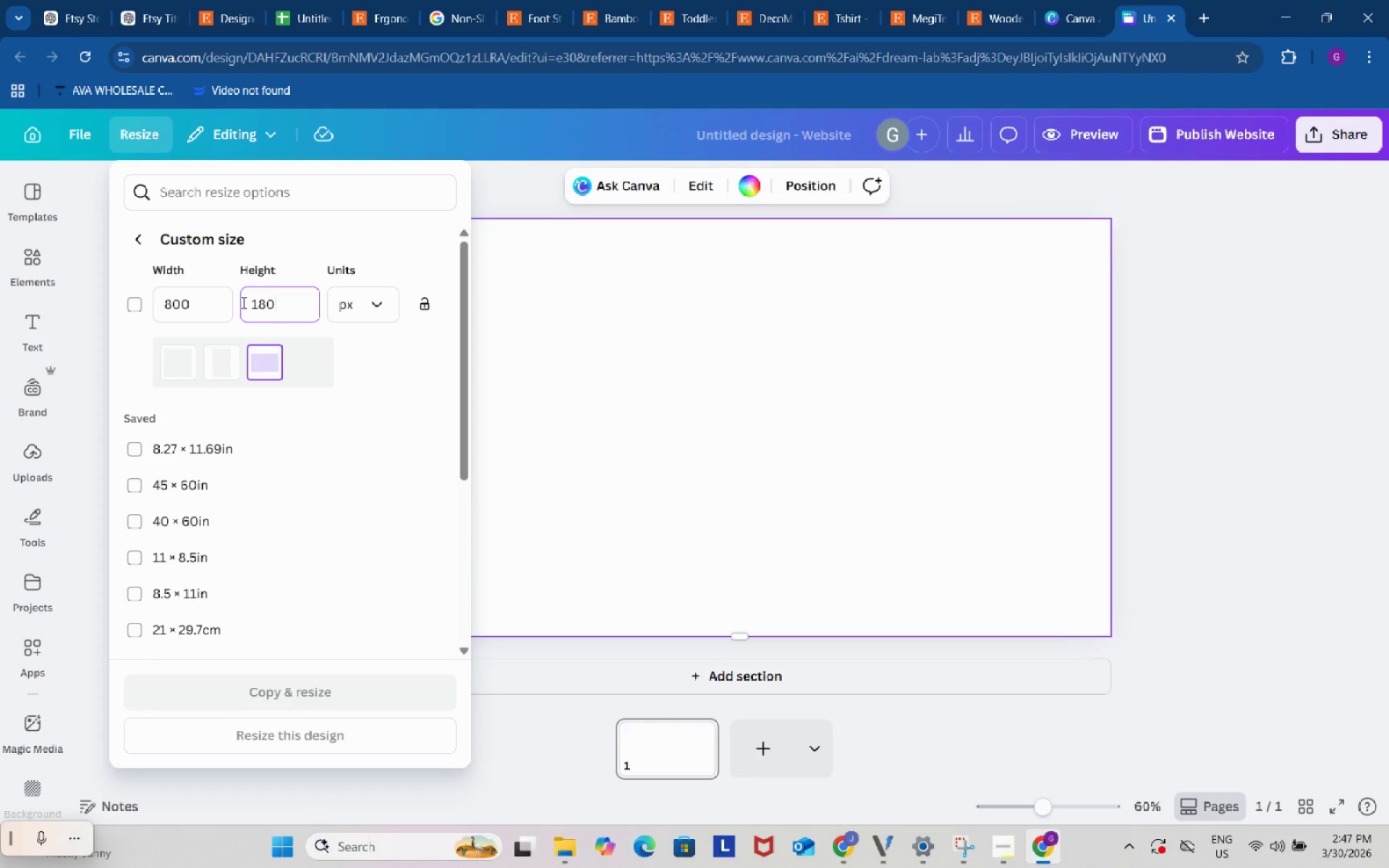 
key(Numpad0)
 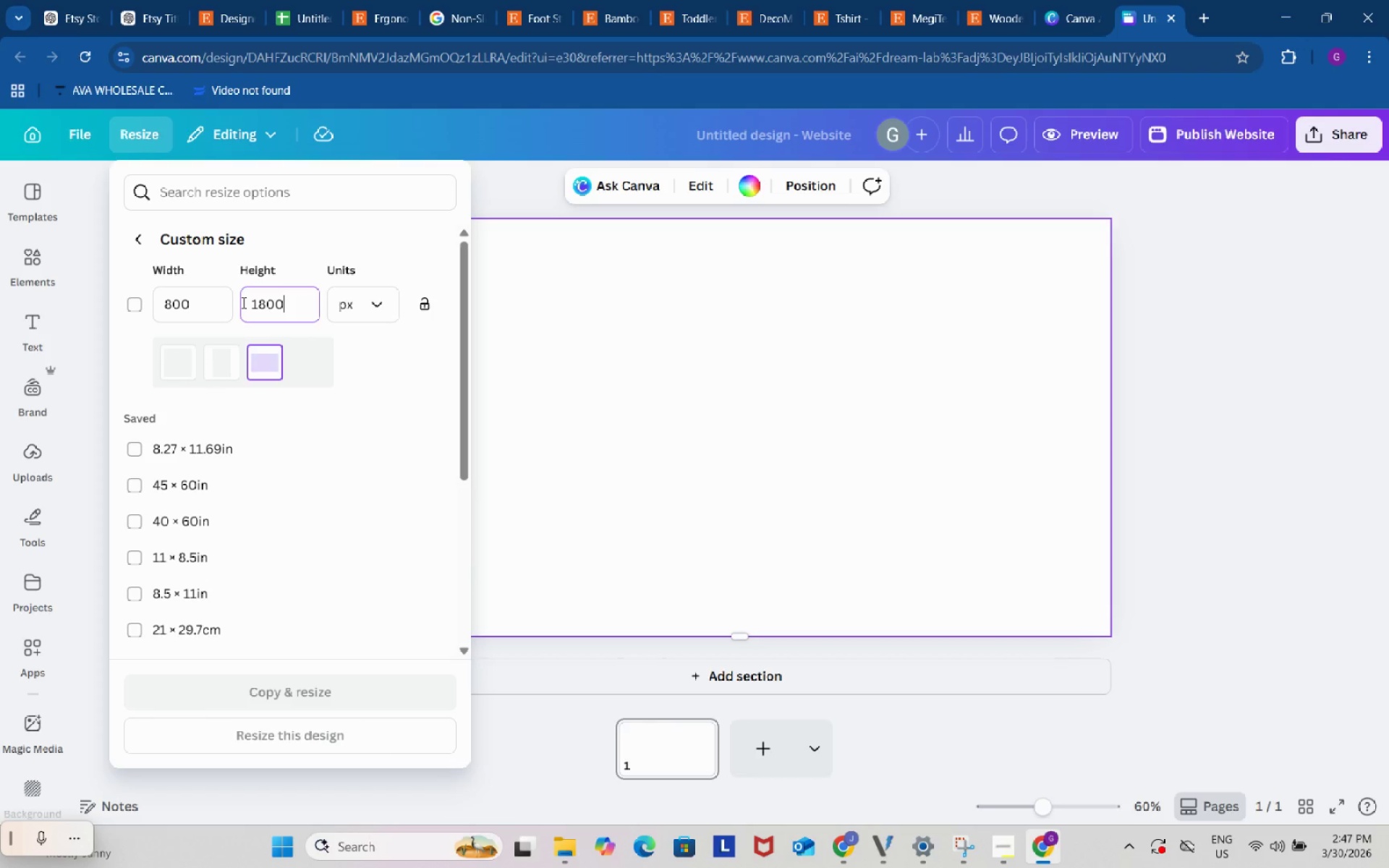 
key(Numpad0)
 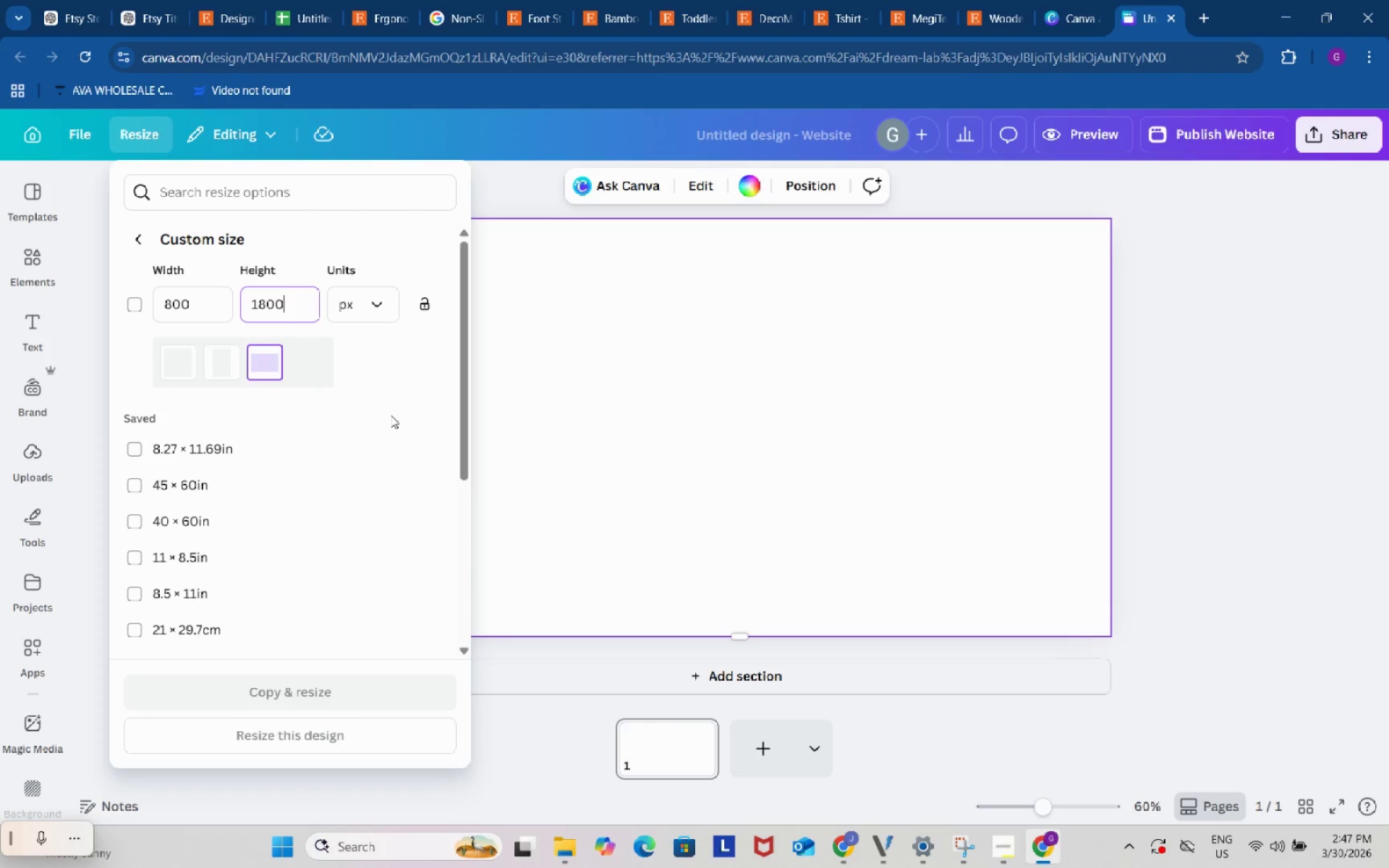 
left_click([391, 392])
 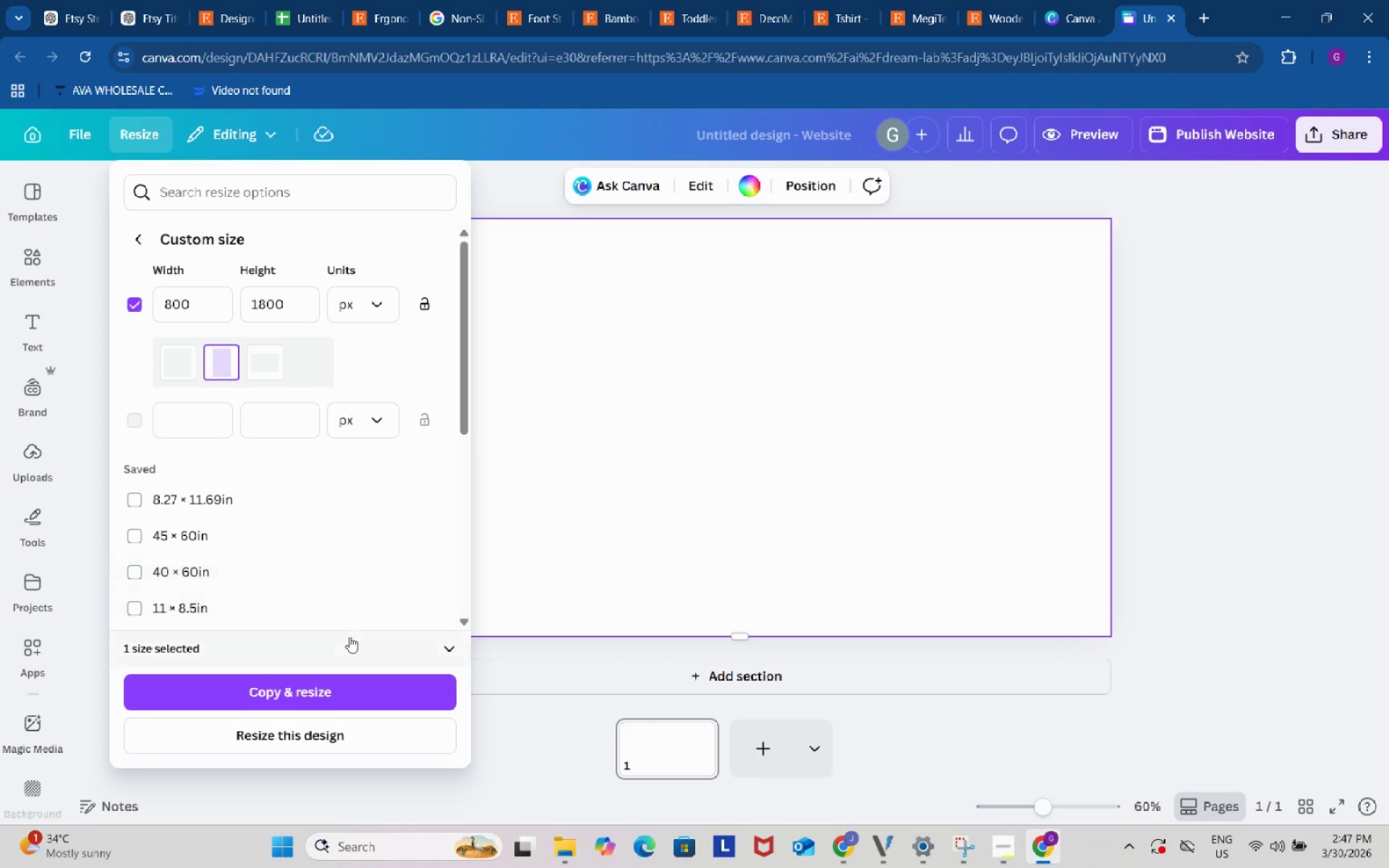 
left_click([329, 689])
 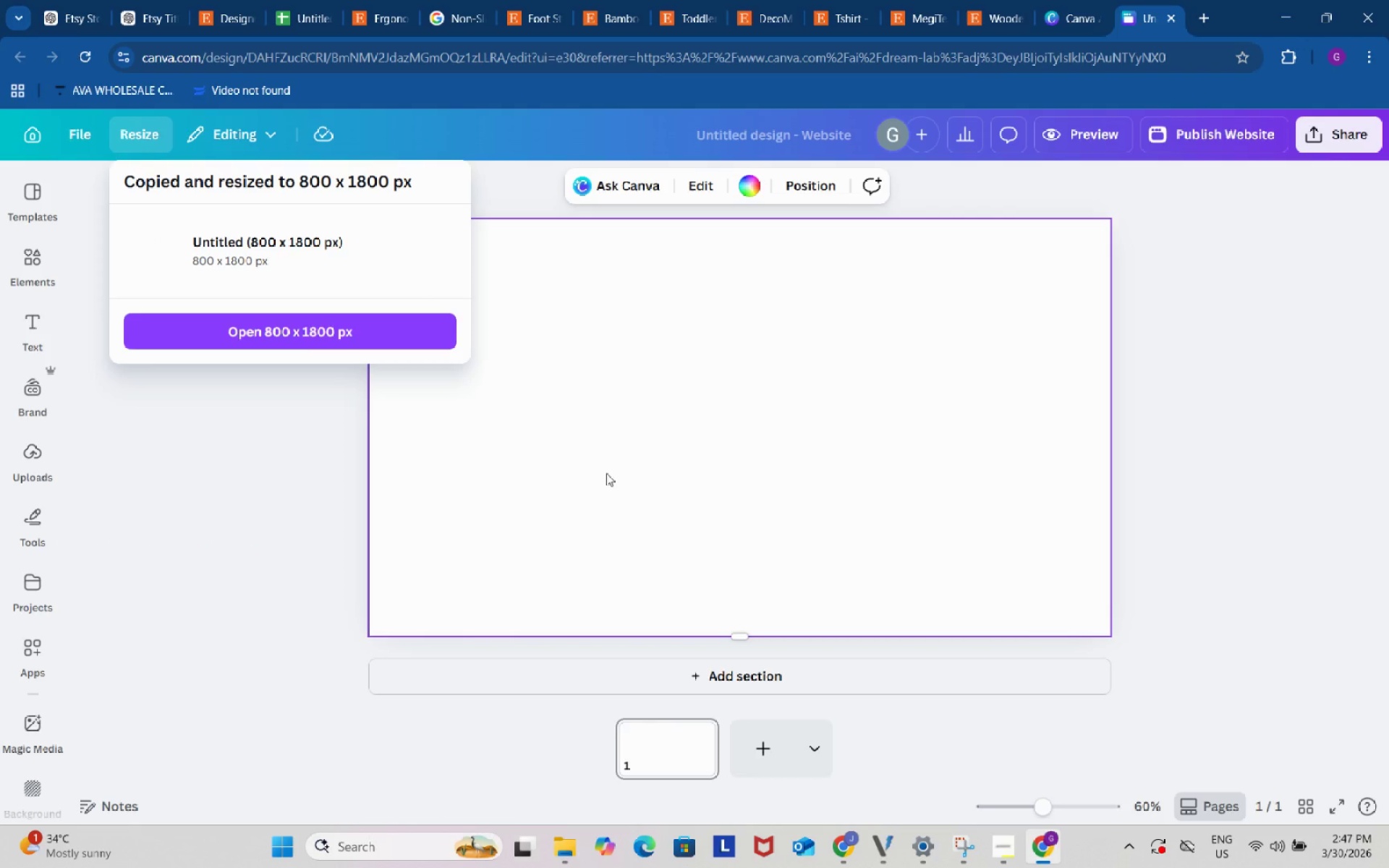 
wait(5.14)
 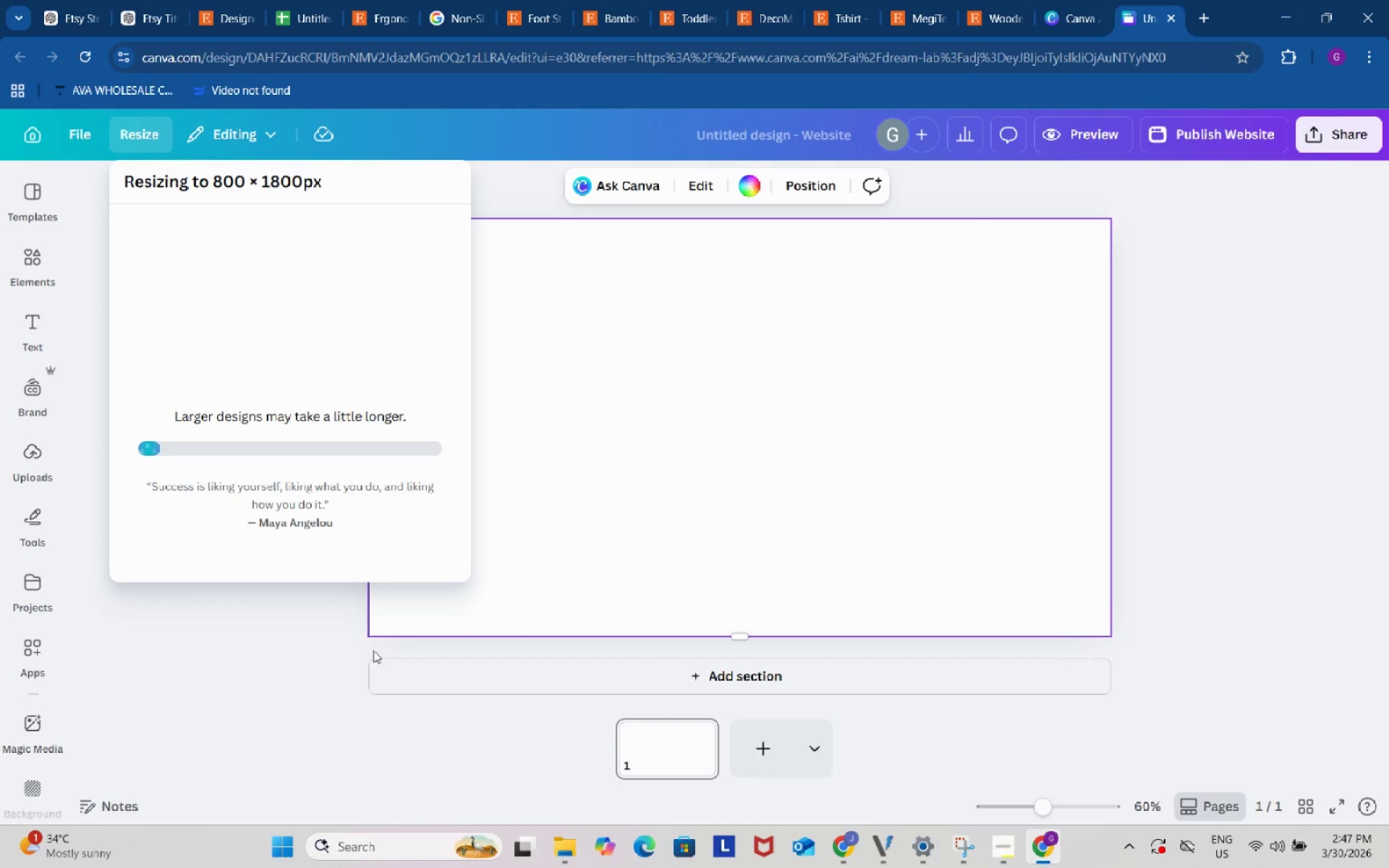 
left_click([326, 339])
 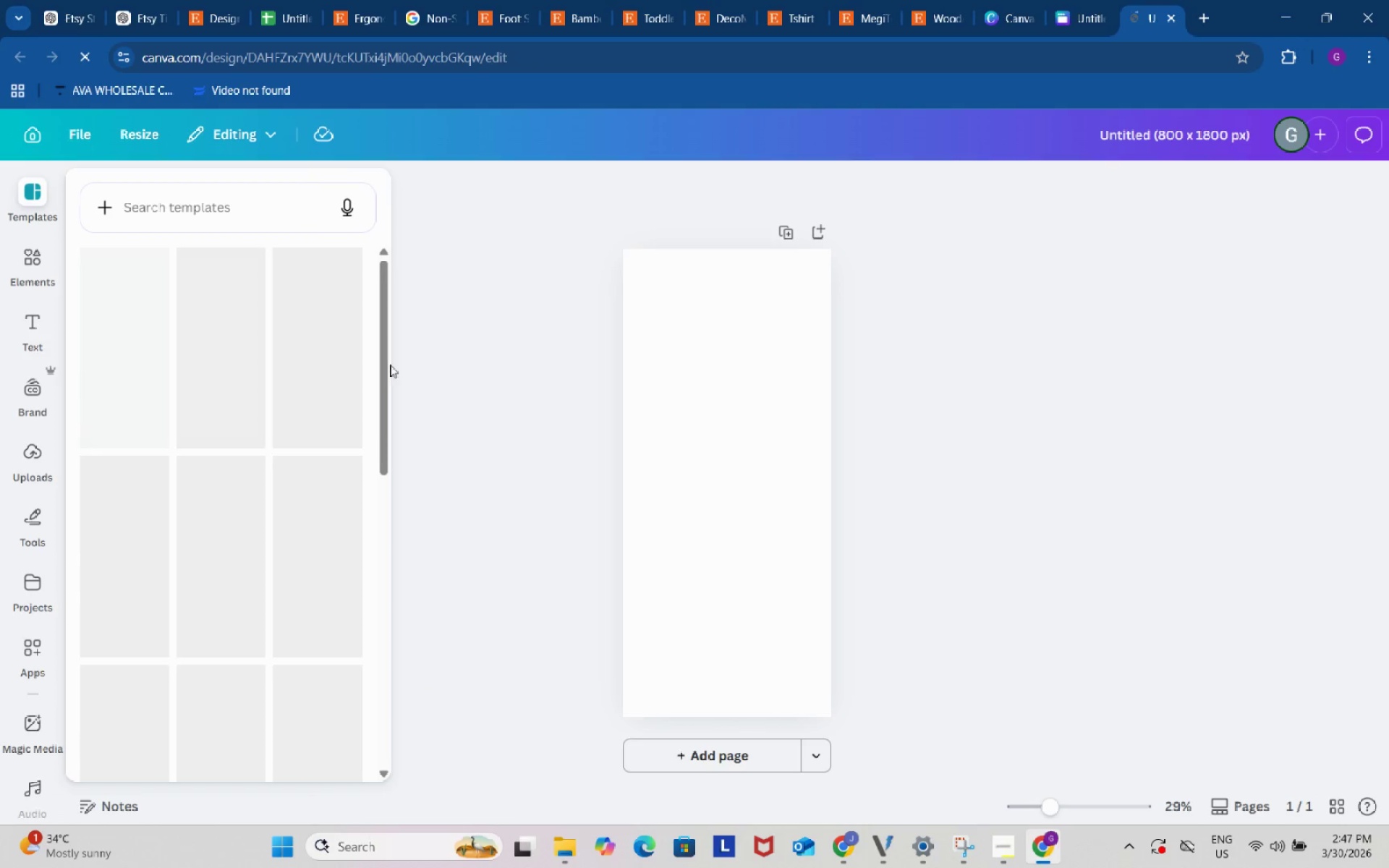 
left_click_drag(start_coordinate=[1016, 801], to_coordinate=[1043, 793])
 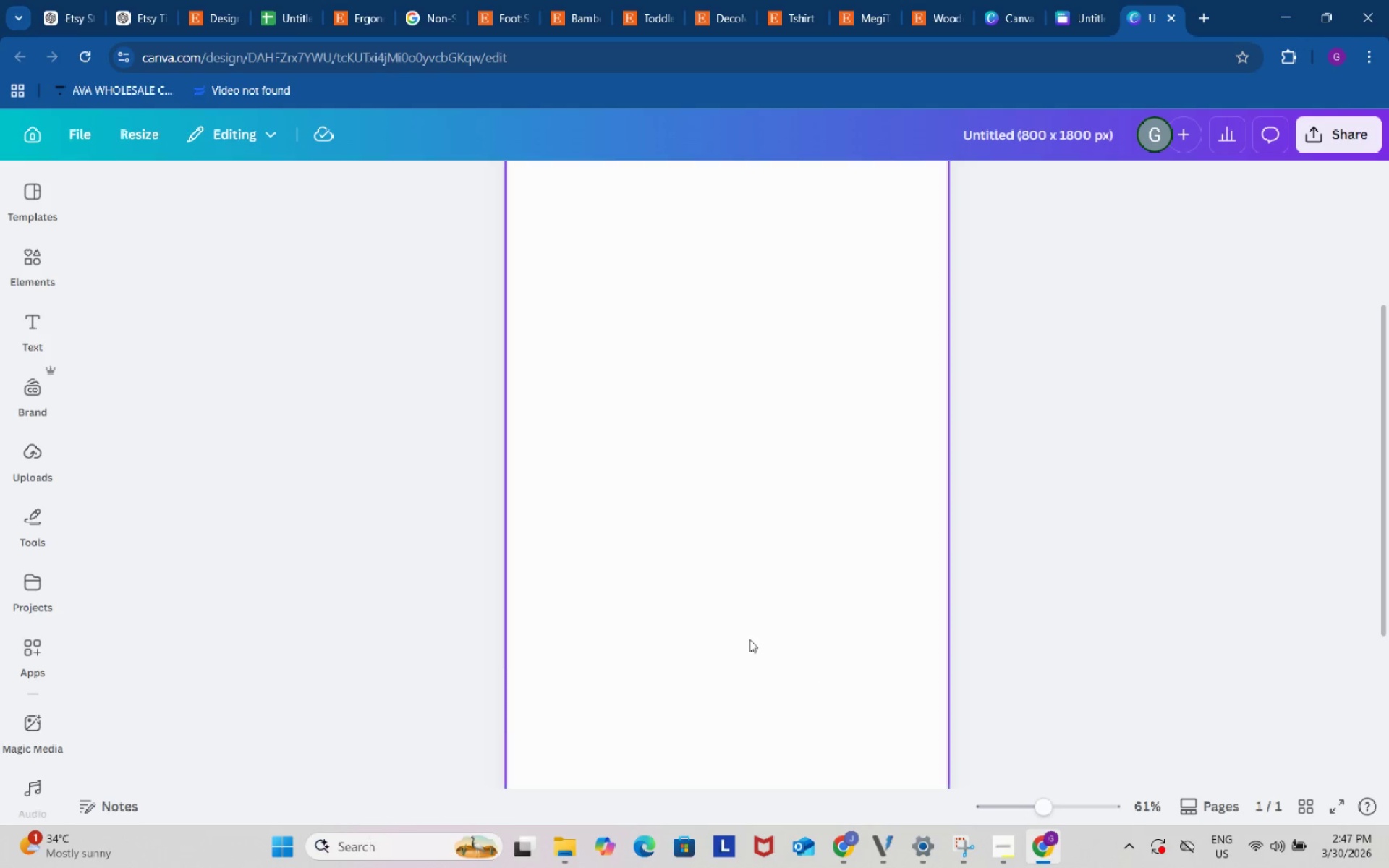 
scroll: coordinate [748, 639], scroll_direction: up, amount: 9.0
 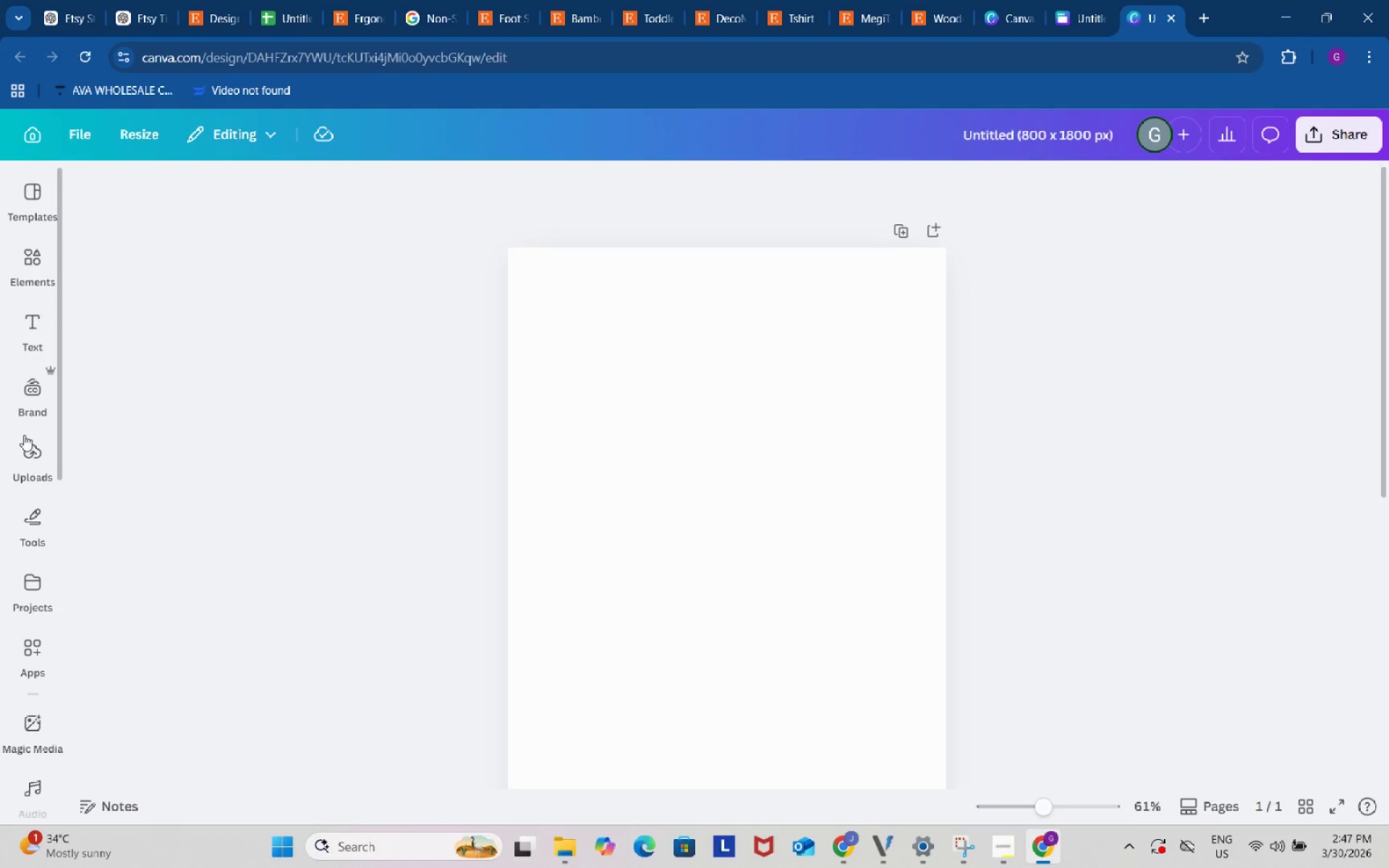 
left_click([33, 456])
 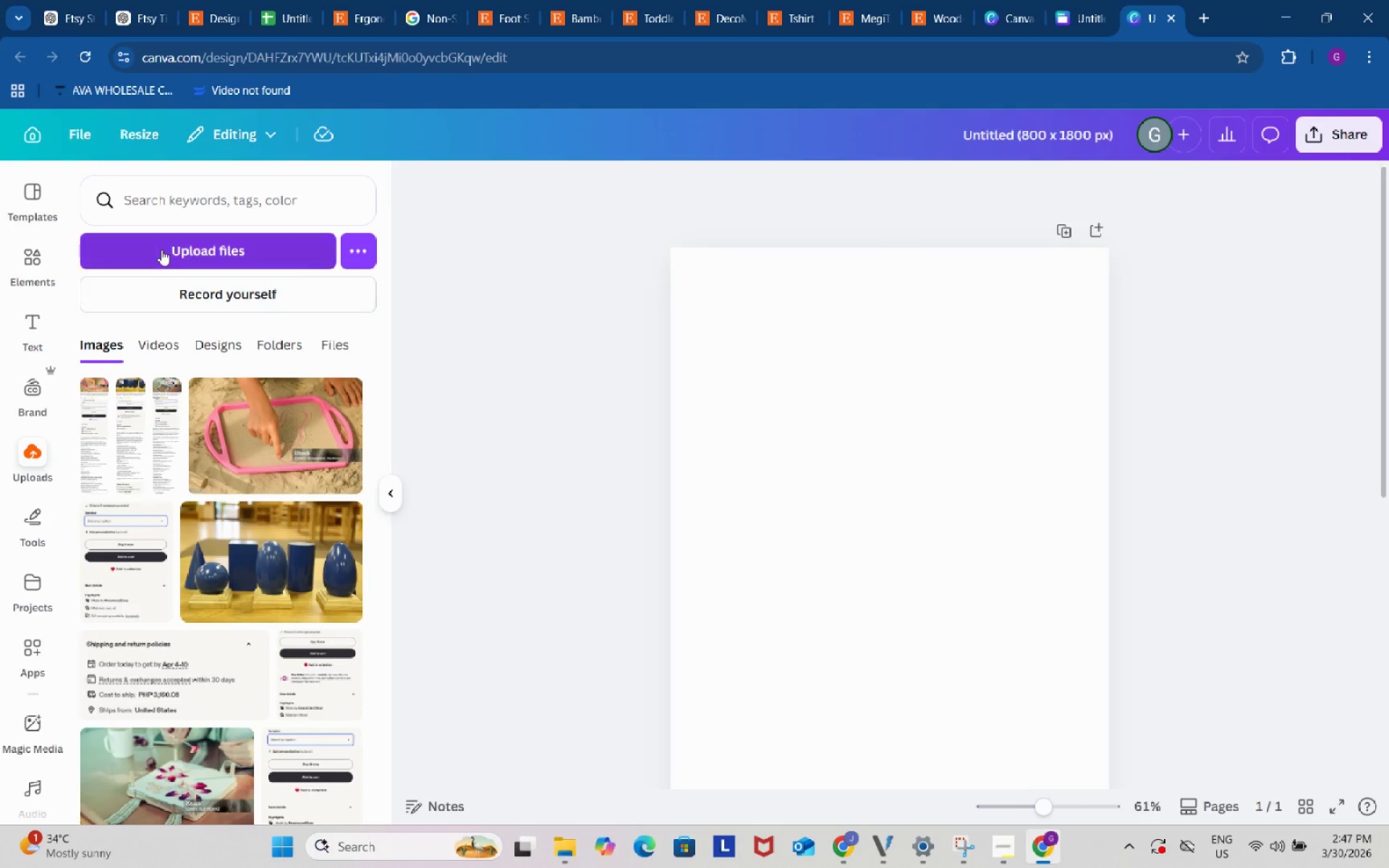 
left_click([161, 250])
 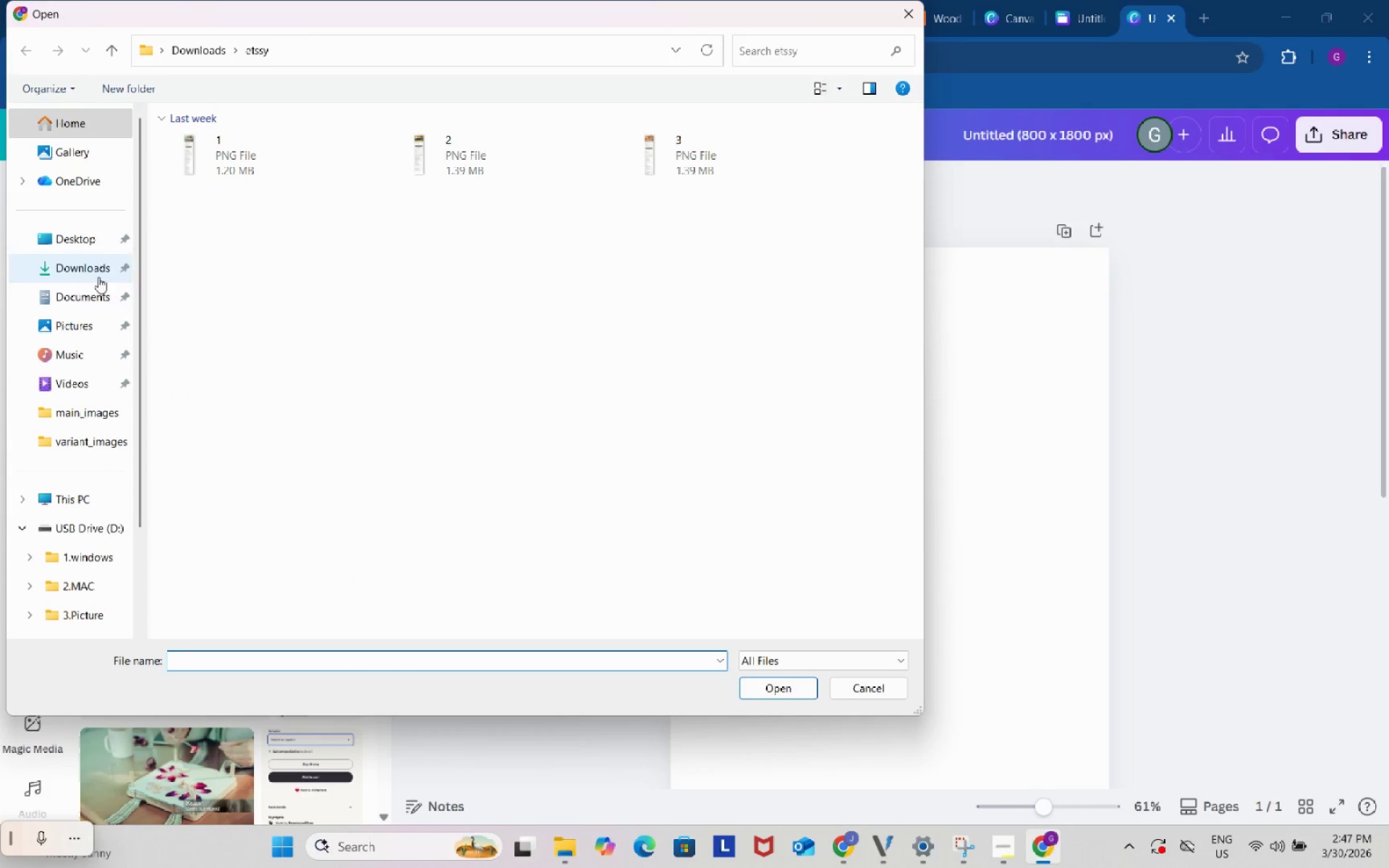 
left_click([72, 266])
 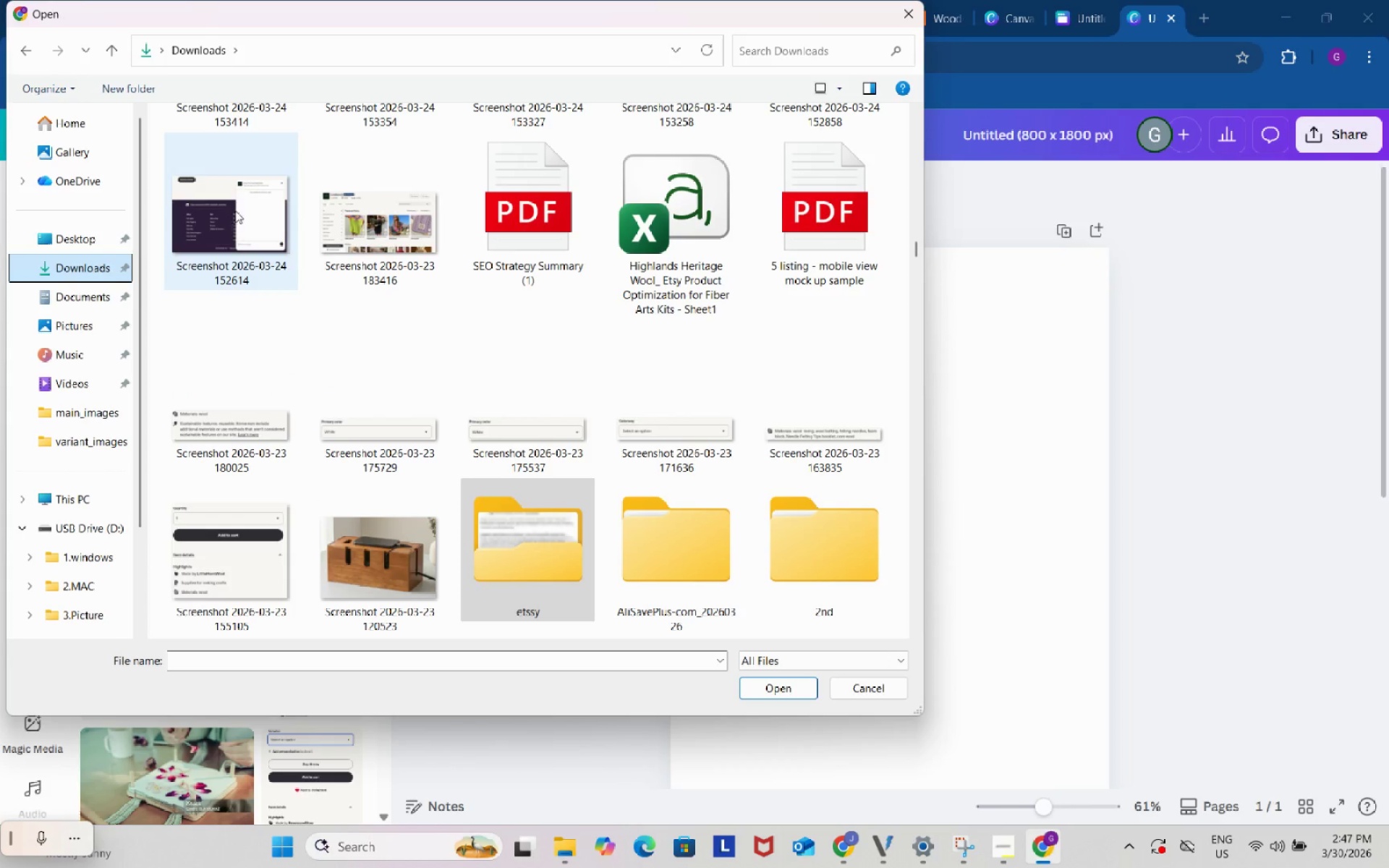 
scroll: coordinate [244, 325], scroll_direction: up, amount: 27.0
 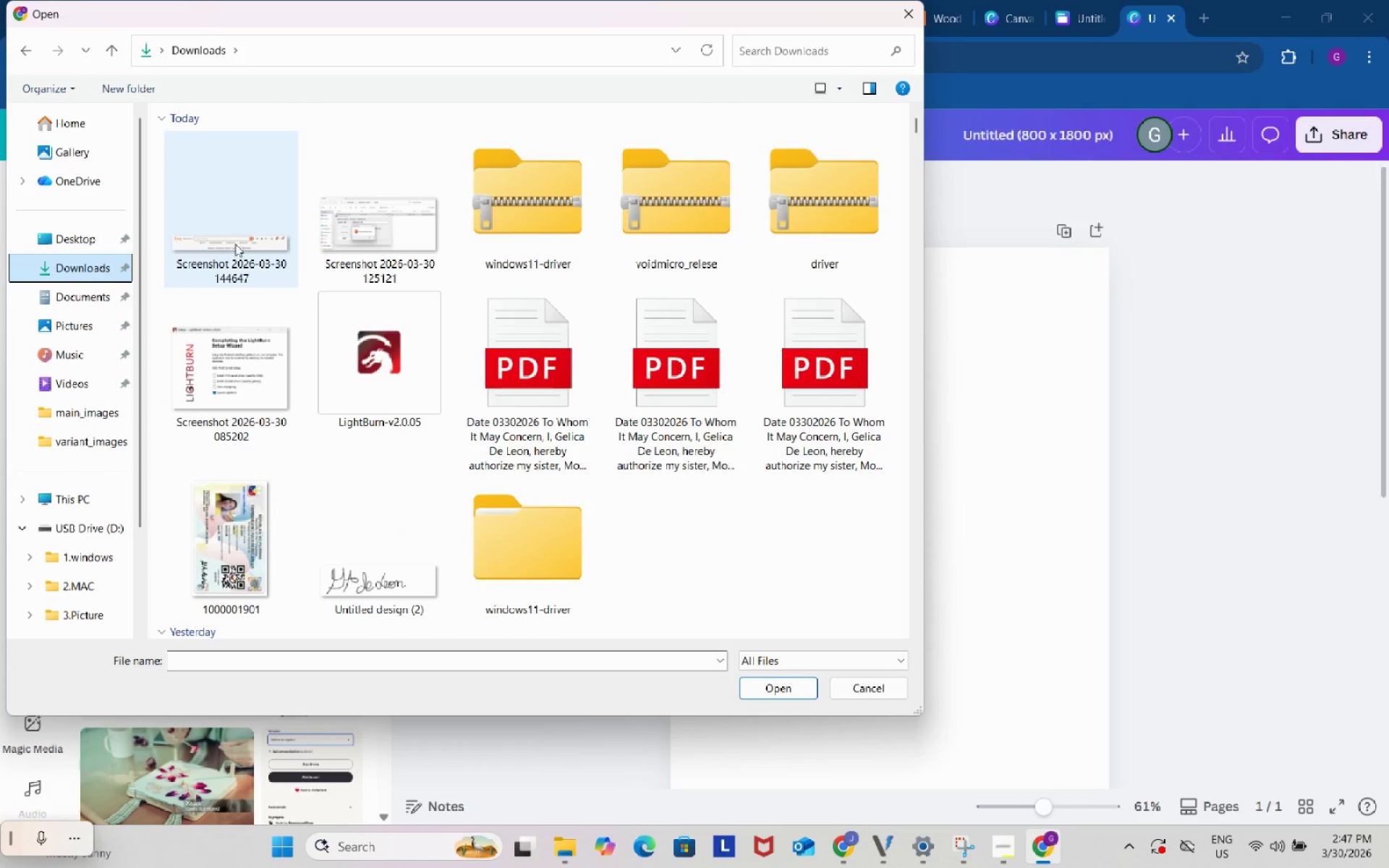 
left_click([235, 239])
 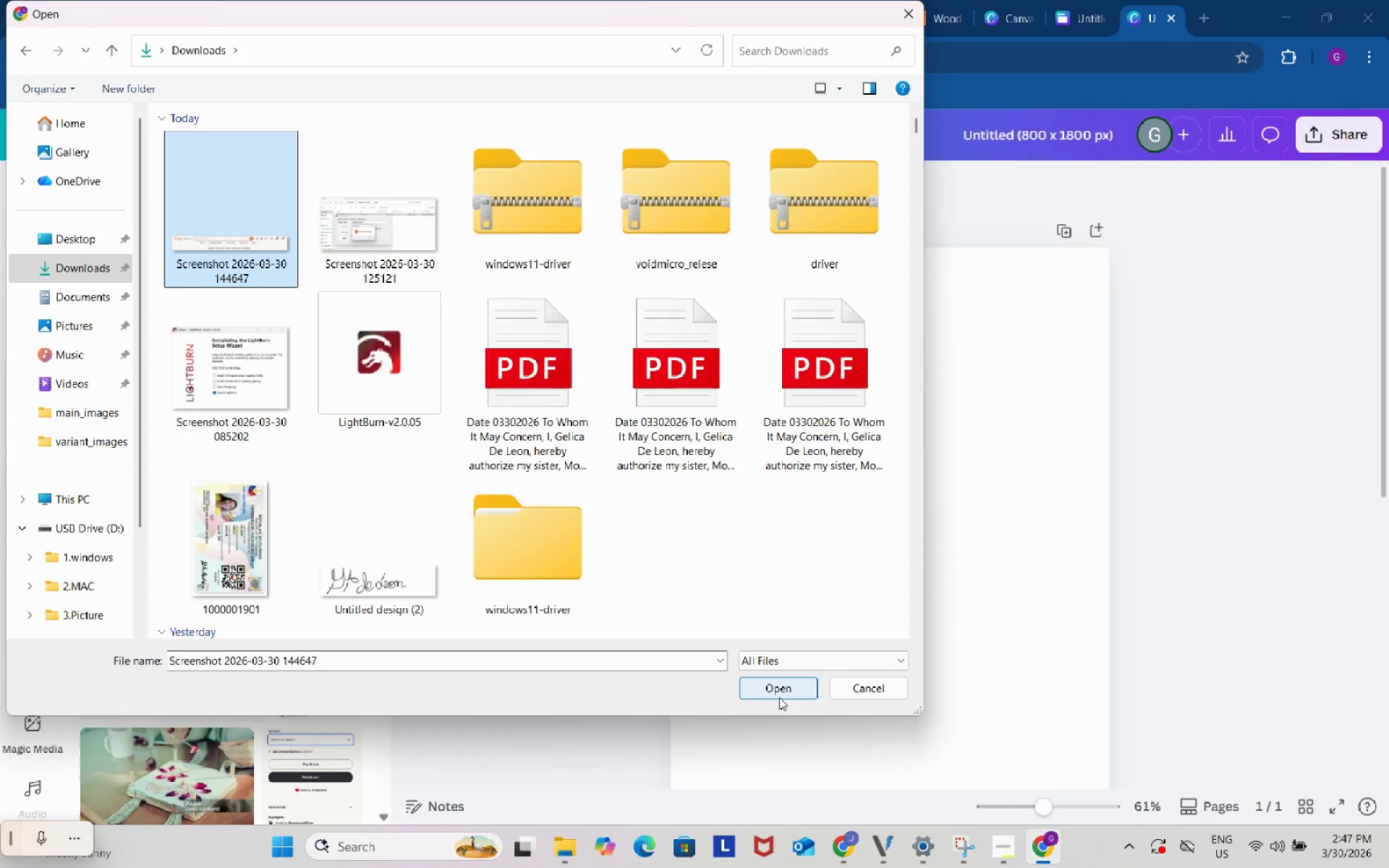 
left_click([779, 690])
 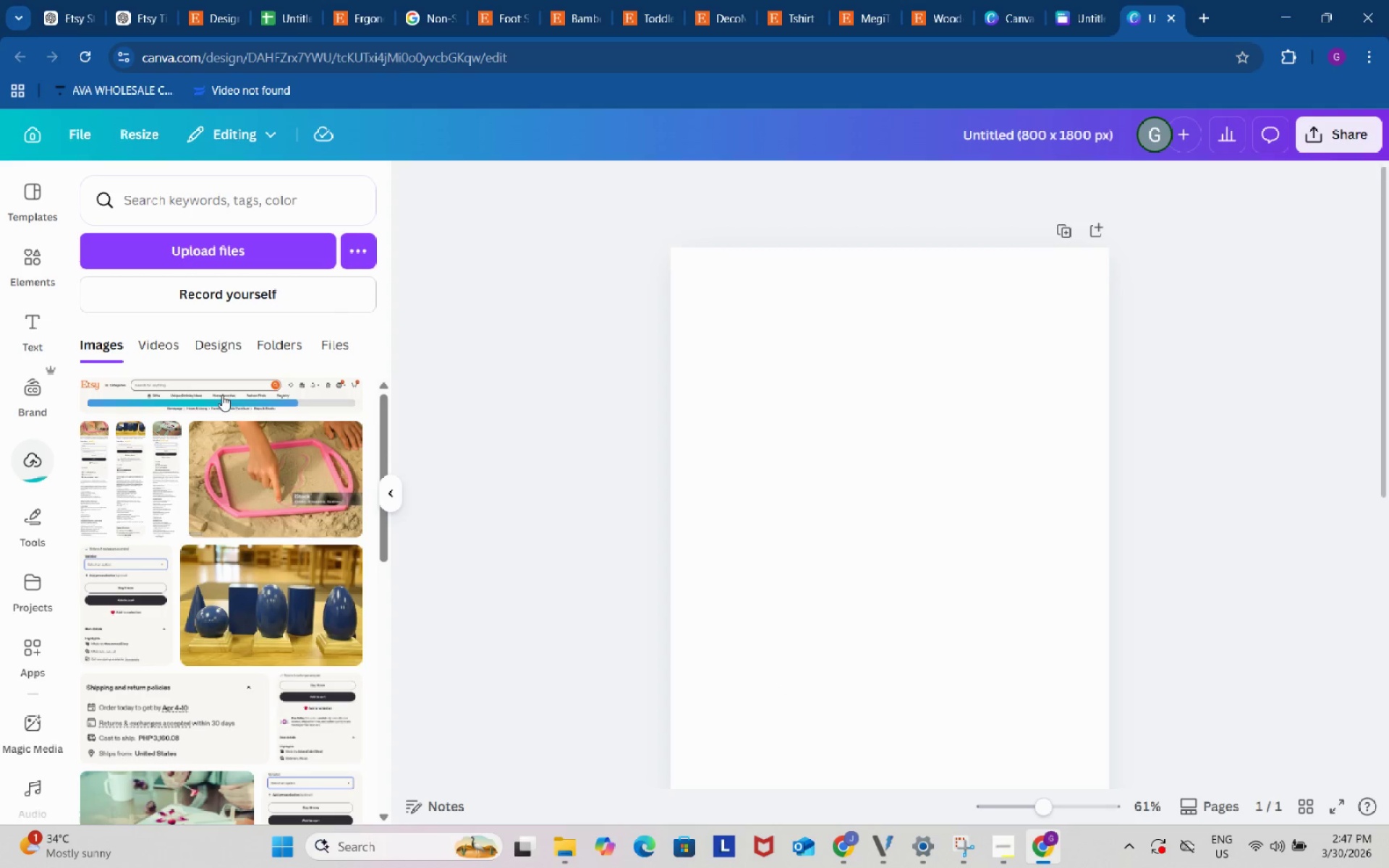 
left_click([216, 388])
 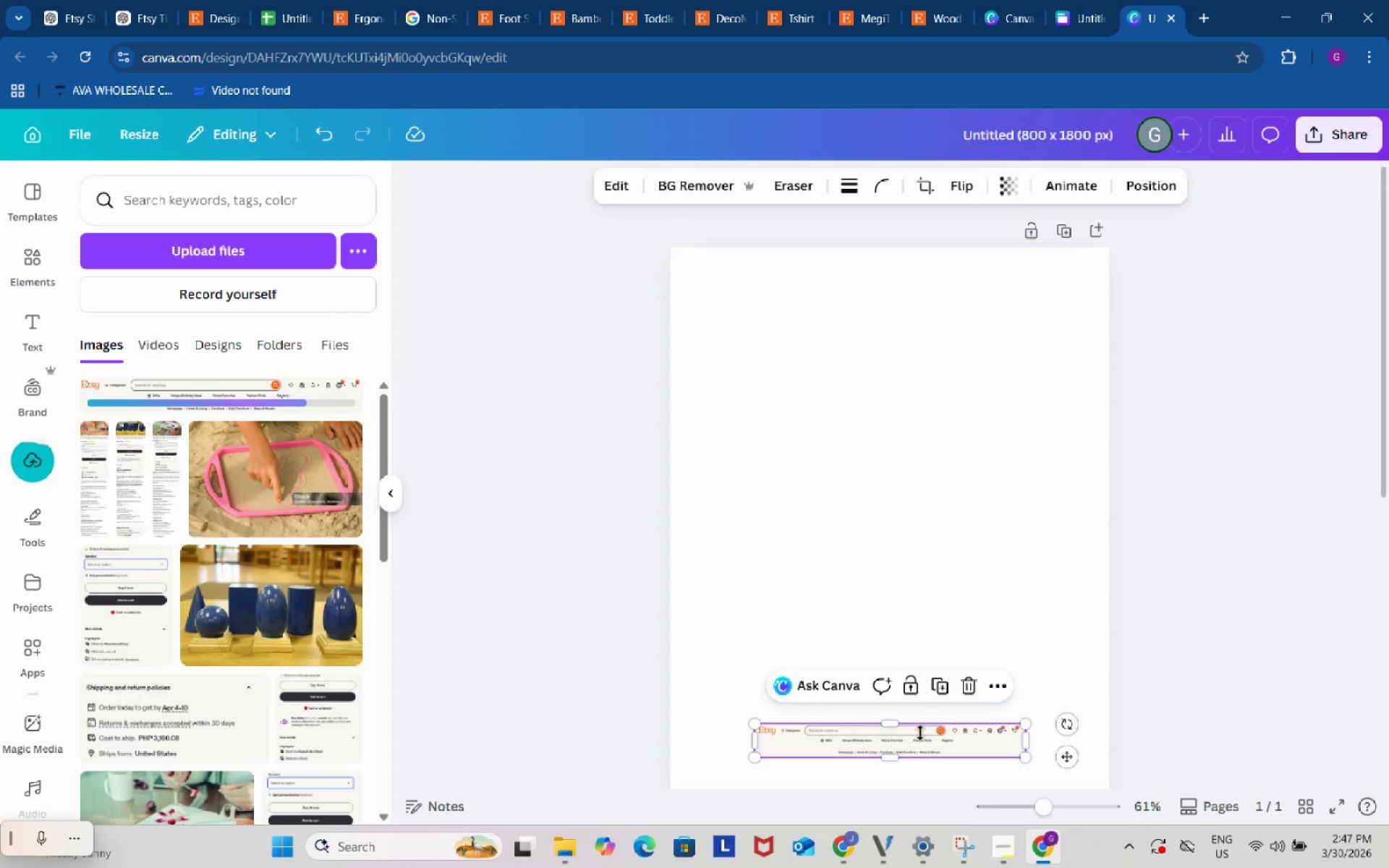 
left_click_drag(start_coordinate=[919, 741], to_coordinate=[838, 267])
 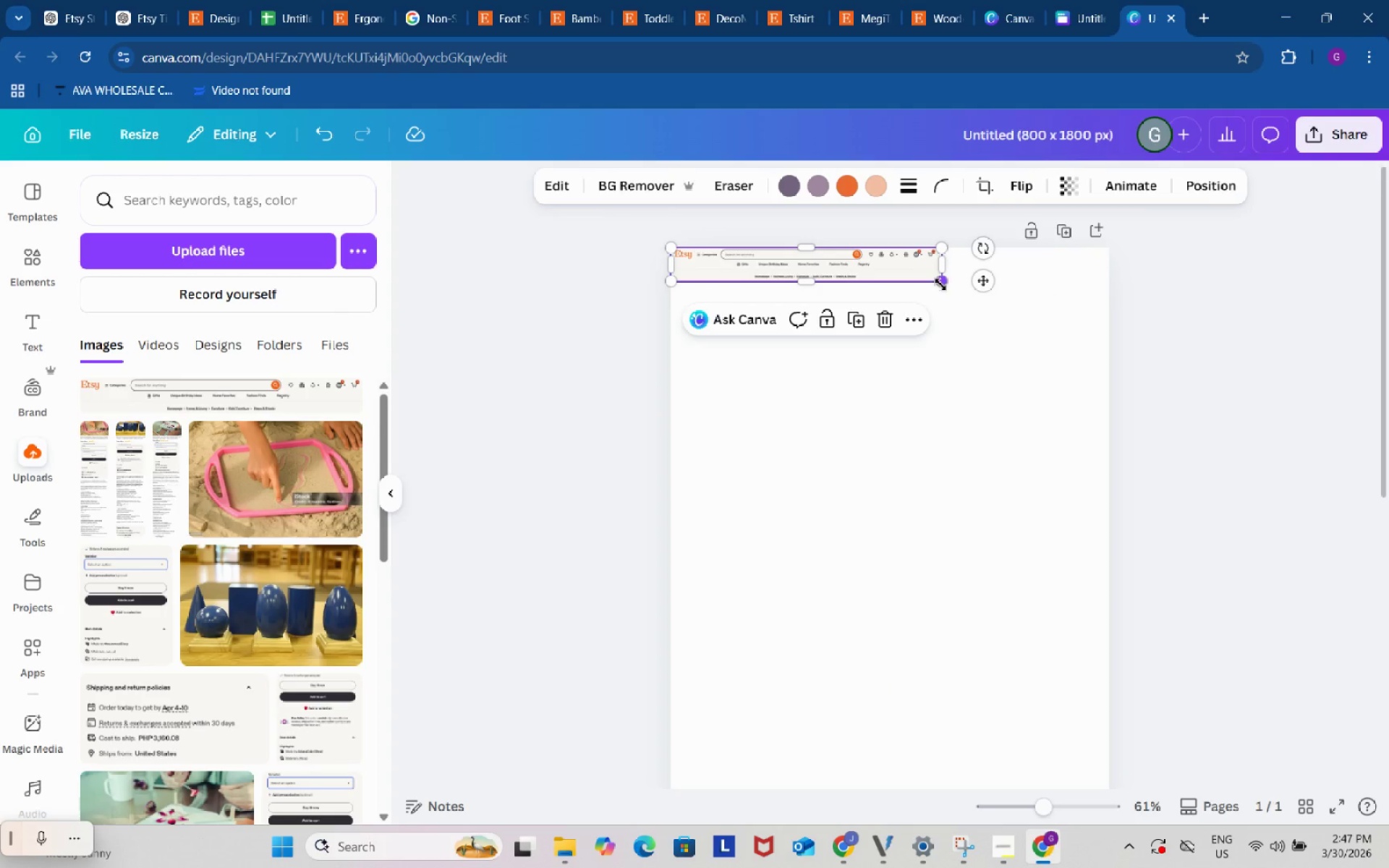 
left_click_drag(start_coordinate=[940, 284], to_coordinate=[1105, 318])
 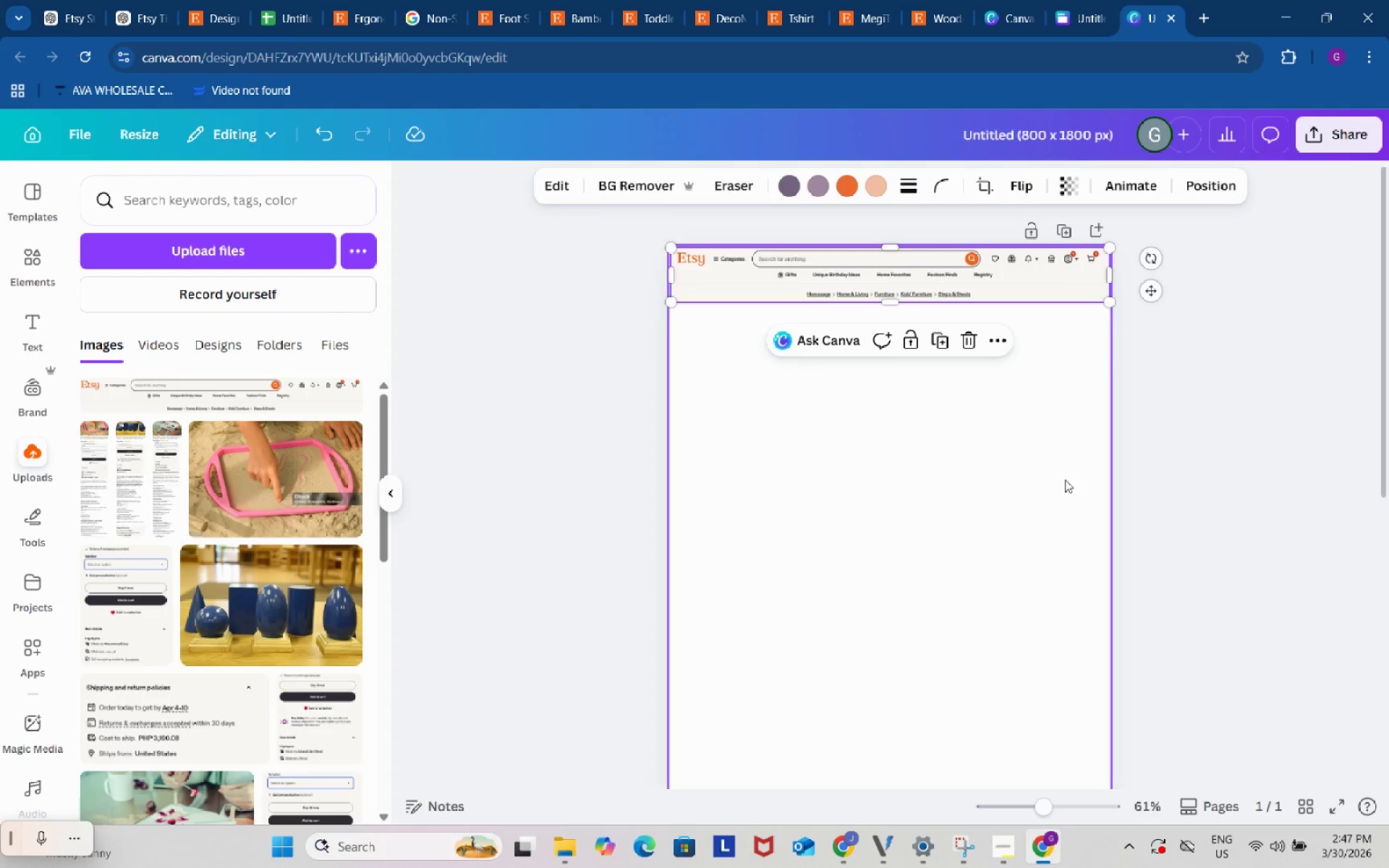 
scroll: coordinate [1063, 488], scroll_direction: up, amount: 3.0
 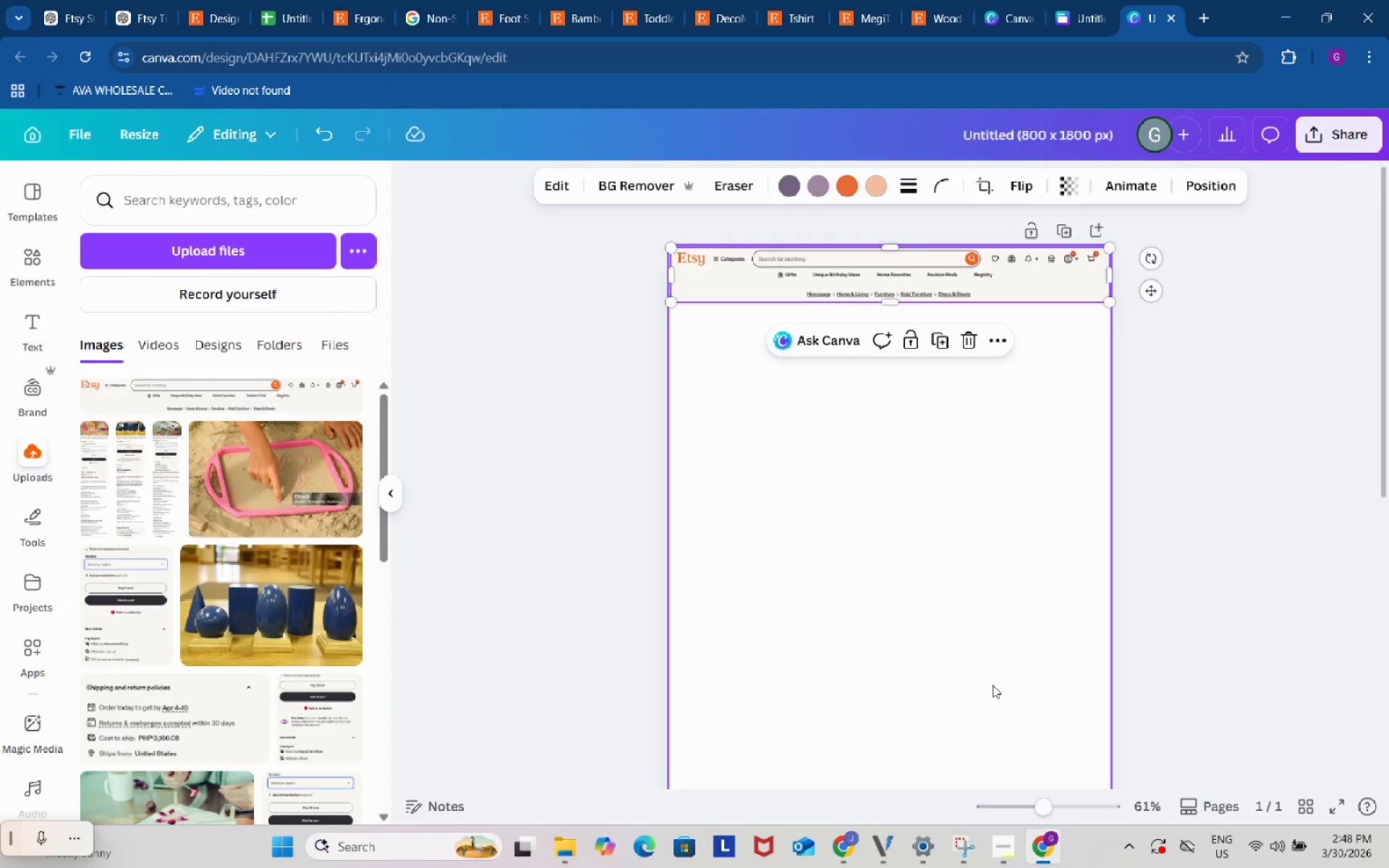 
left_click([940, 646])
 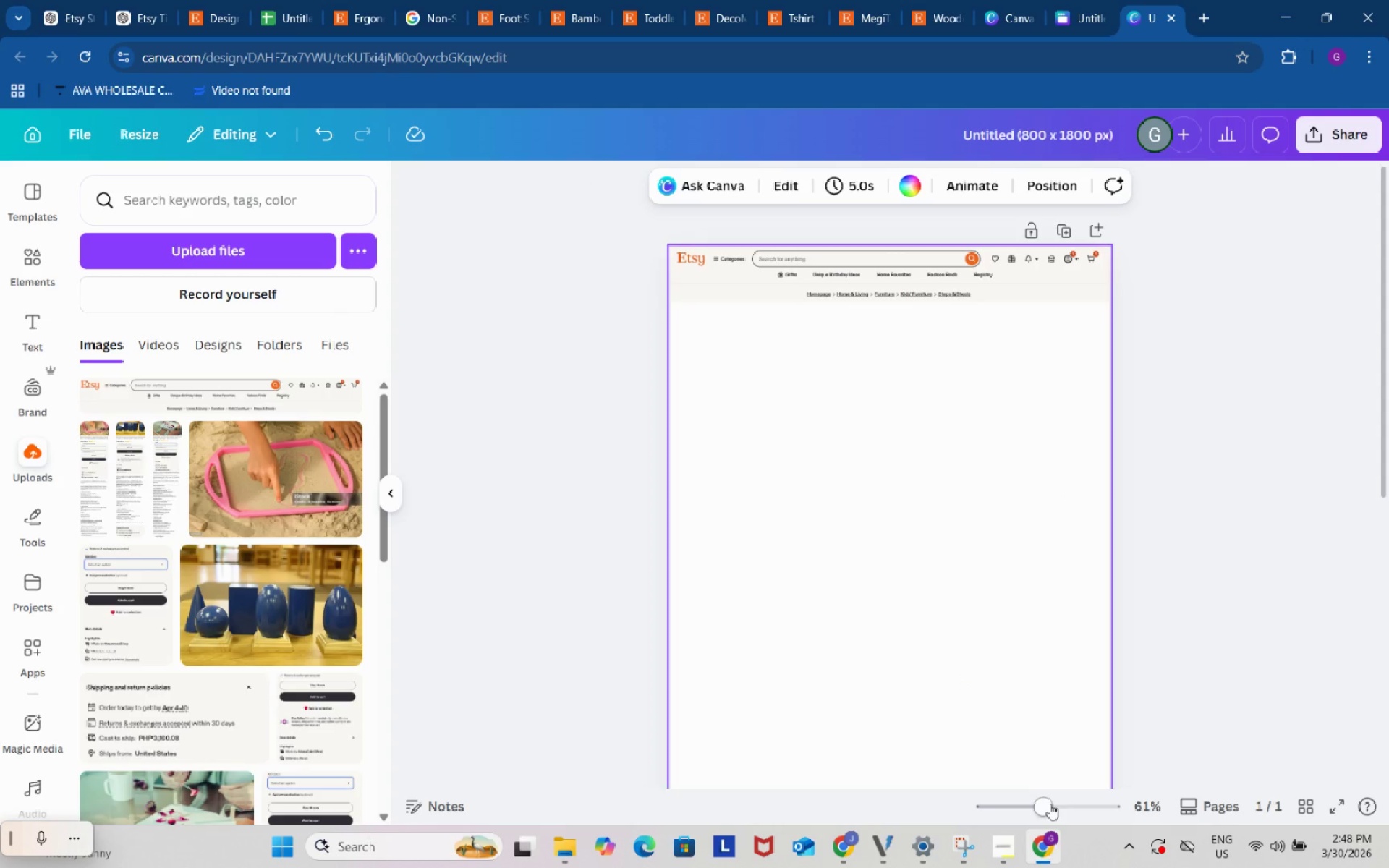 
left_click_drag(start_coordinate=[1052, 804], to_coordinate=[1065, 798])
 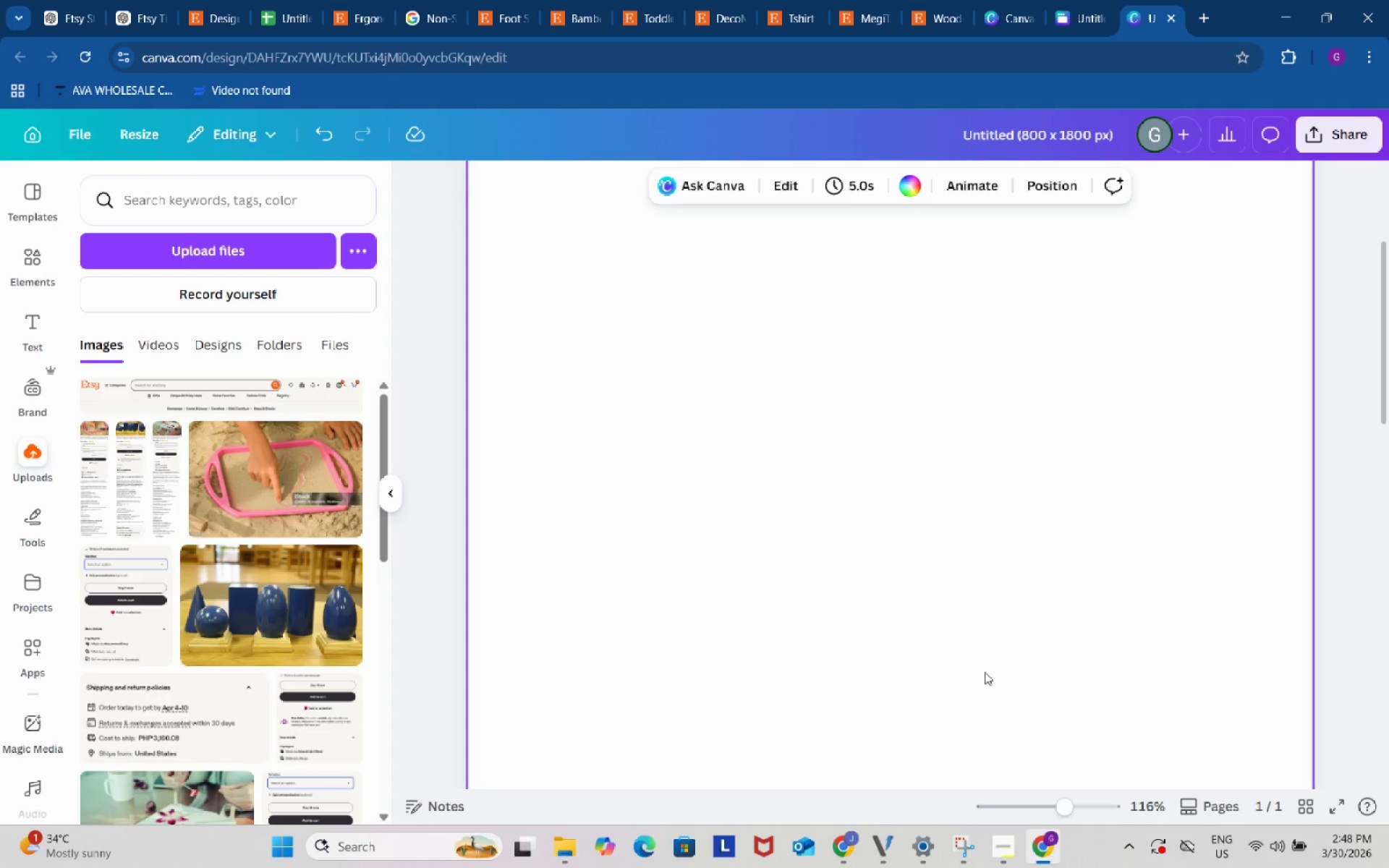 
scroll: coordinate [985, 672], scroll_direction: up, amount: 6.0
 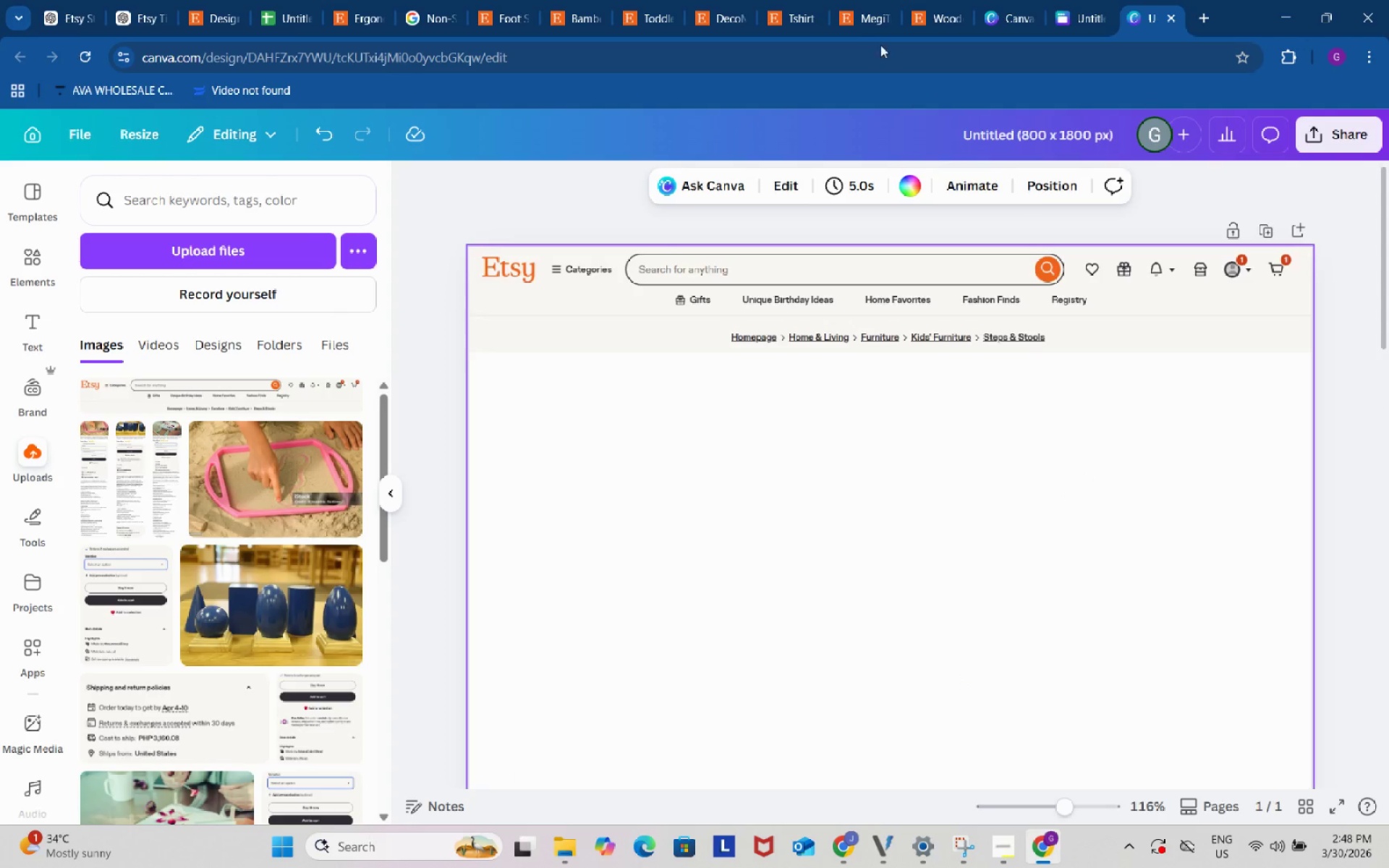 
left_click([810, 6])
 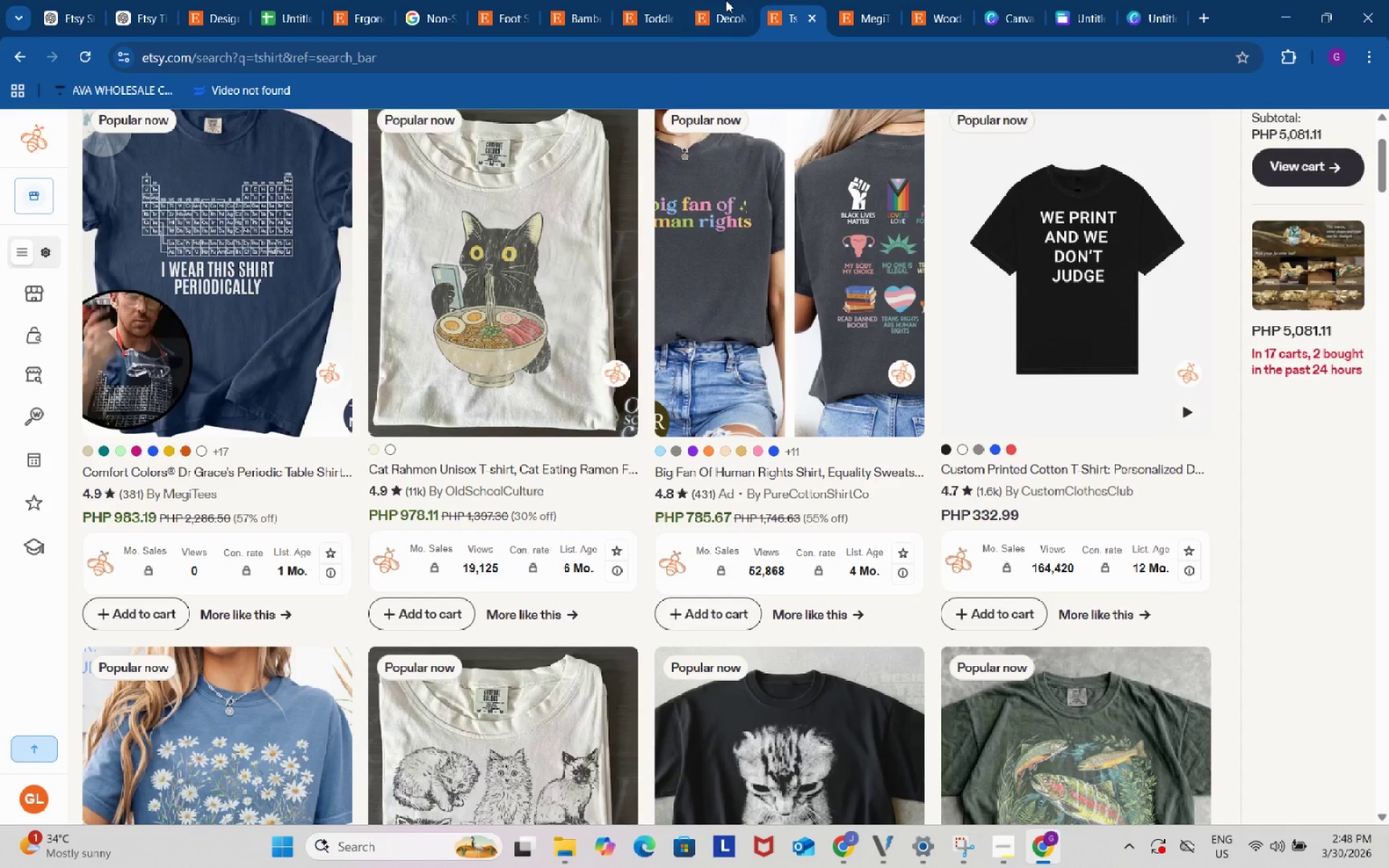 
left_click([726, 0])
 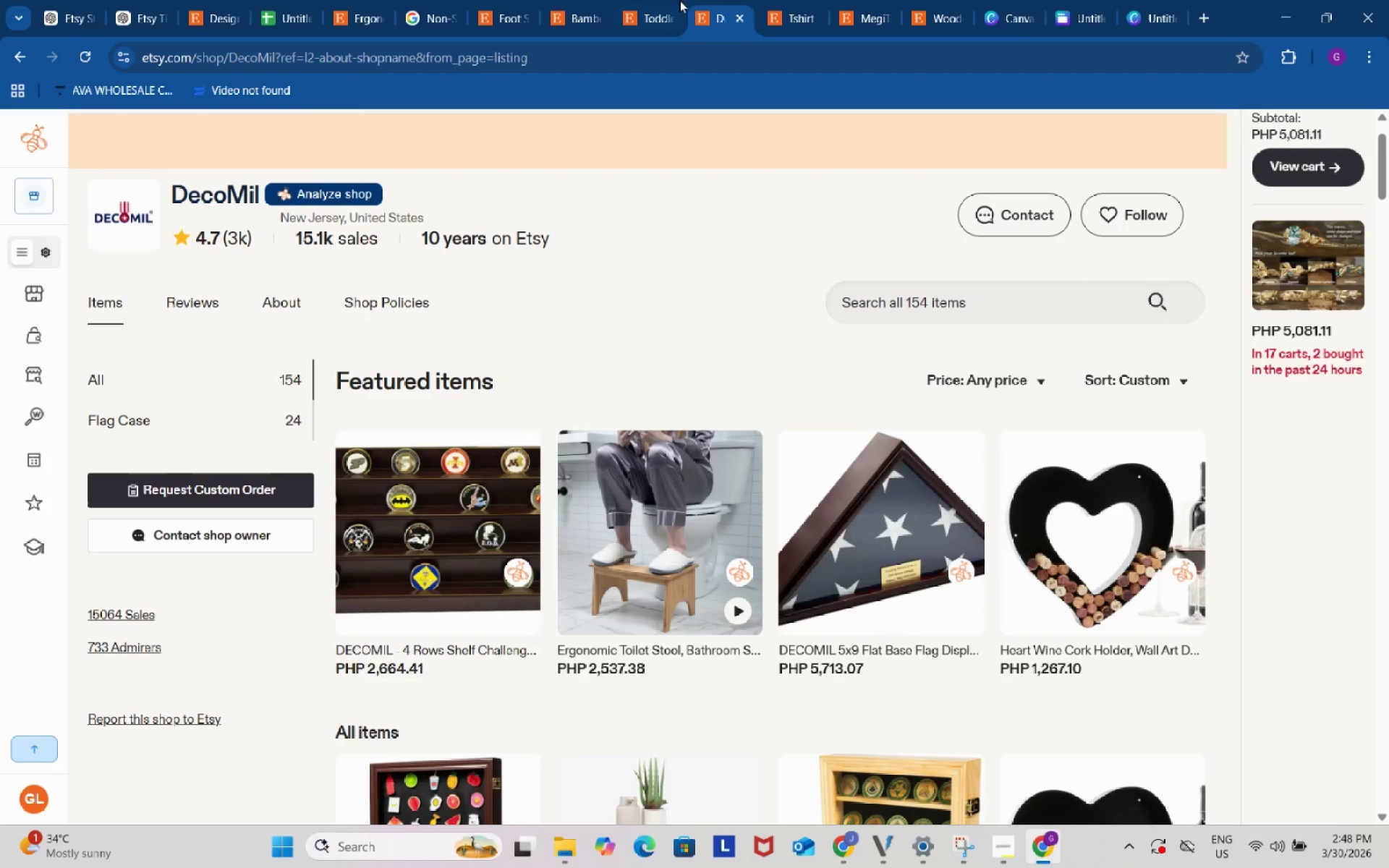 
left_click([679, 0])
 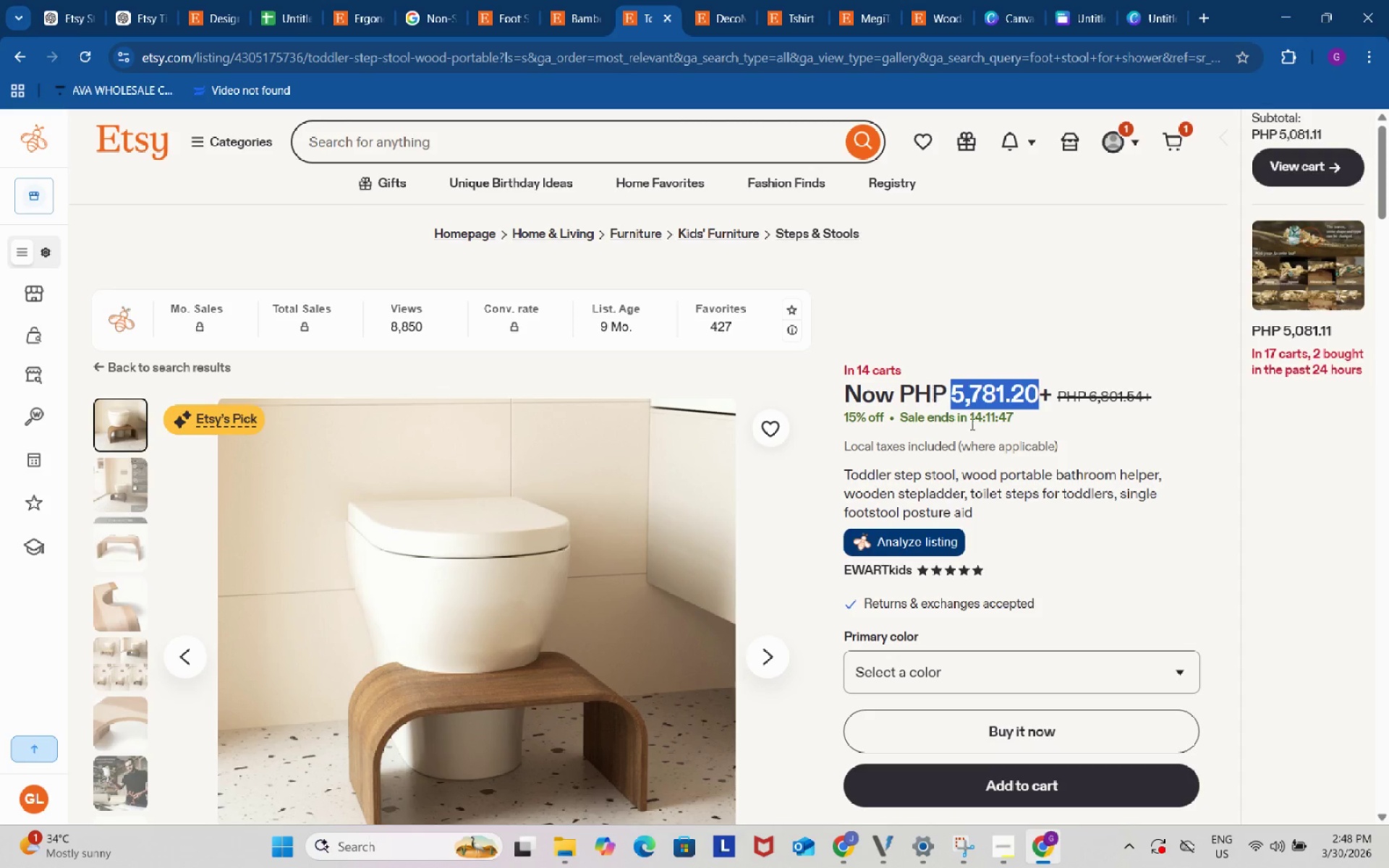 
scroll: coordinate [992, 442], scroll_direction: down, amount: 1.0
 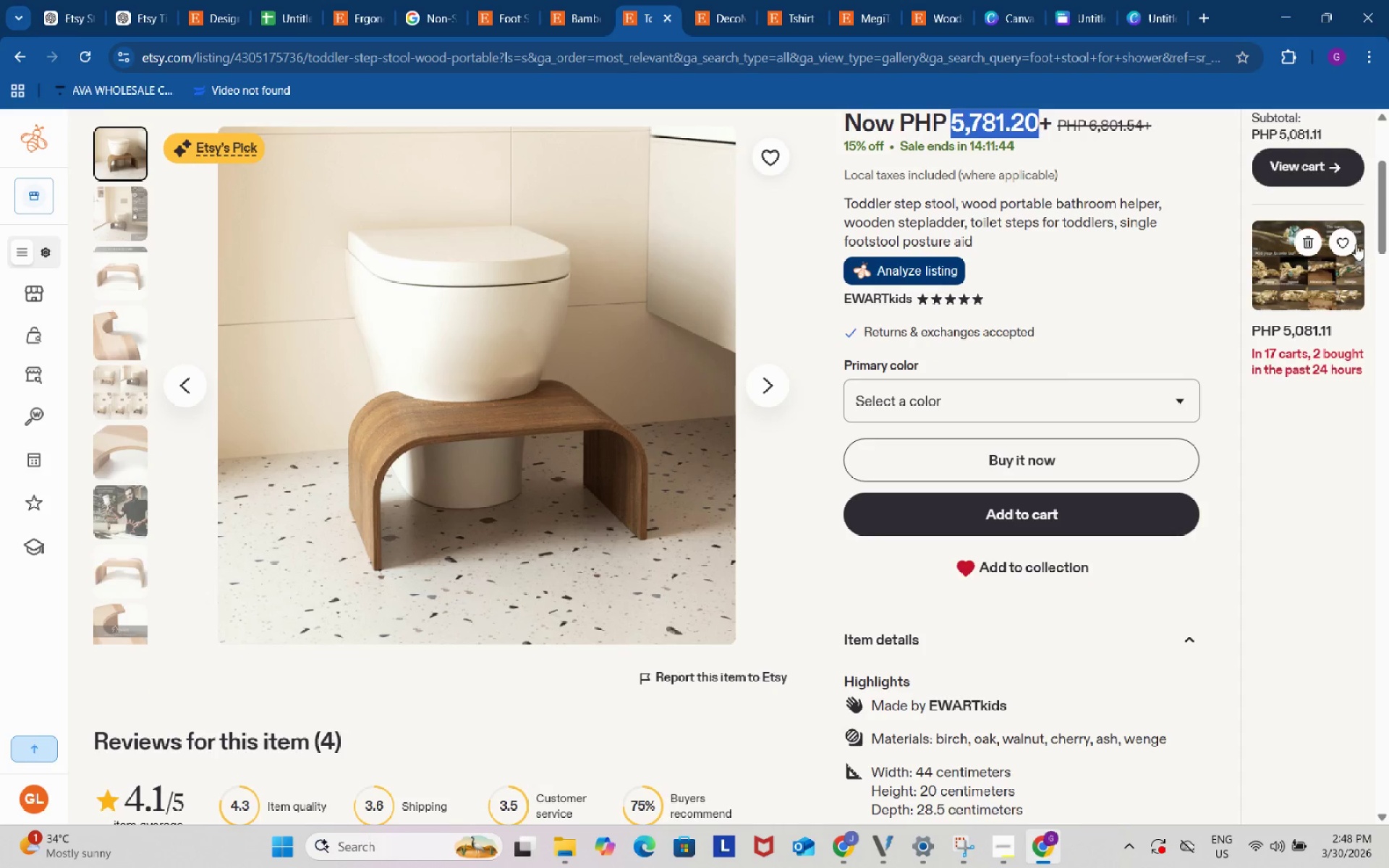 
left_click_drag(start_coordinate=[1383, 234], to_coordinate=[1383, 229])
 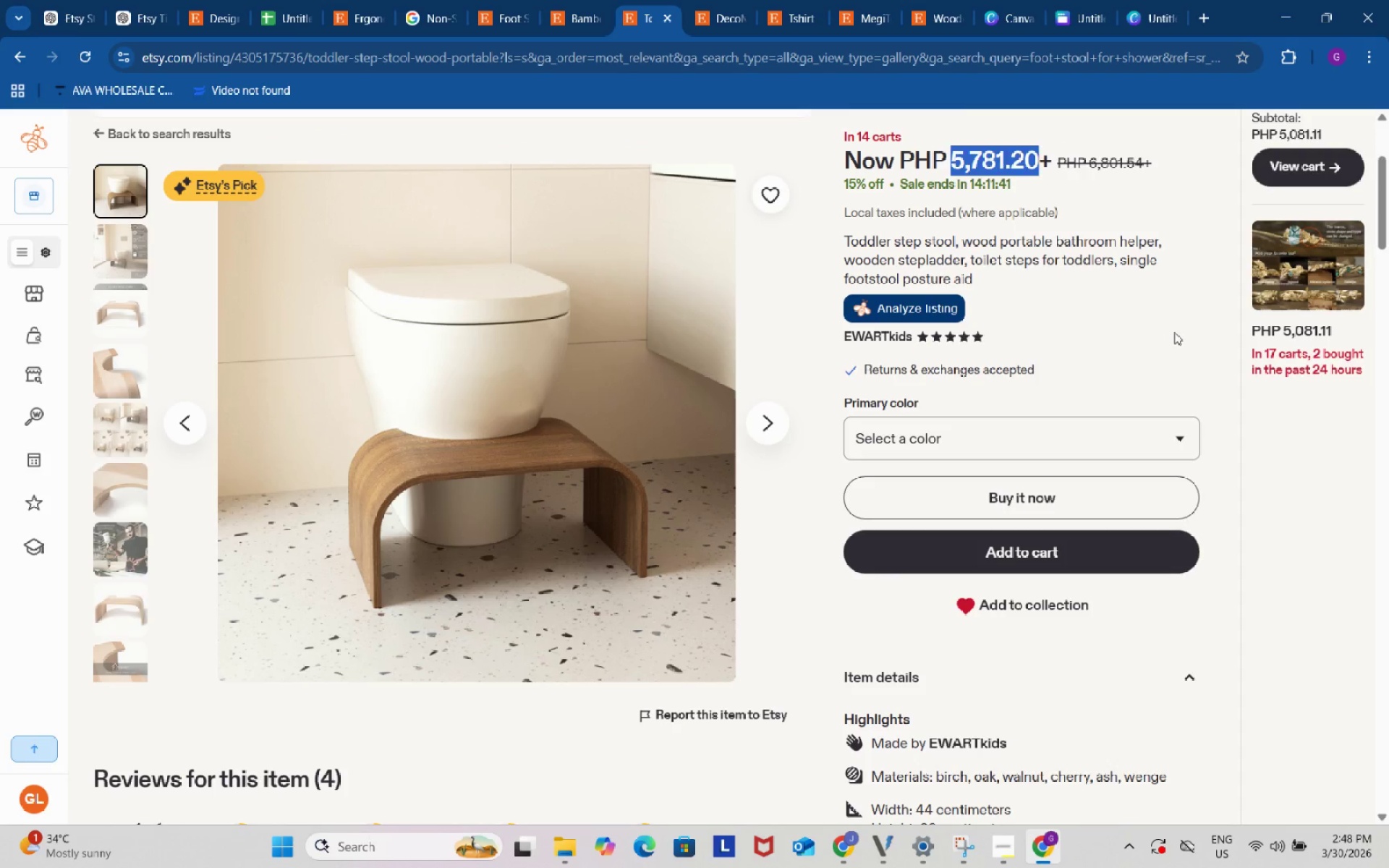 
double_click([1174, 332])
 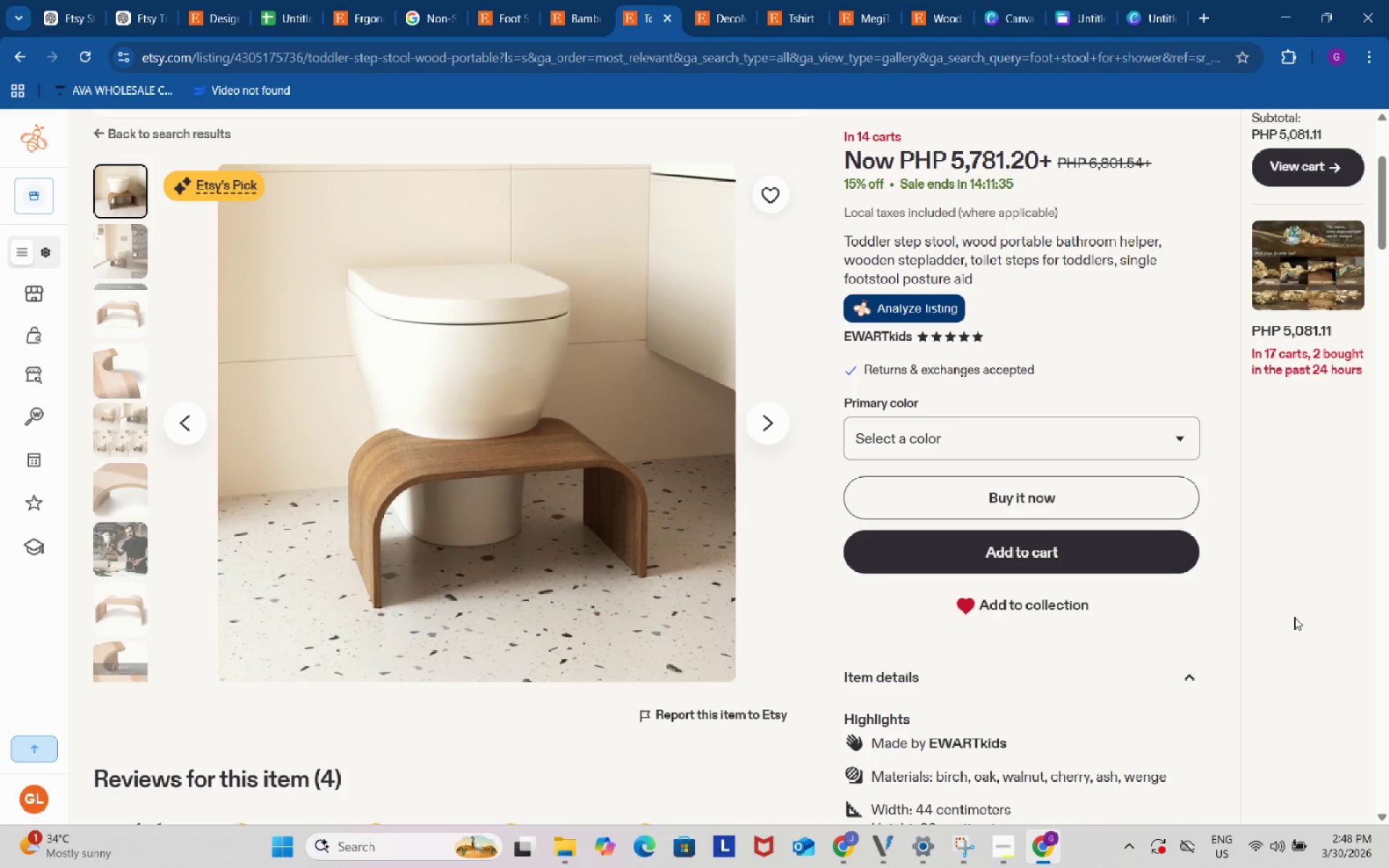 
wait(7.27)
 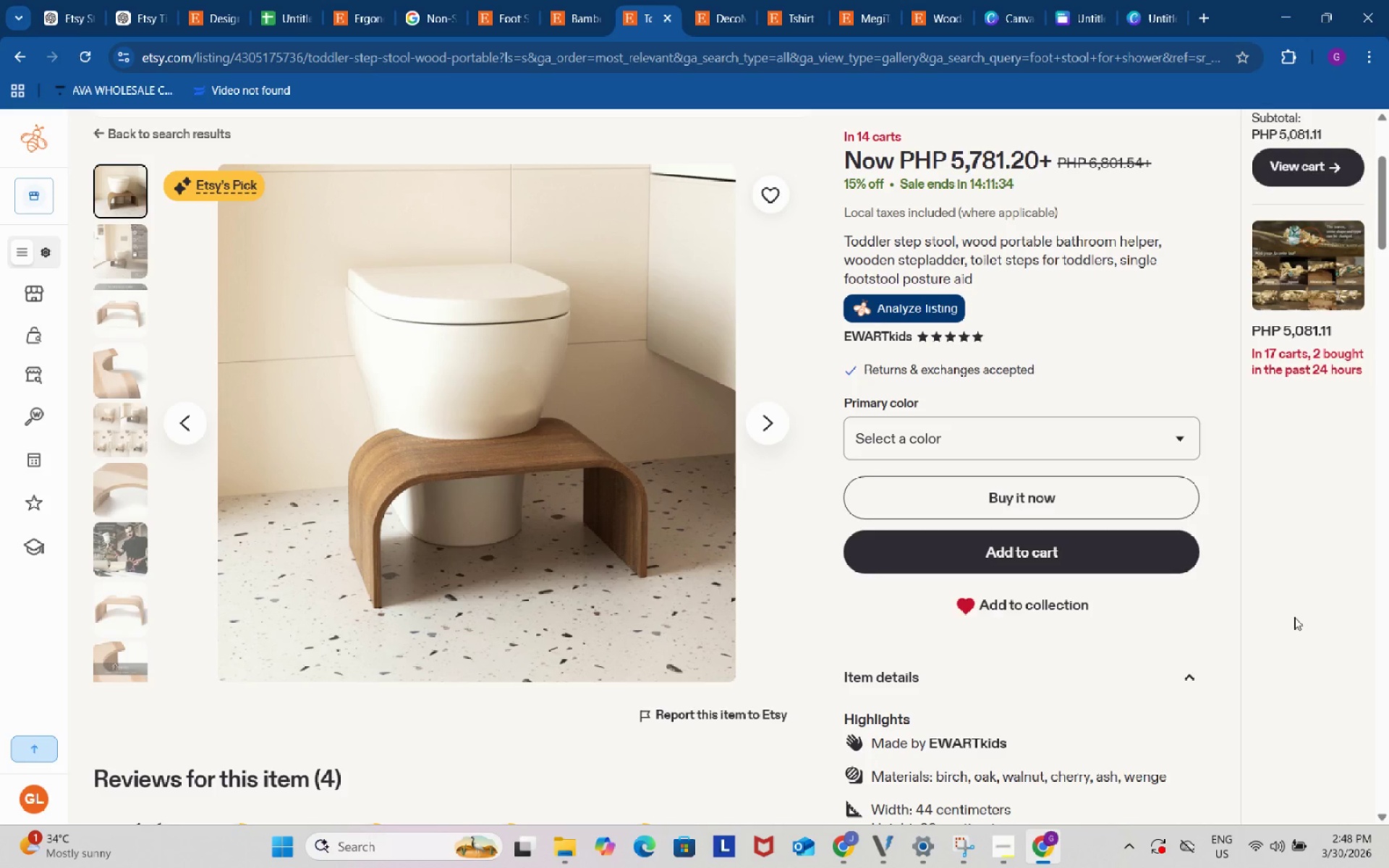 
key(Meta+Shift+S)
 